 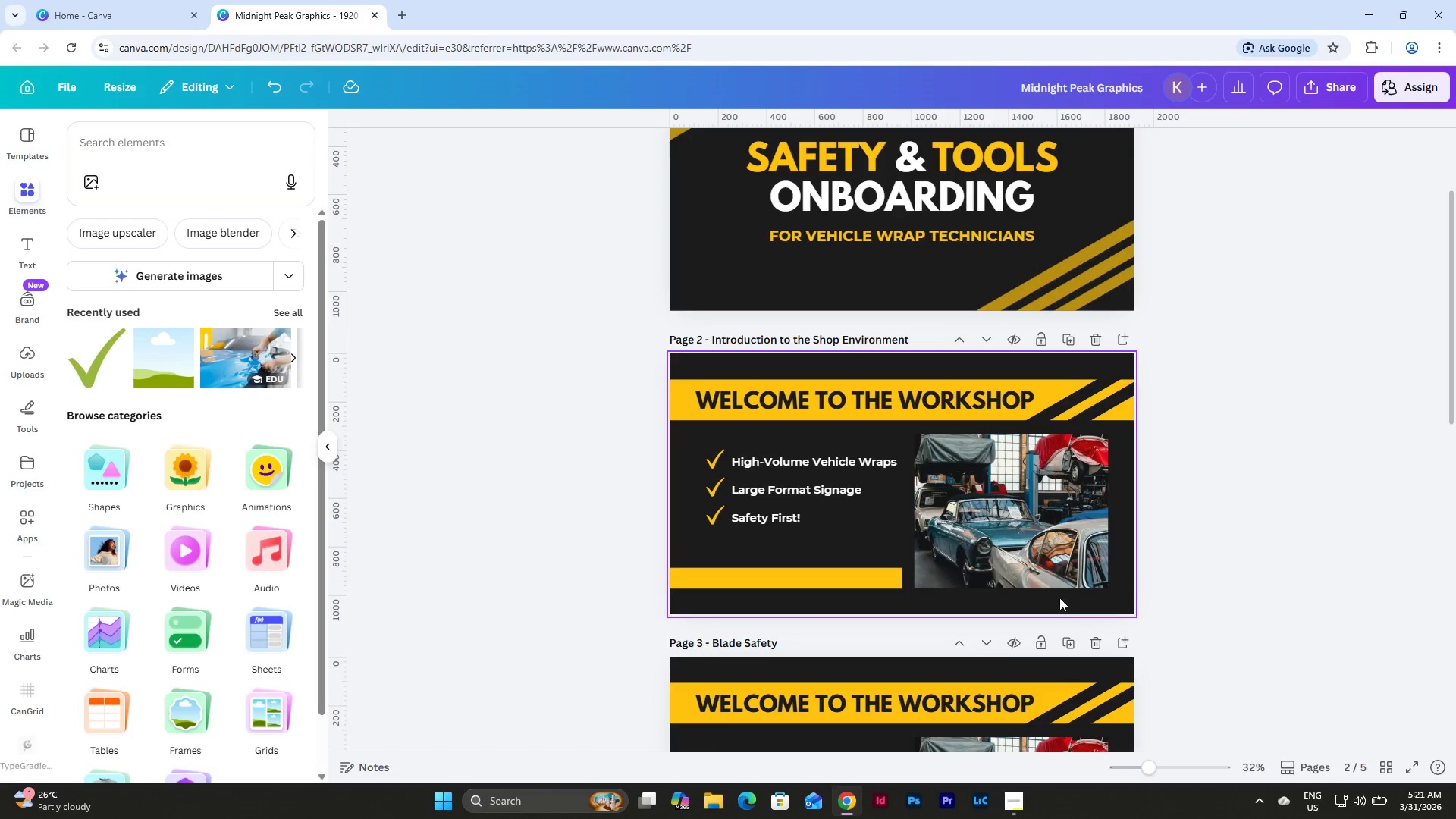 
scroll: coordinate [1059, 598], scroll_direction: down, amount: 3.0
 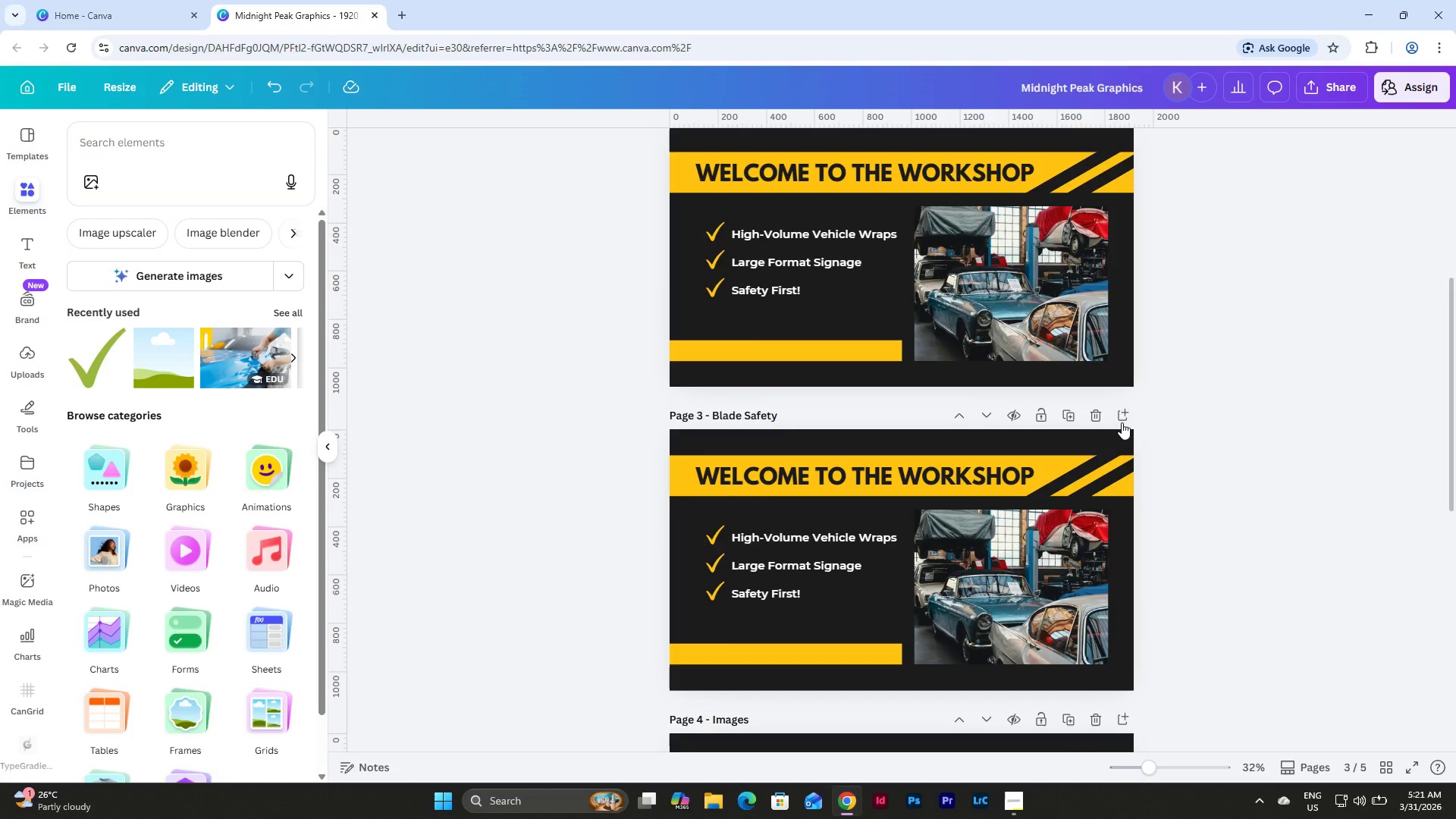 
left_click([1062, 415])
 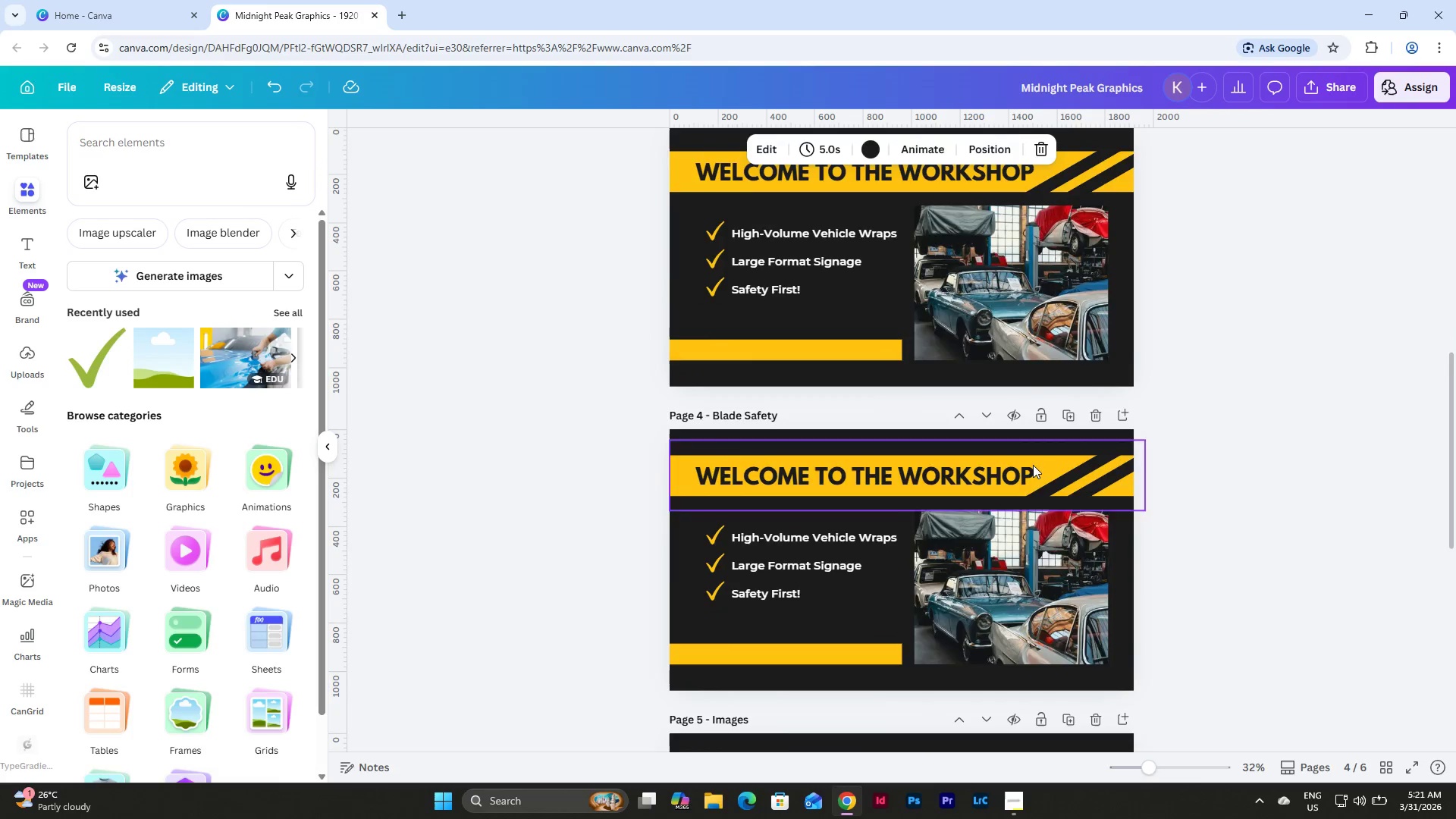 
scroll: coordinate [1106, 484], scroll_direction: up, amount: 2.0
 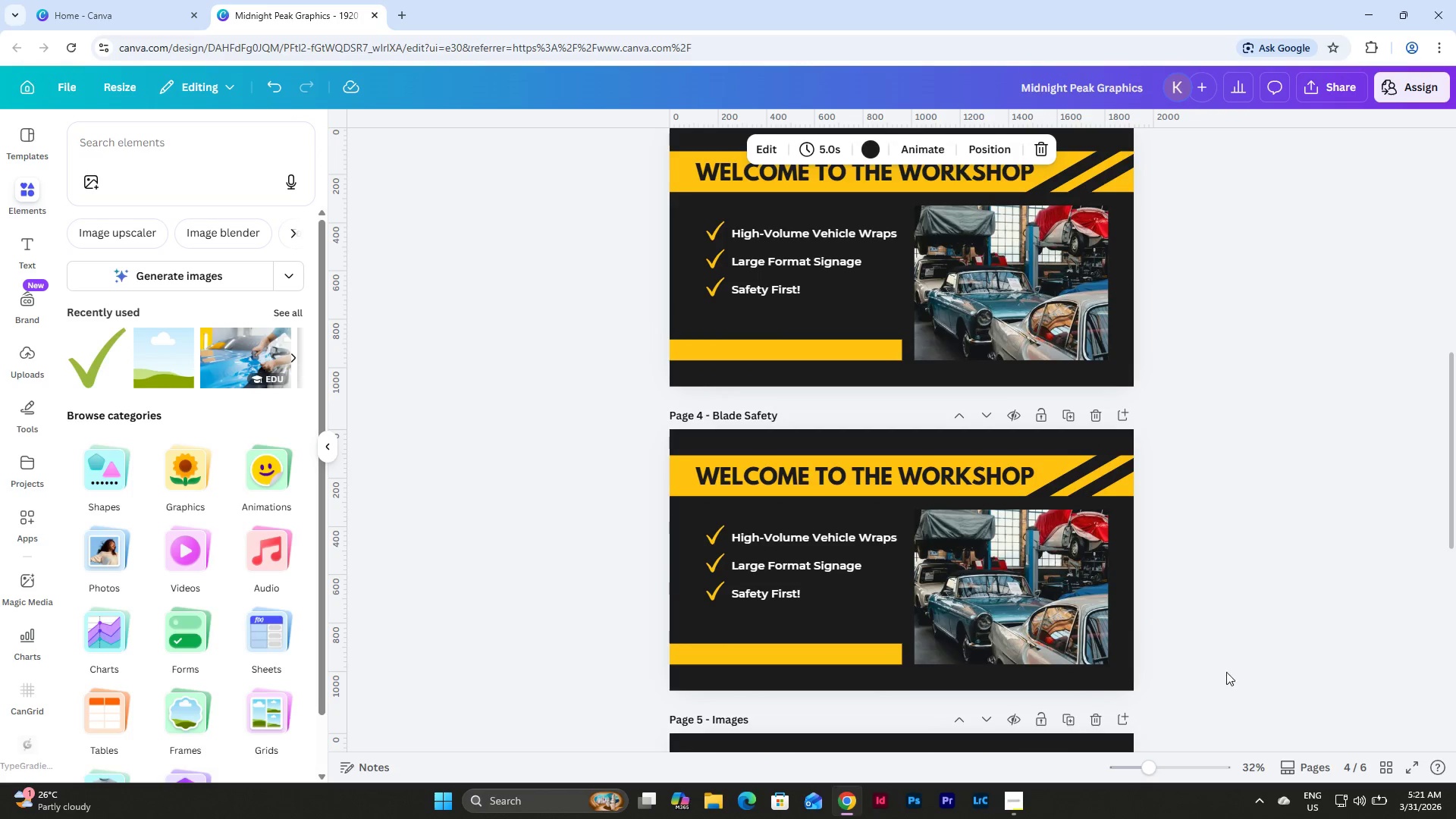 
left_click_drag(start_coordinate=[1206, 683], to_coordinate=[647, 457])
 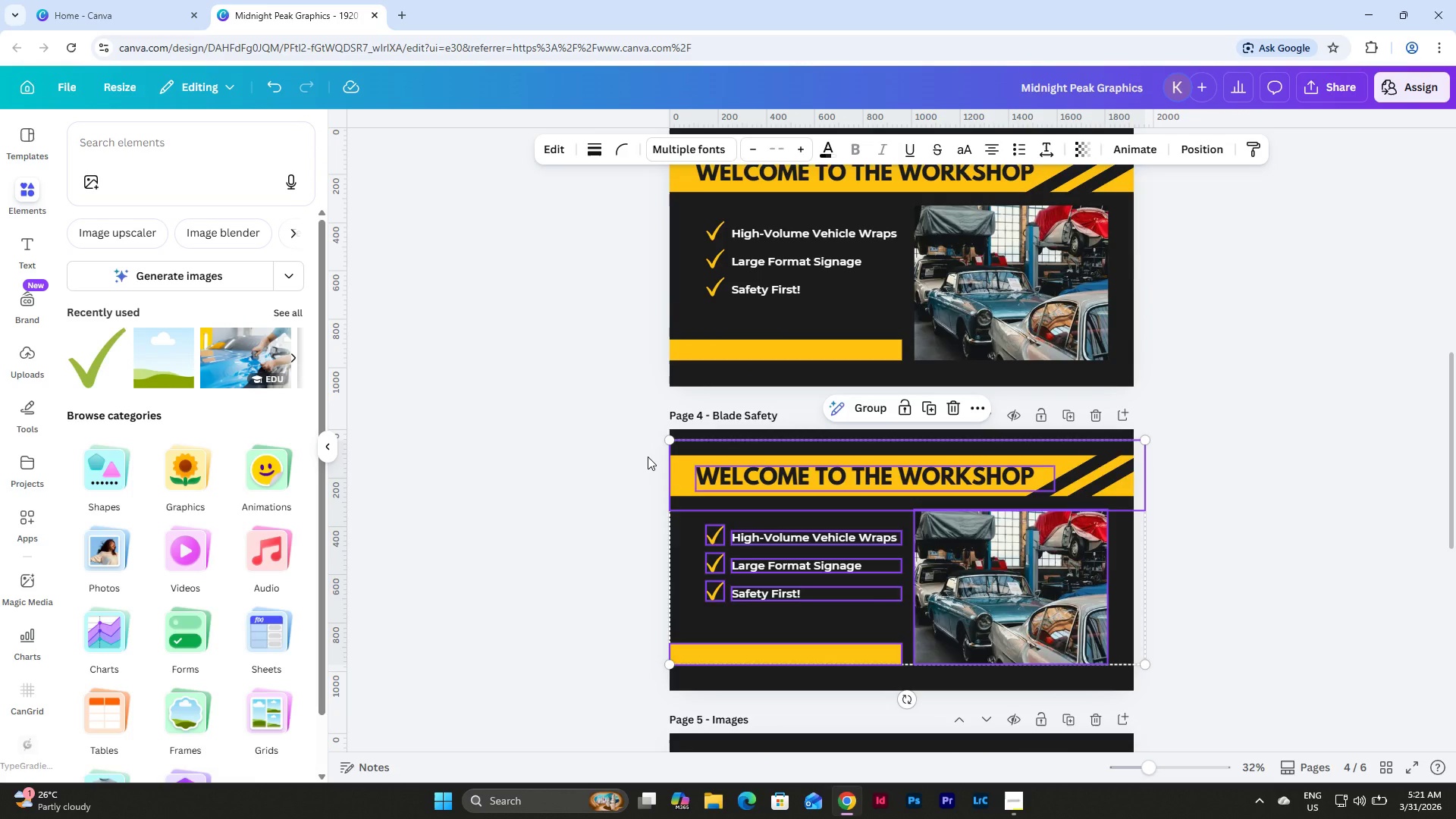 
key(Backspace)
 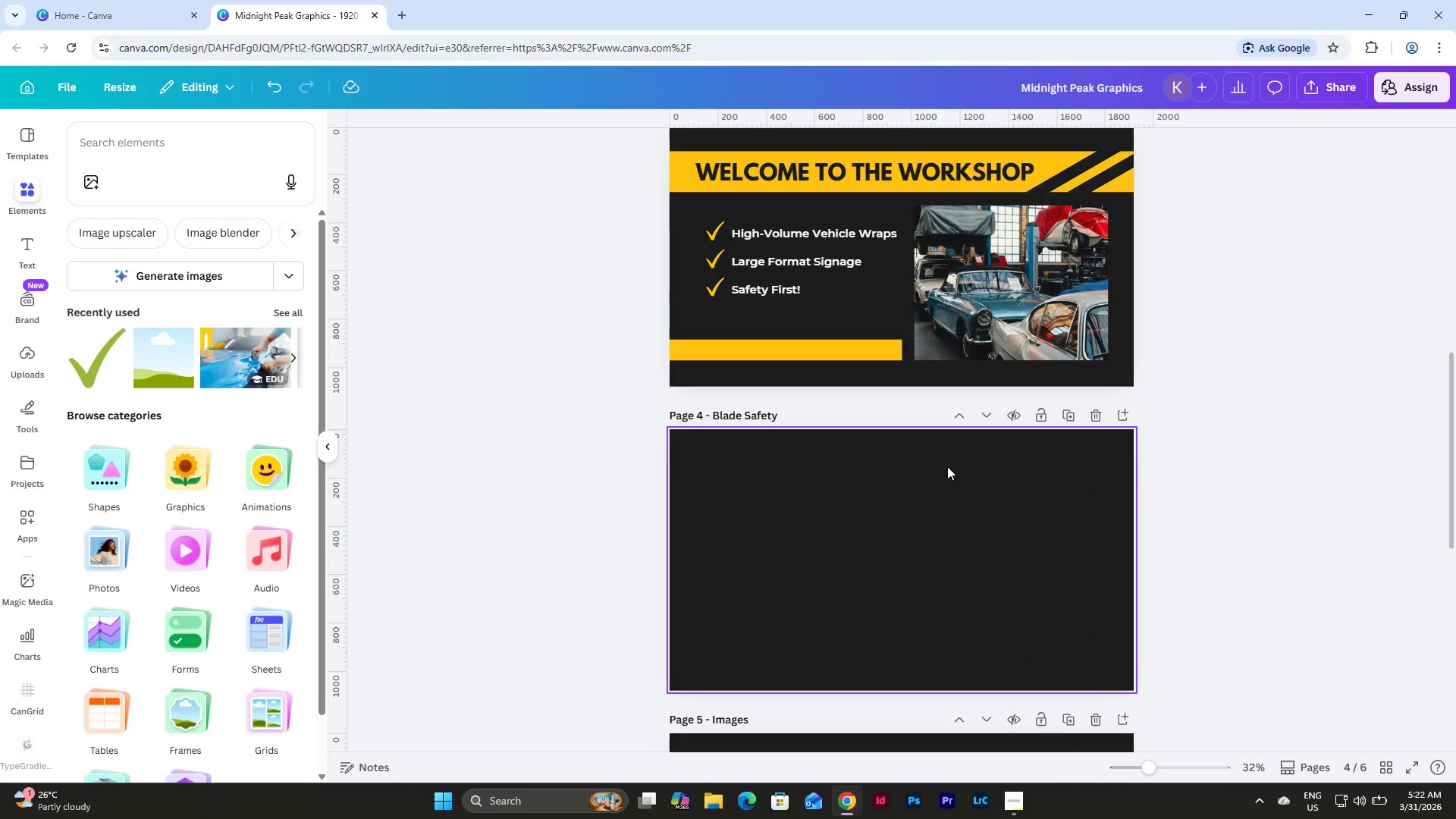 
scroll: coordinate [949, 468], scroll_direction: up, amount: 3.0
 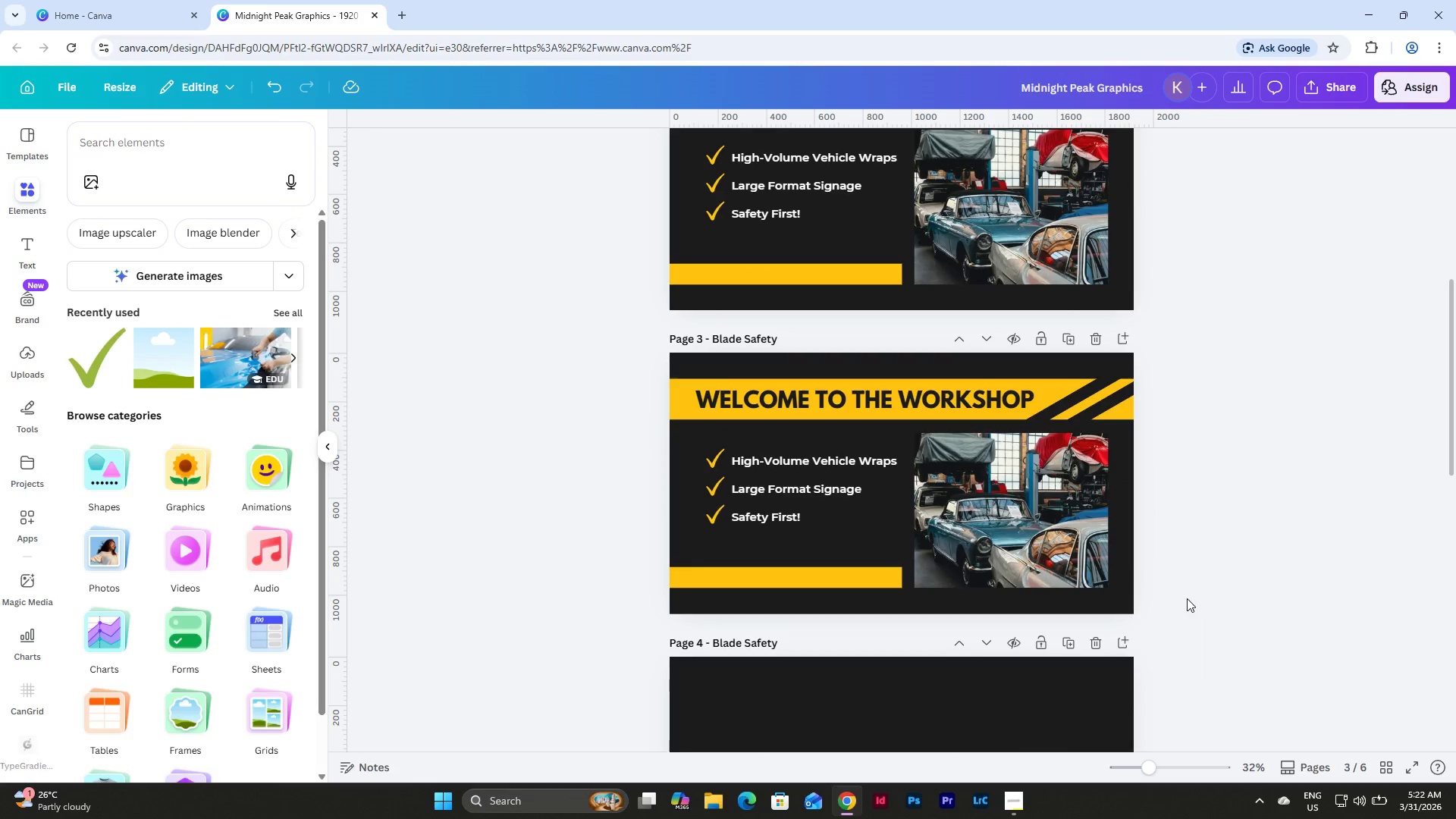 
left_click_drag(start_coordinate=[1190, 613], to_coordinate=[628, 386])
 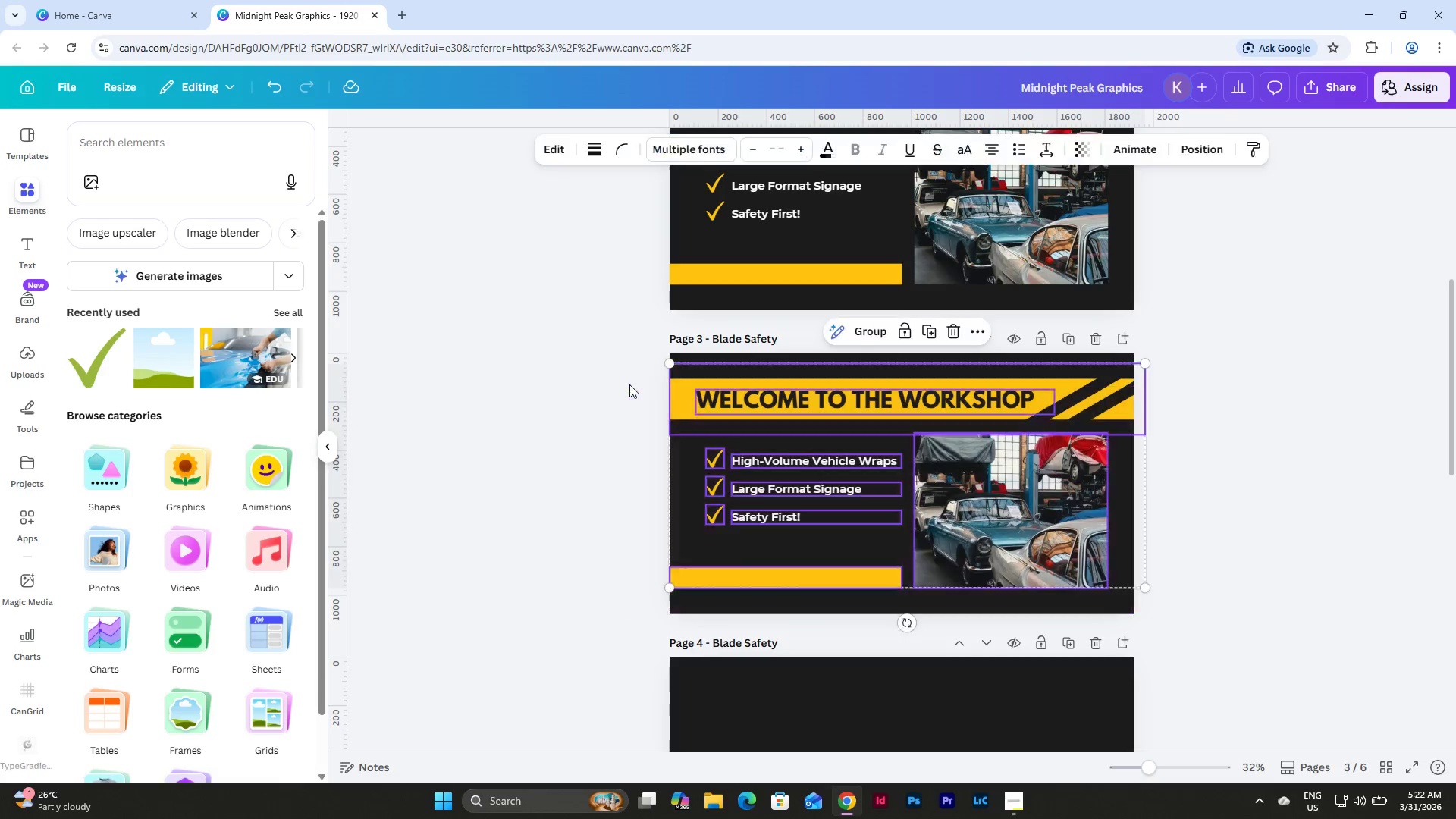 
key(Backspace)
 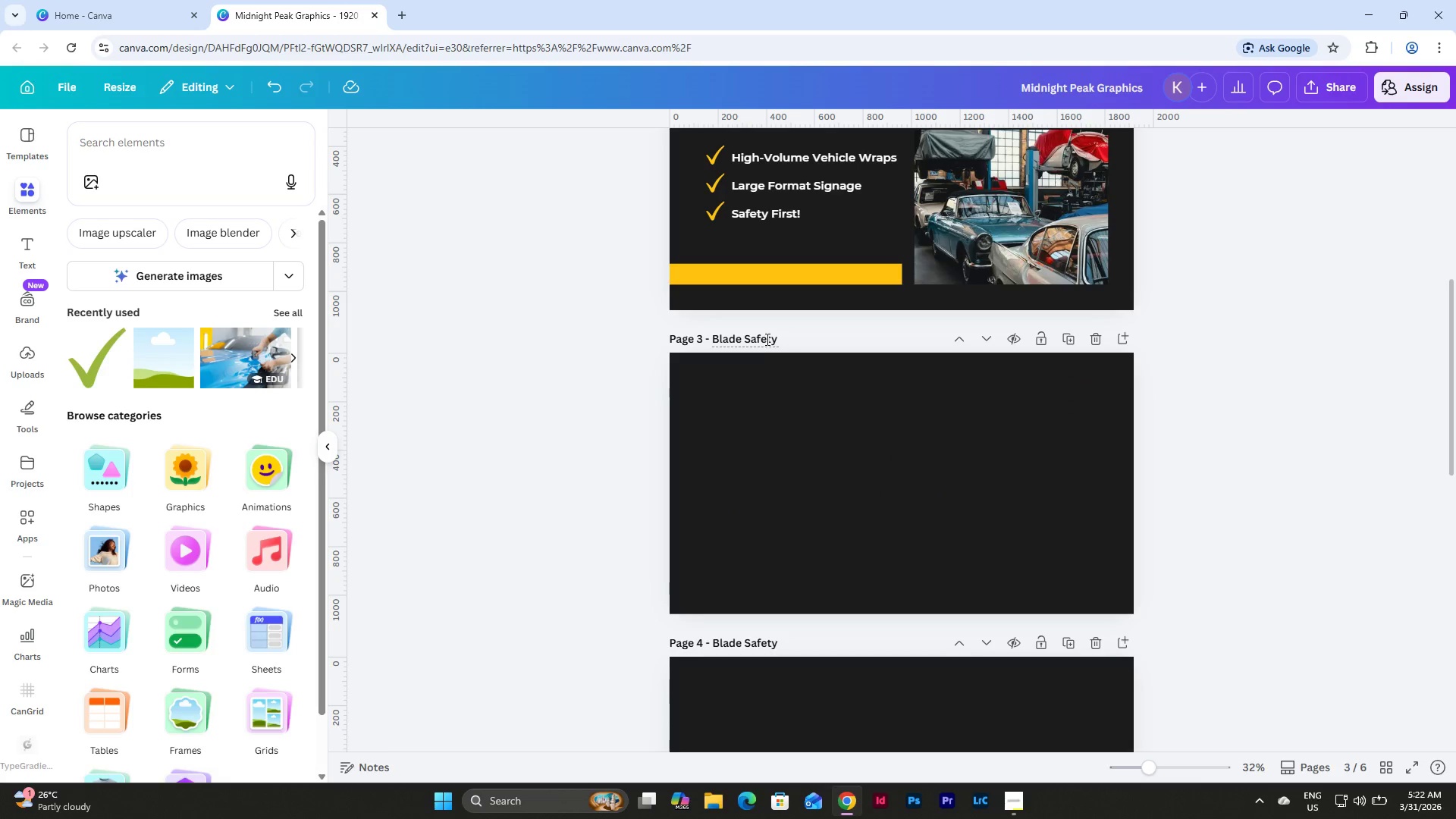 
left_click([766, 339])
 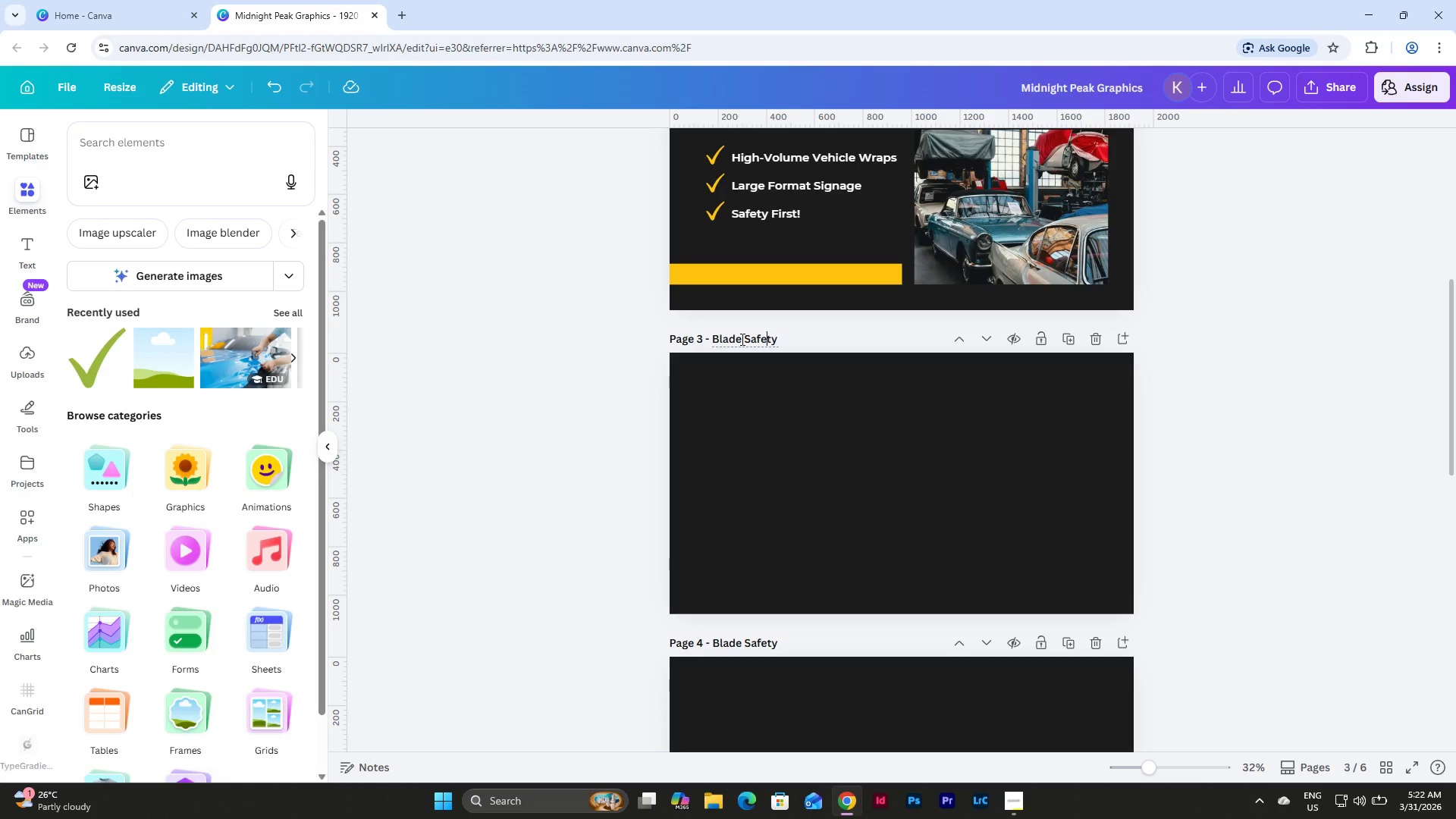 
left_click_drag(start_coordinate=[742, 339], to_coordinate=[712, 339])
 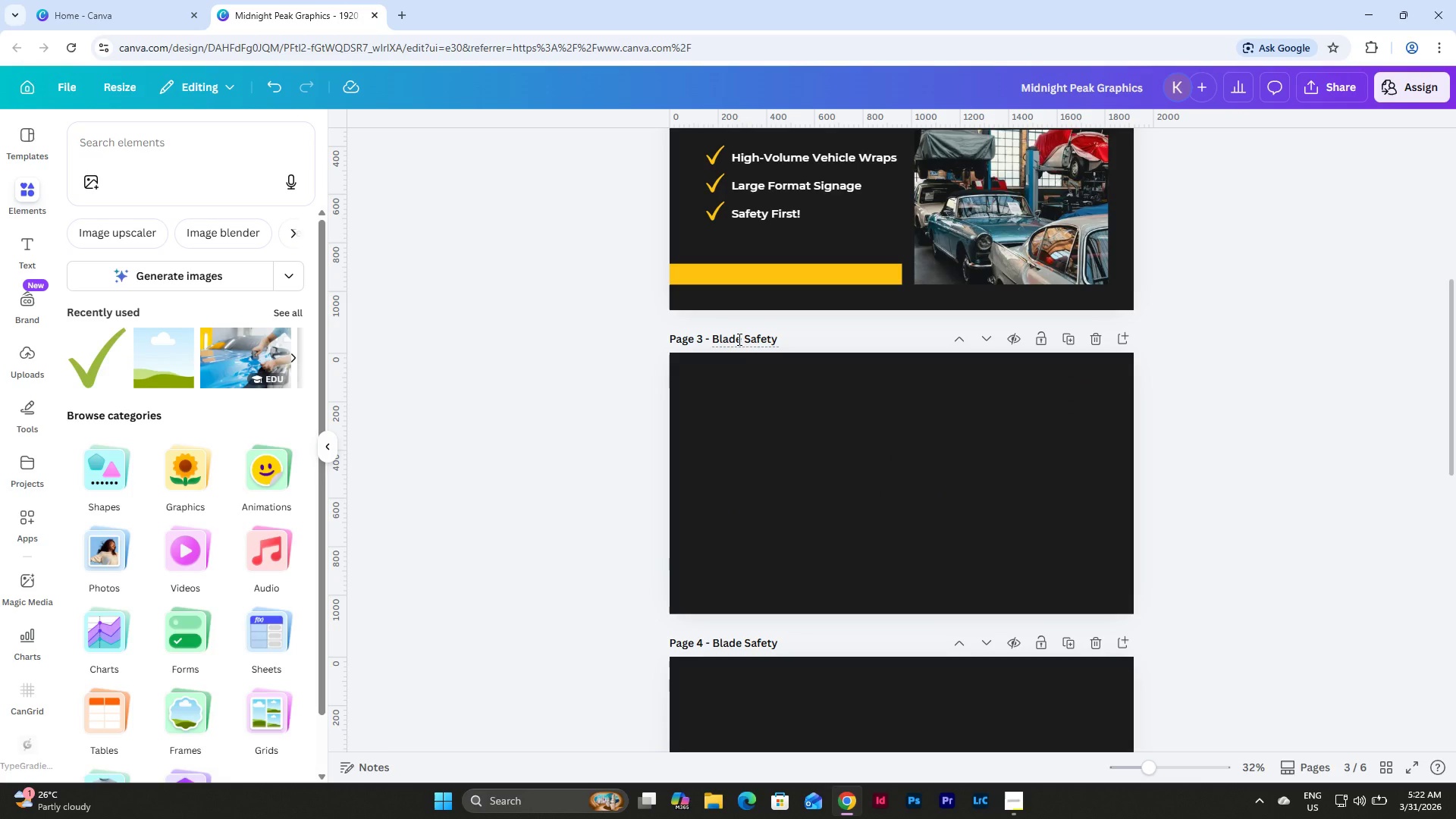 
left_click_drag(start_coordinate=[739, 340], to_coordinate=[701, 344])
 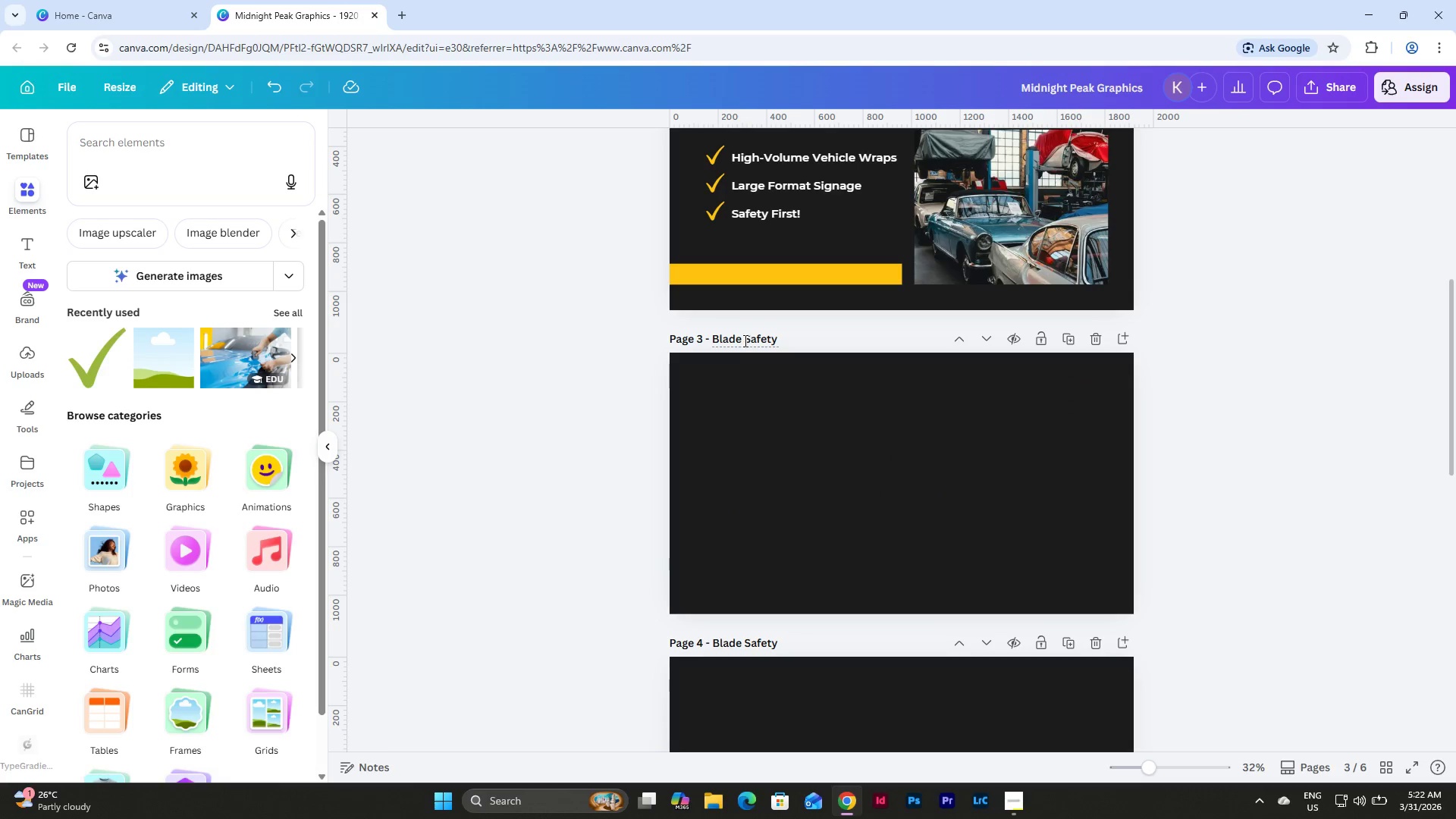 
left_click_drag(start_coordinate=[742, 340], to_coordinate=[692, 340])
 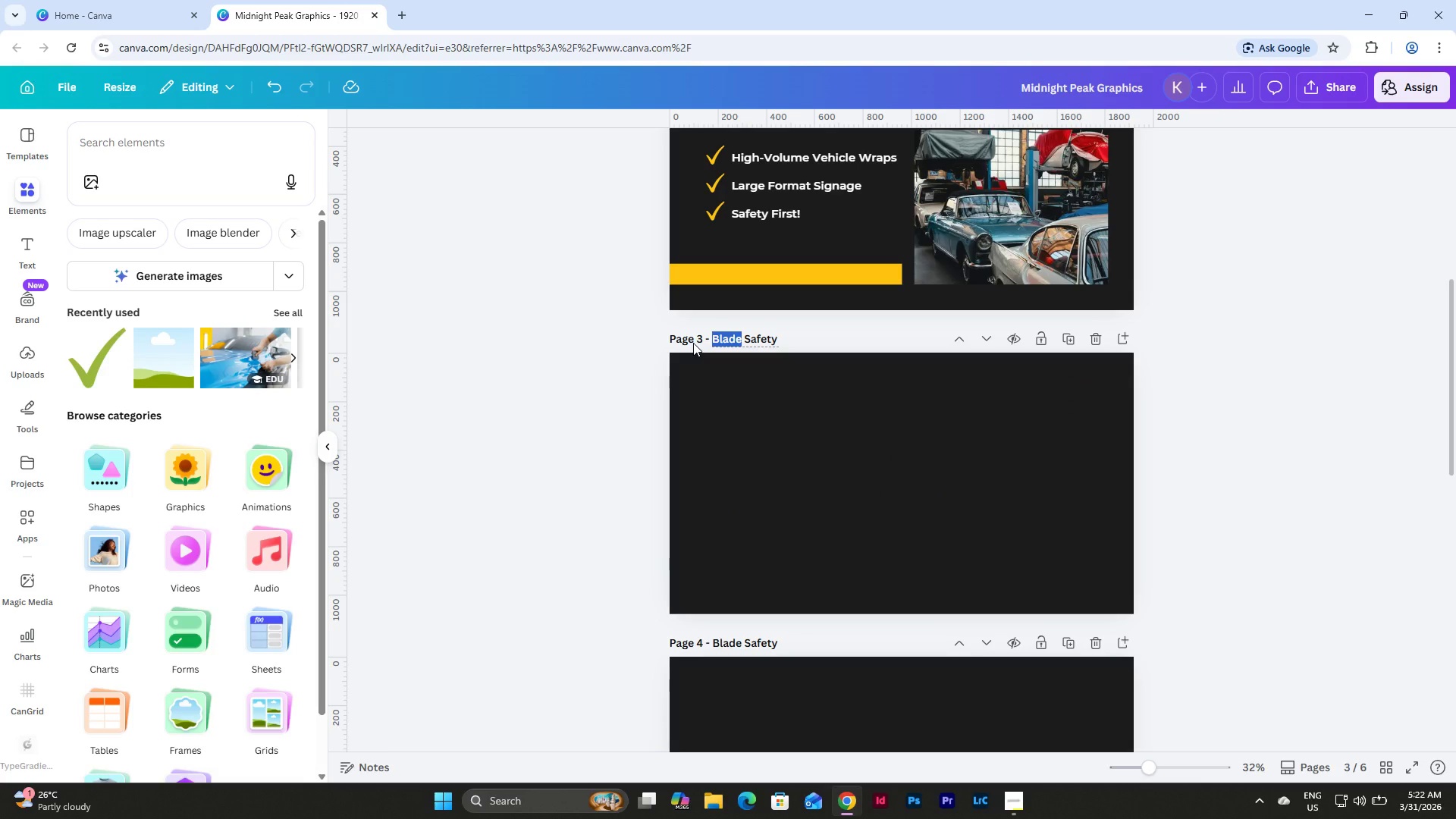 
type(General)
 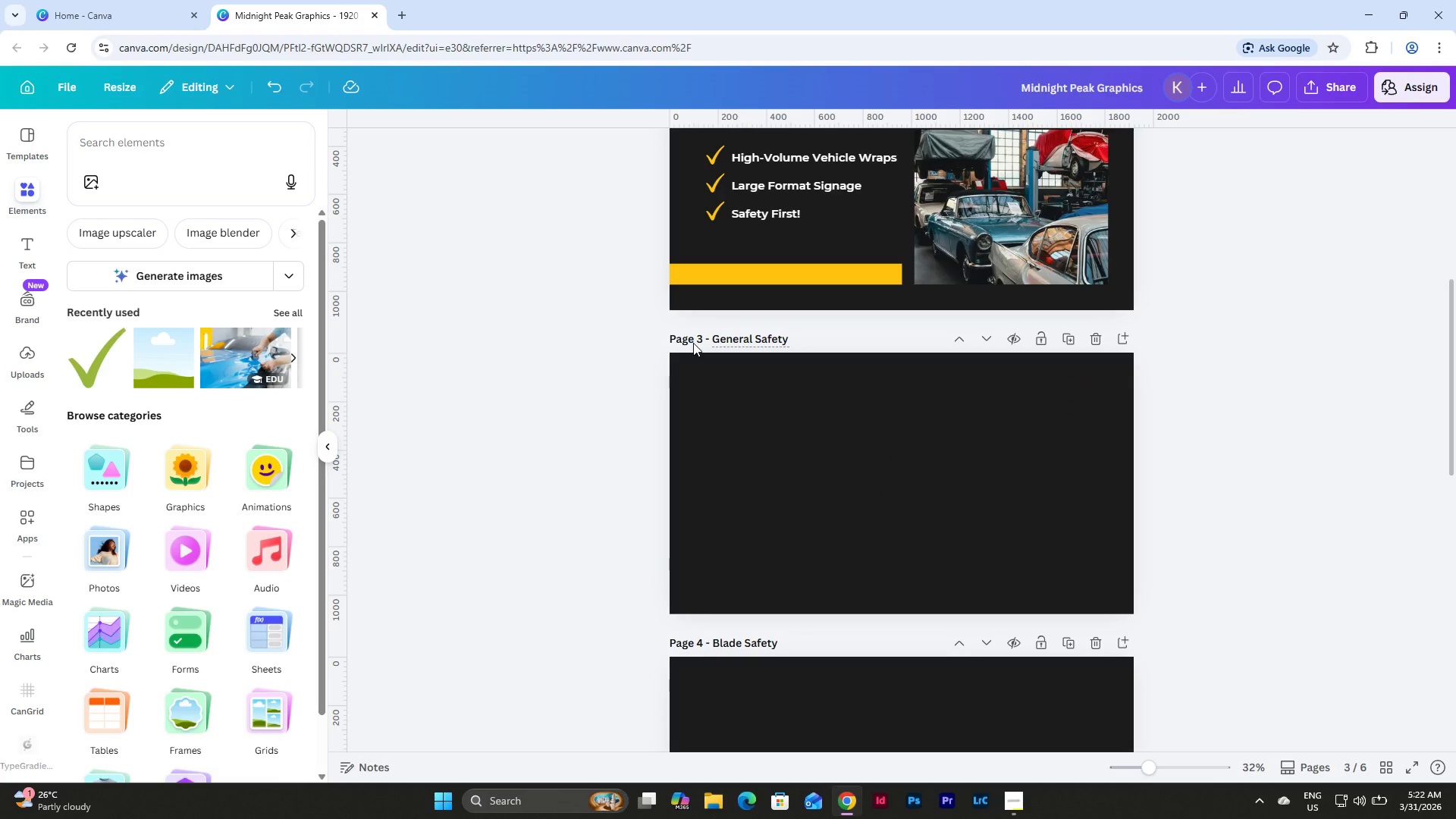 
key(ArrowRight)
 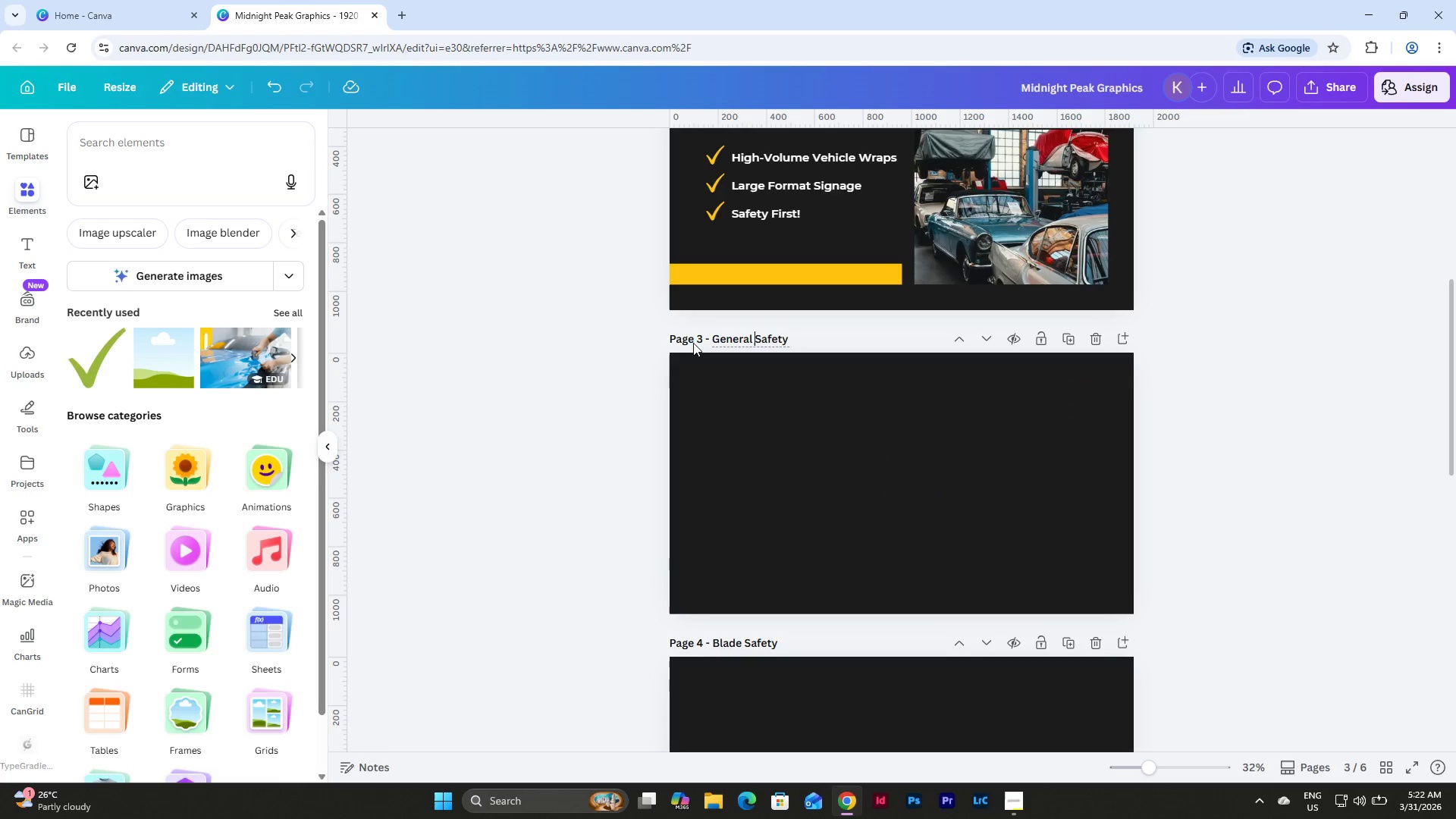 
key(ArrowRight)
 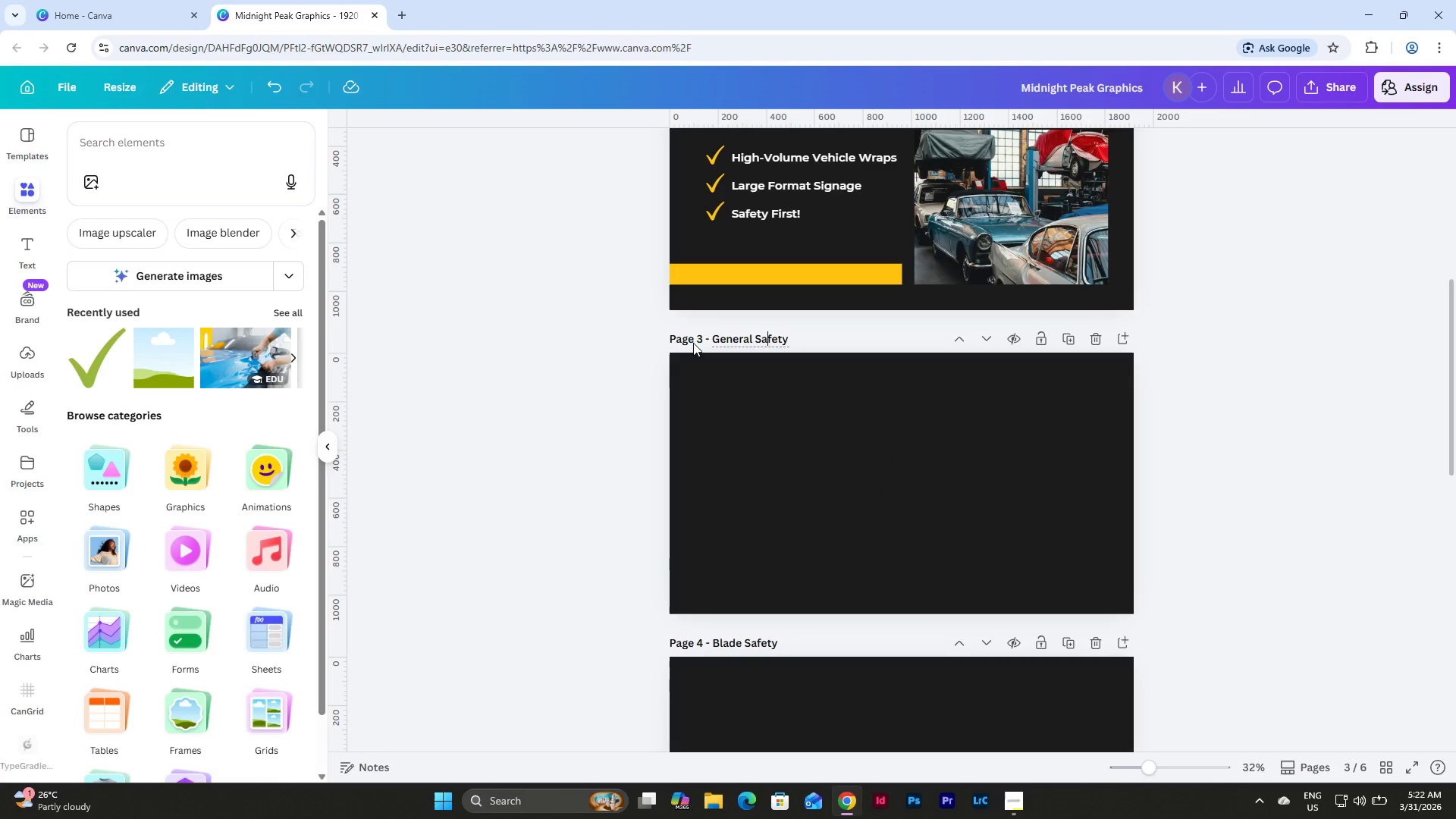 
key(ArrowRight)
 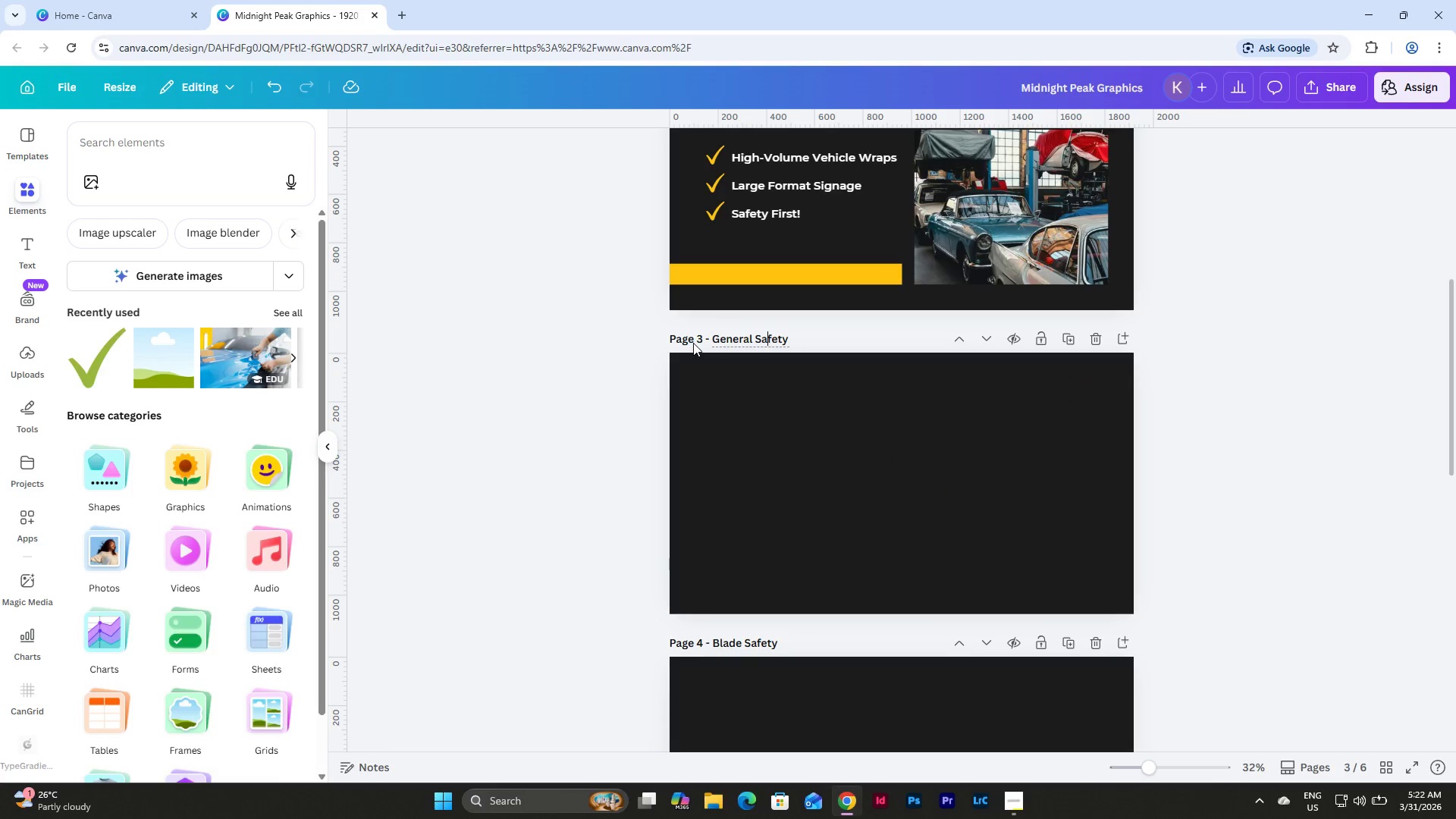 
key(ArrowRight)
 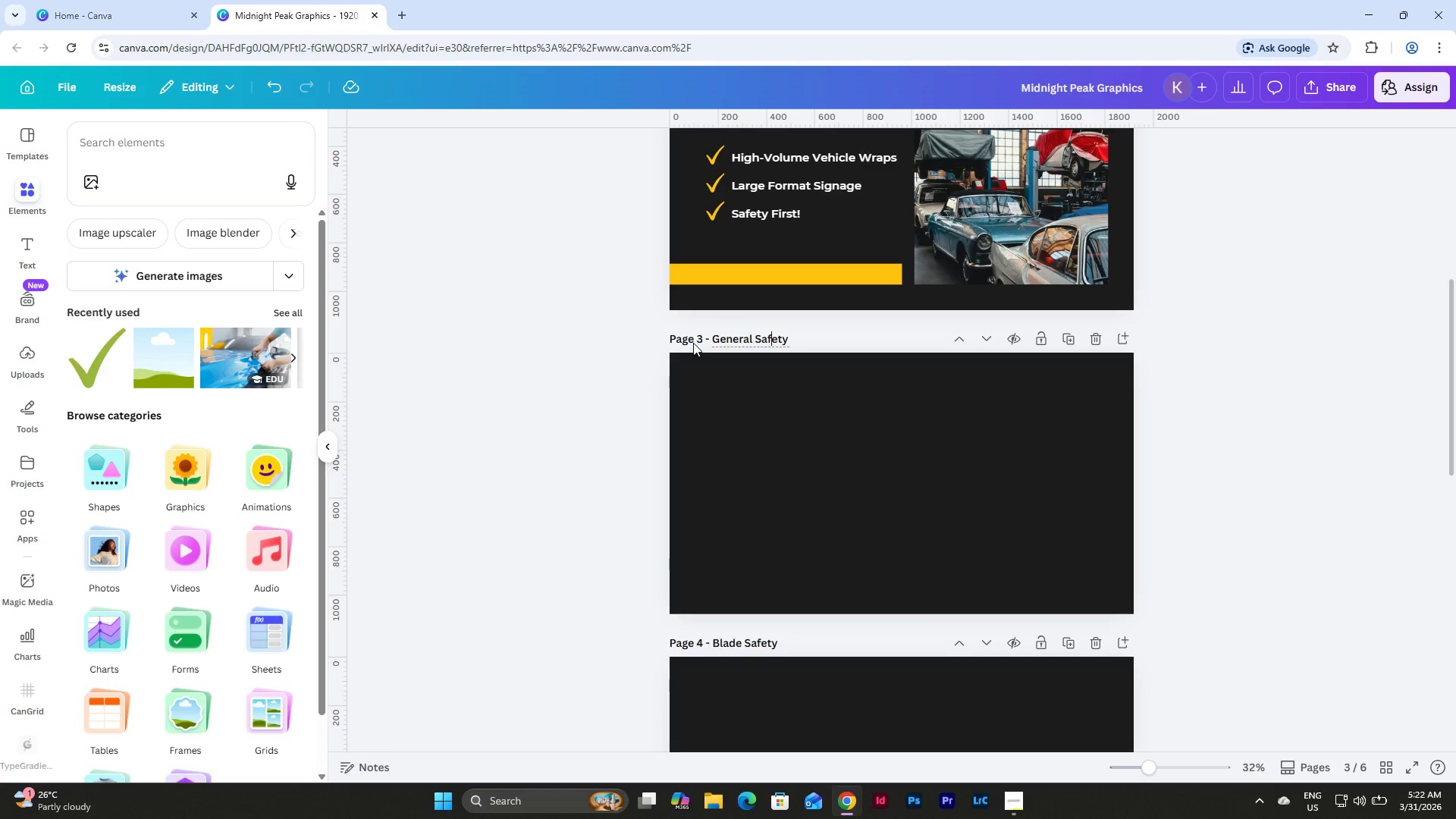 
key(ArrowRight)
 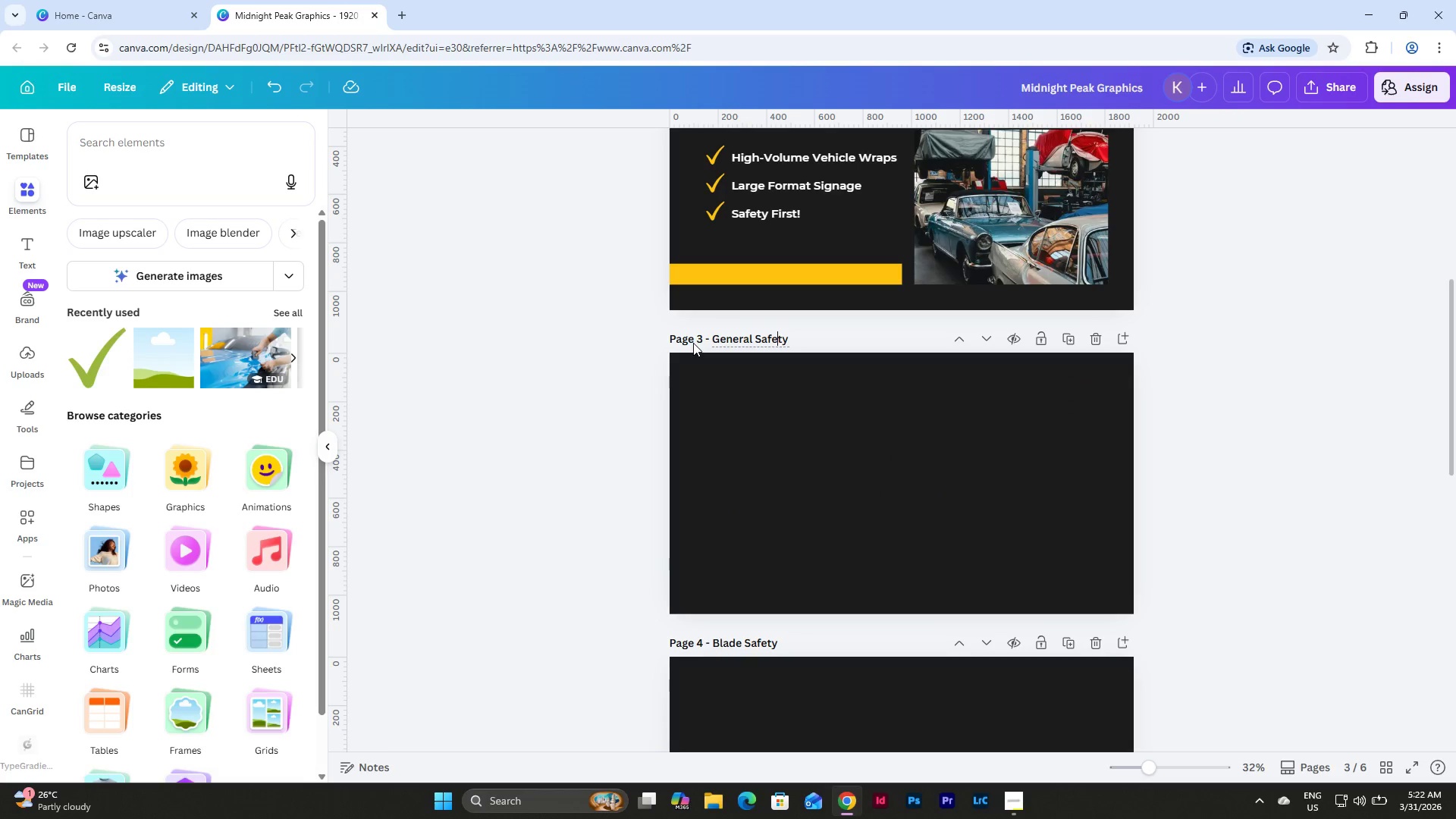 
key(ArrowRight)
 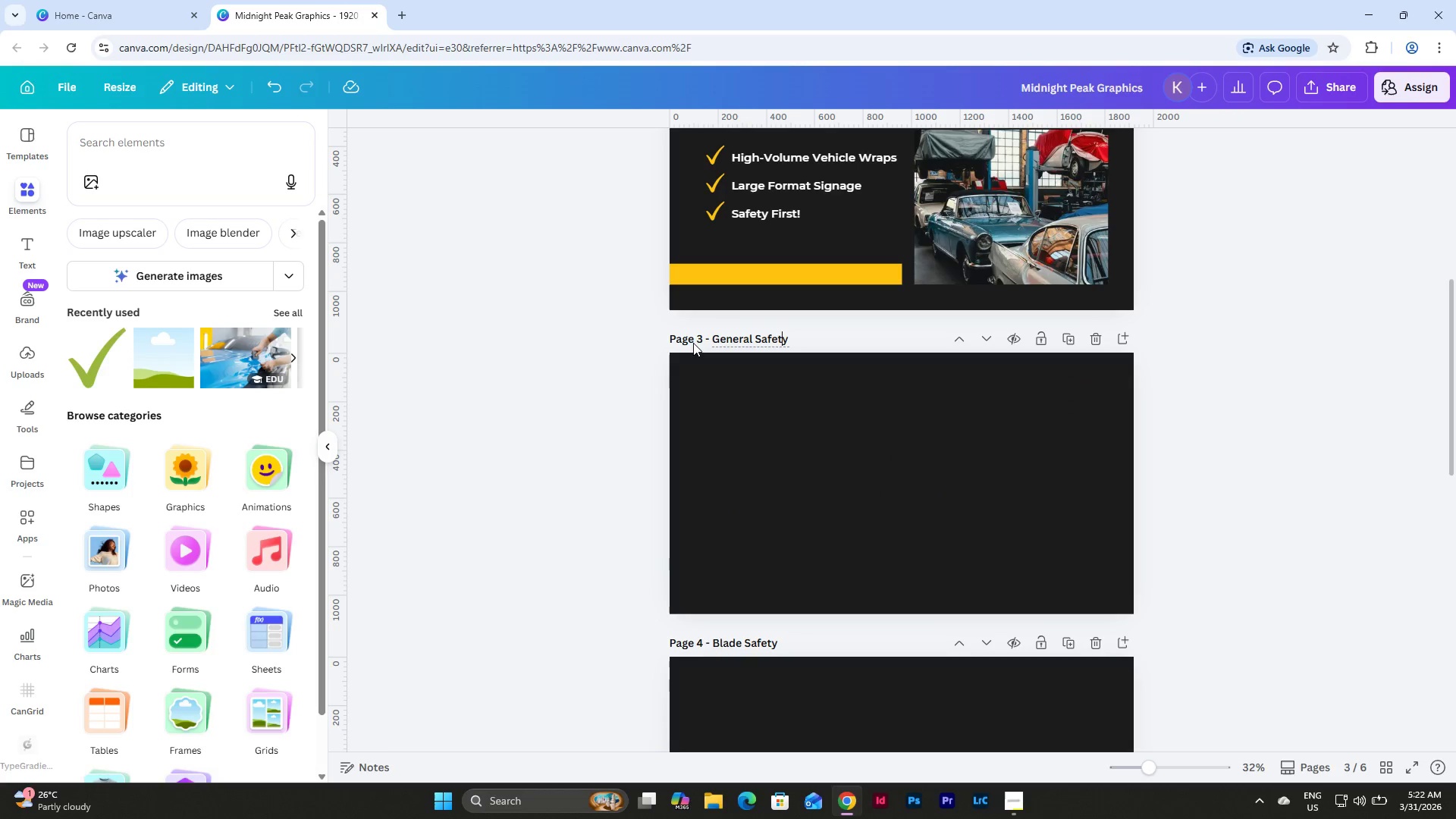 
key(ArrowRight)
 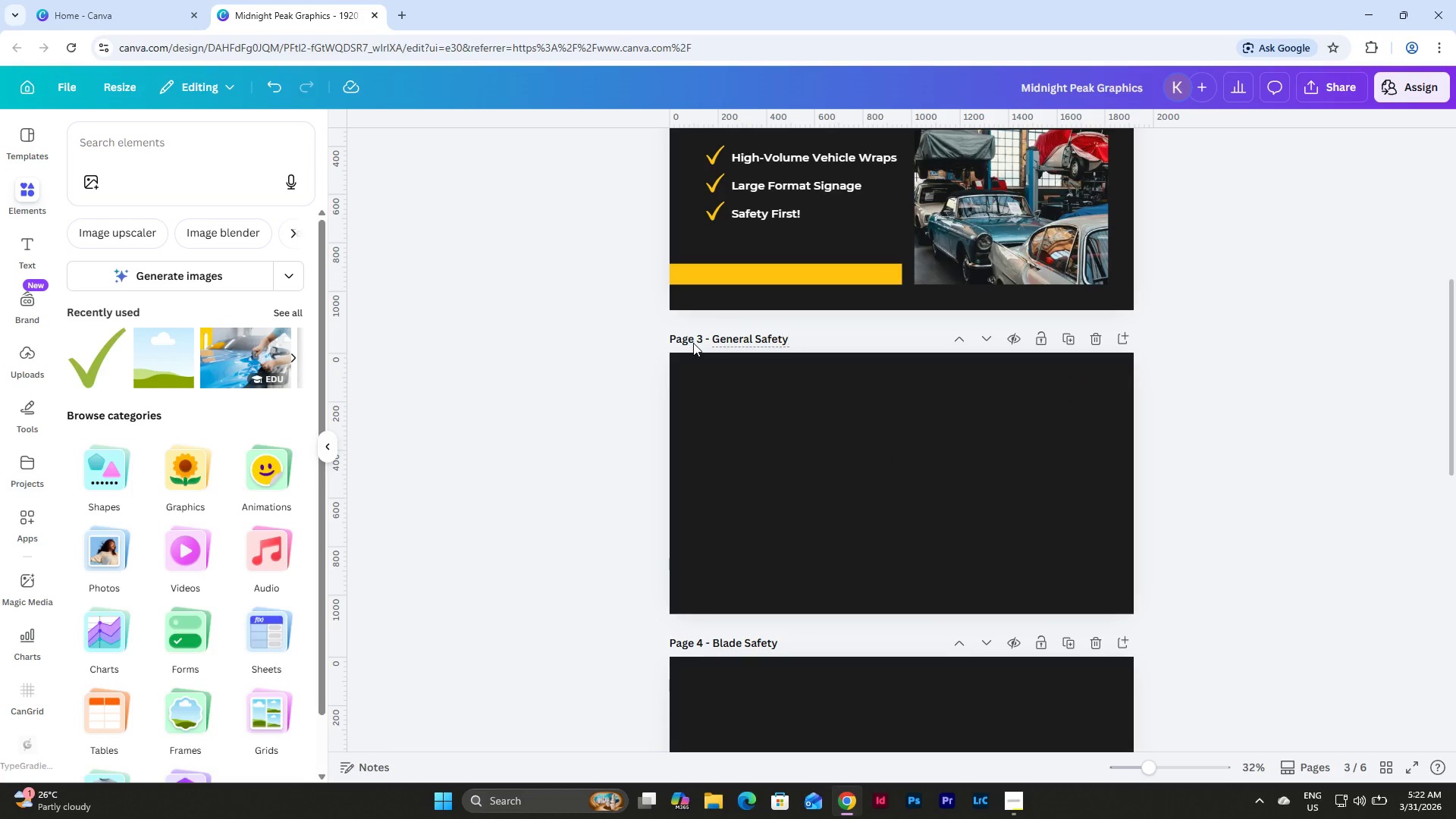 
type( Mindset)
 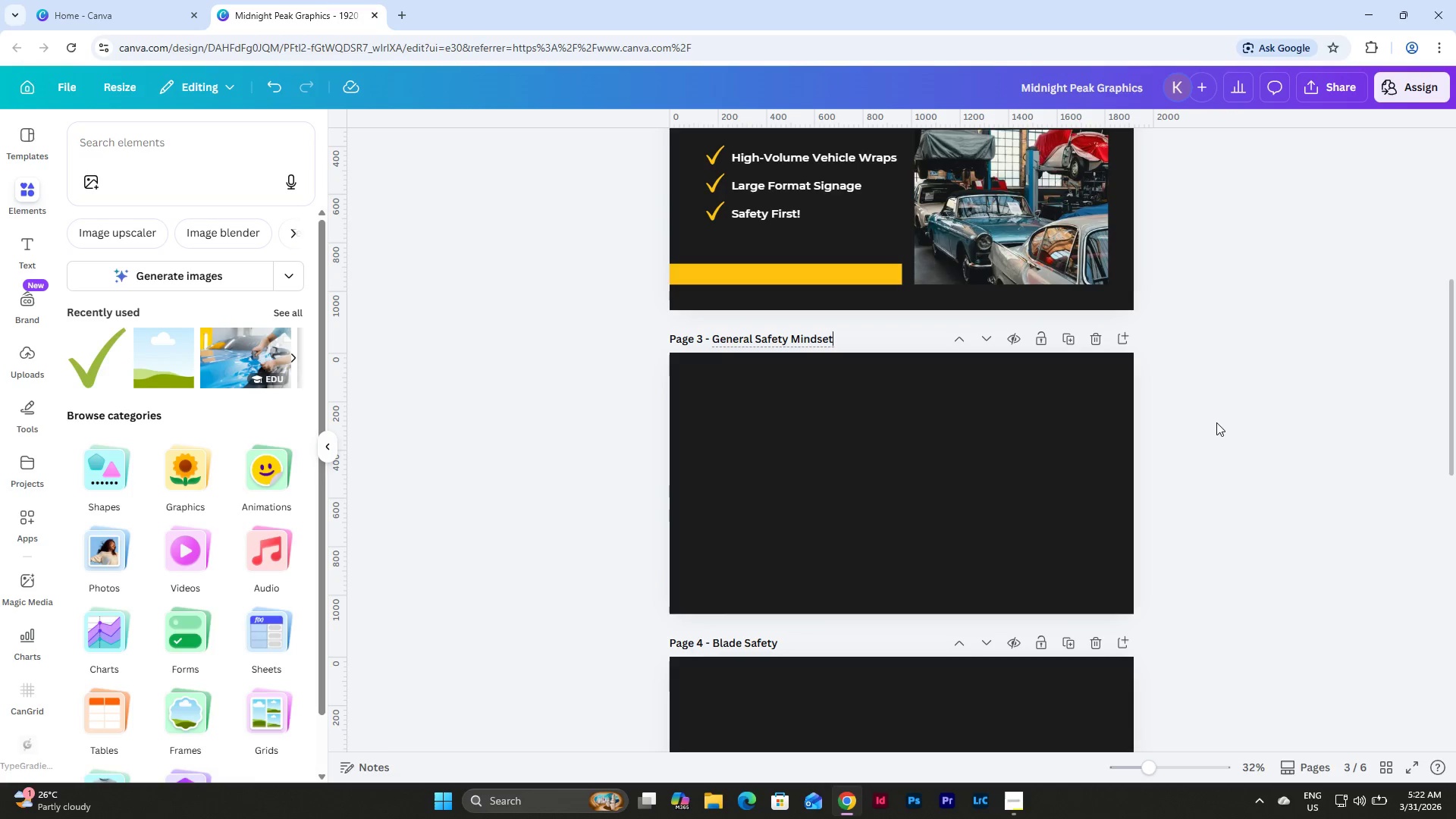 
wait(6.3)
 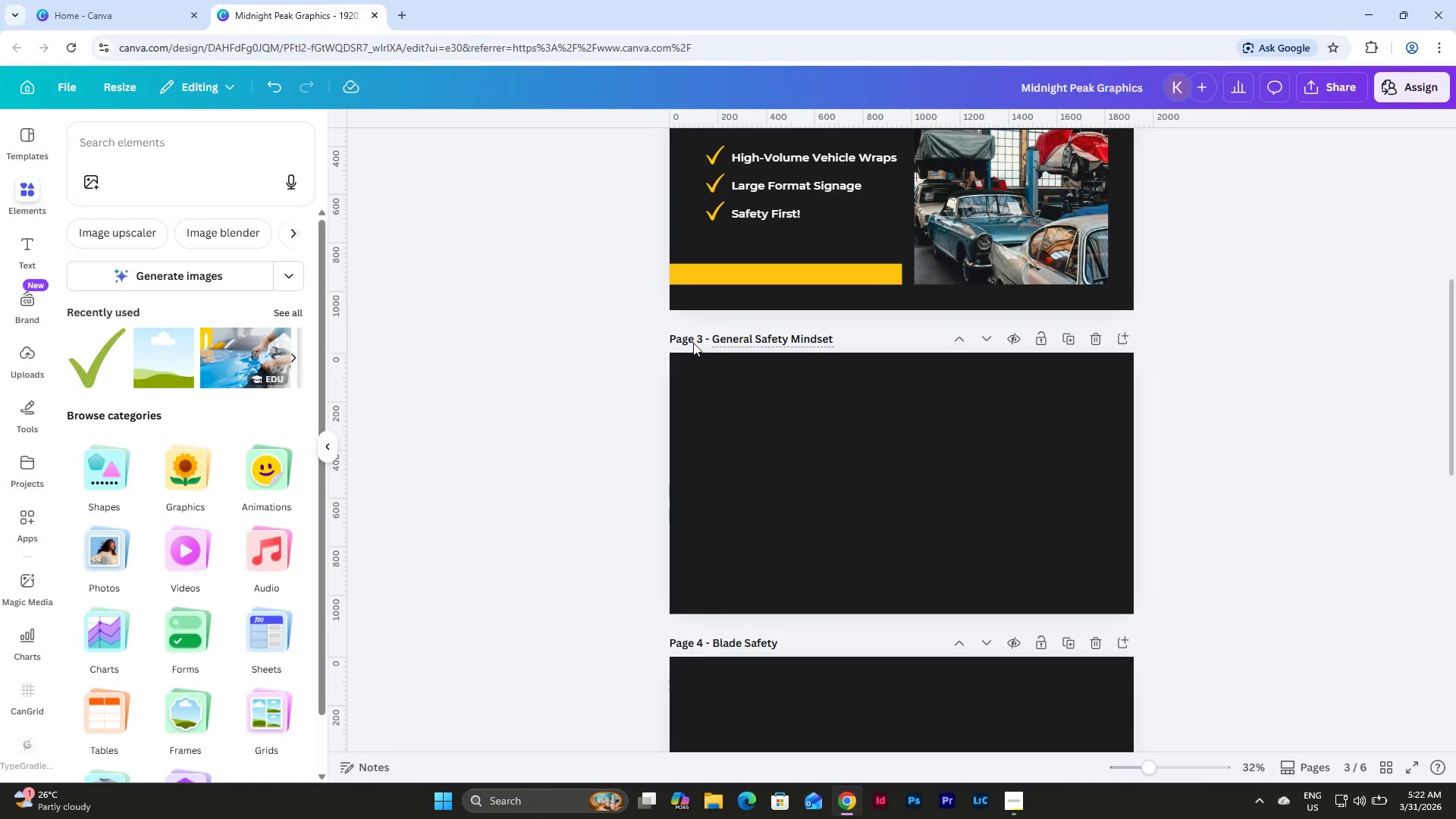 
left_click([1223, 419])
 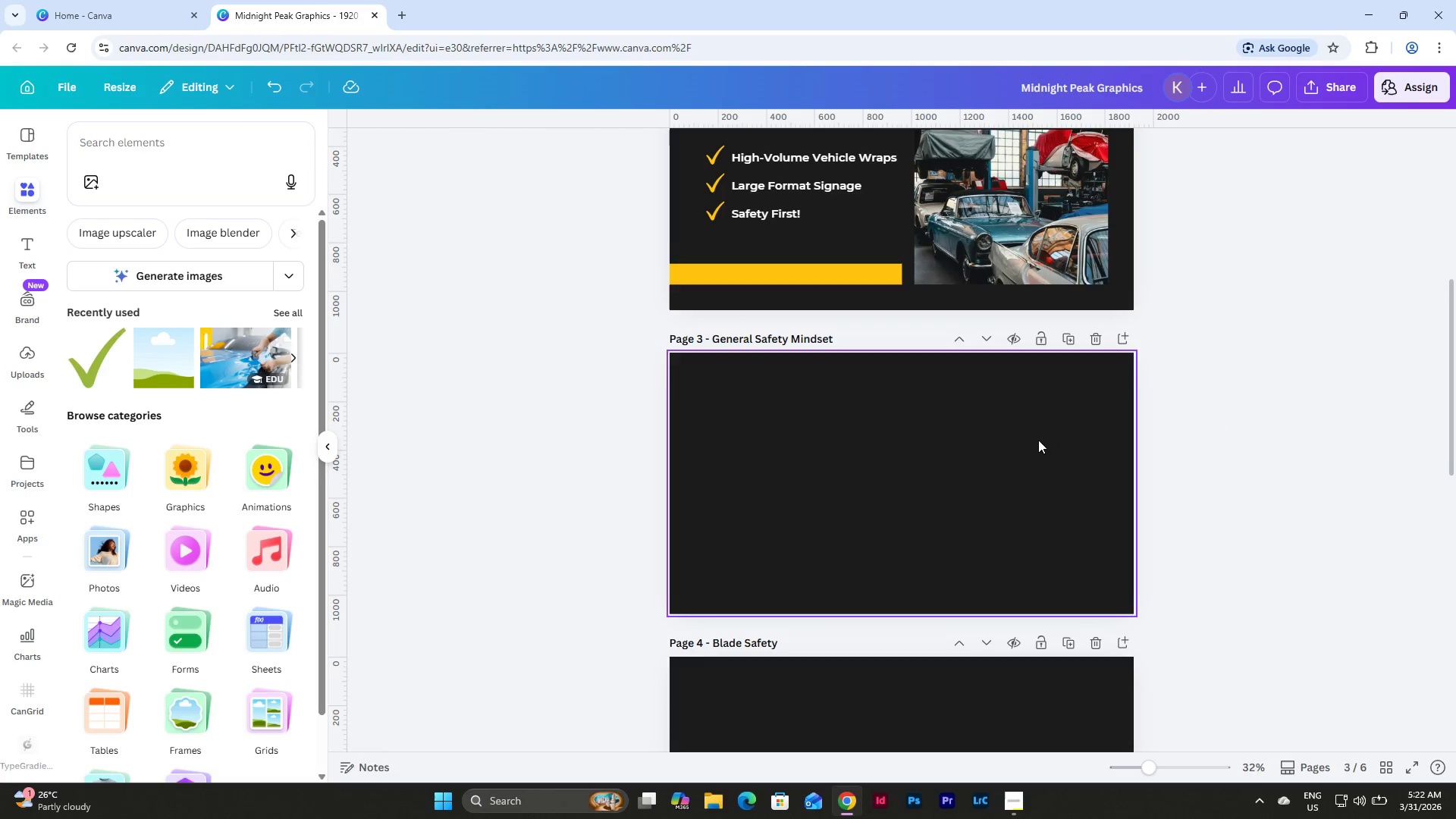 
scroll: coordinate [1038, 439], scroll_direction: up, amount: 2.0
 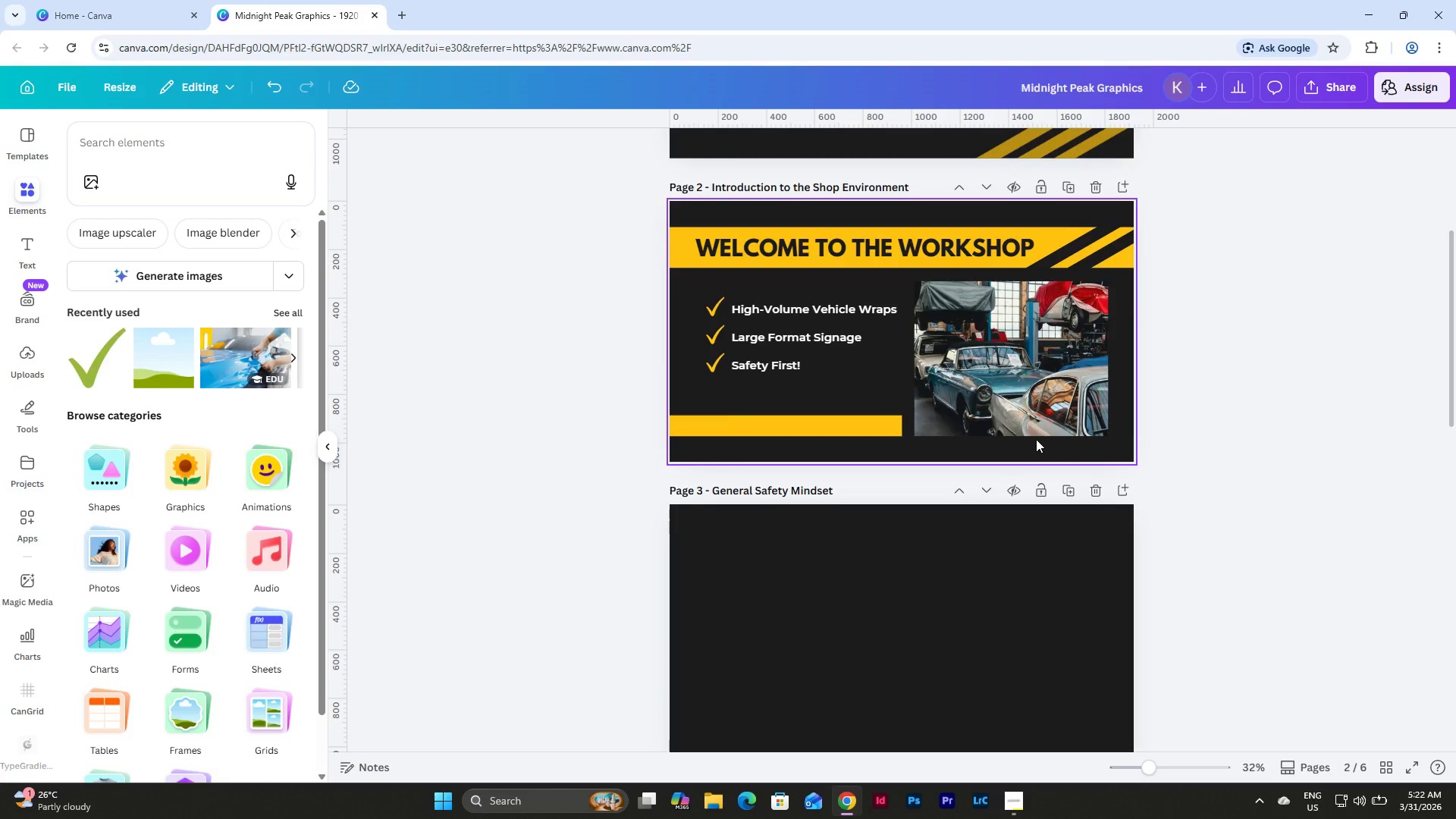 
scroll: coordinate [1036, 439], scroll_direction: down, amount: 1.0
 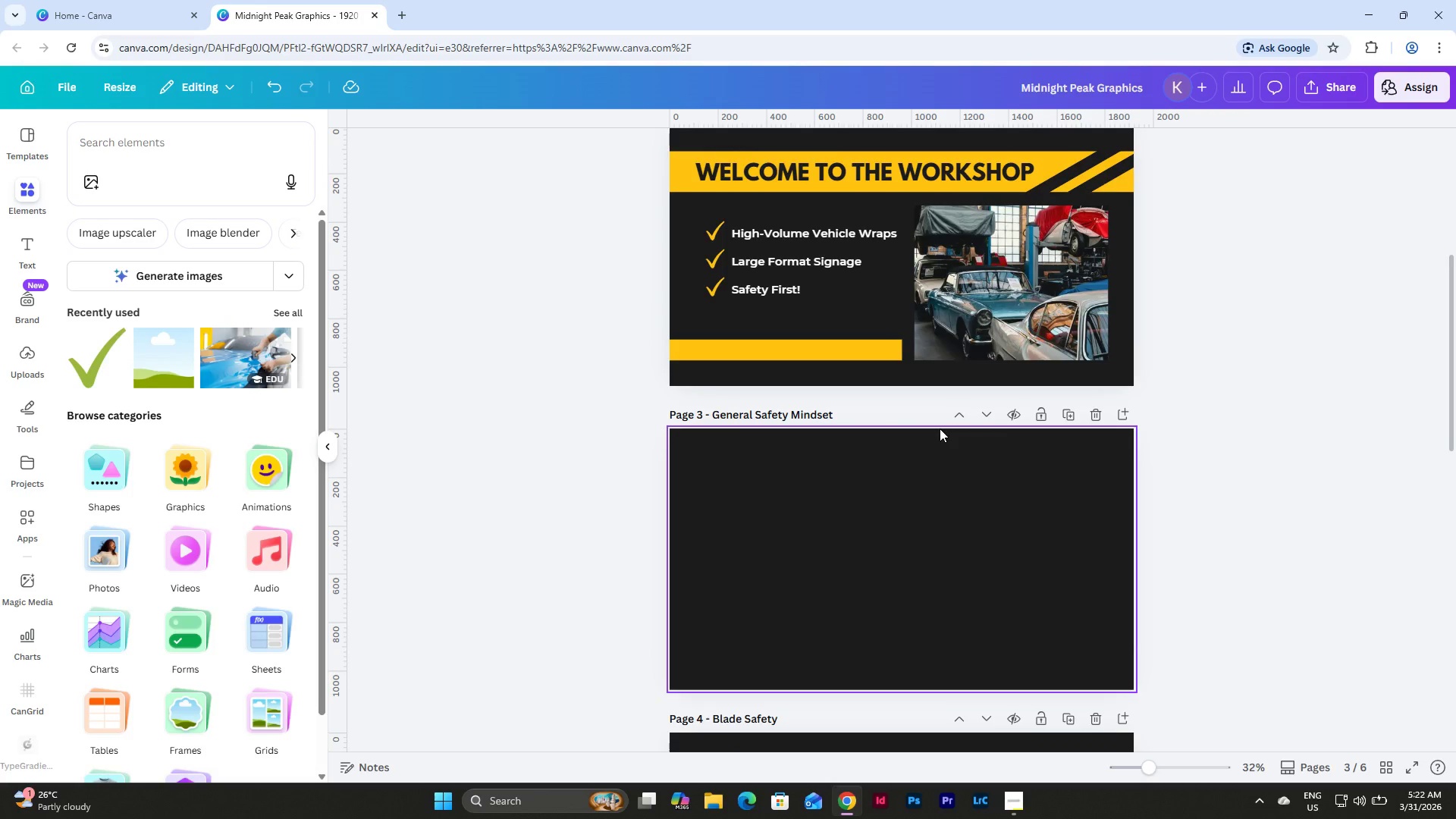 
scroll: coordinate [940, 428], scroll_direction: up, amount: 1.0
 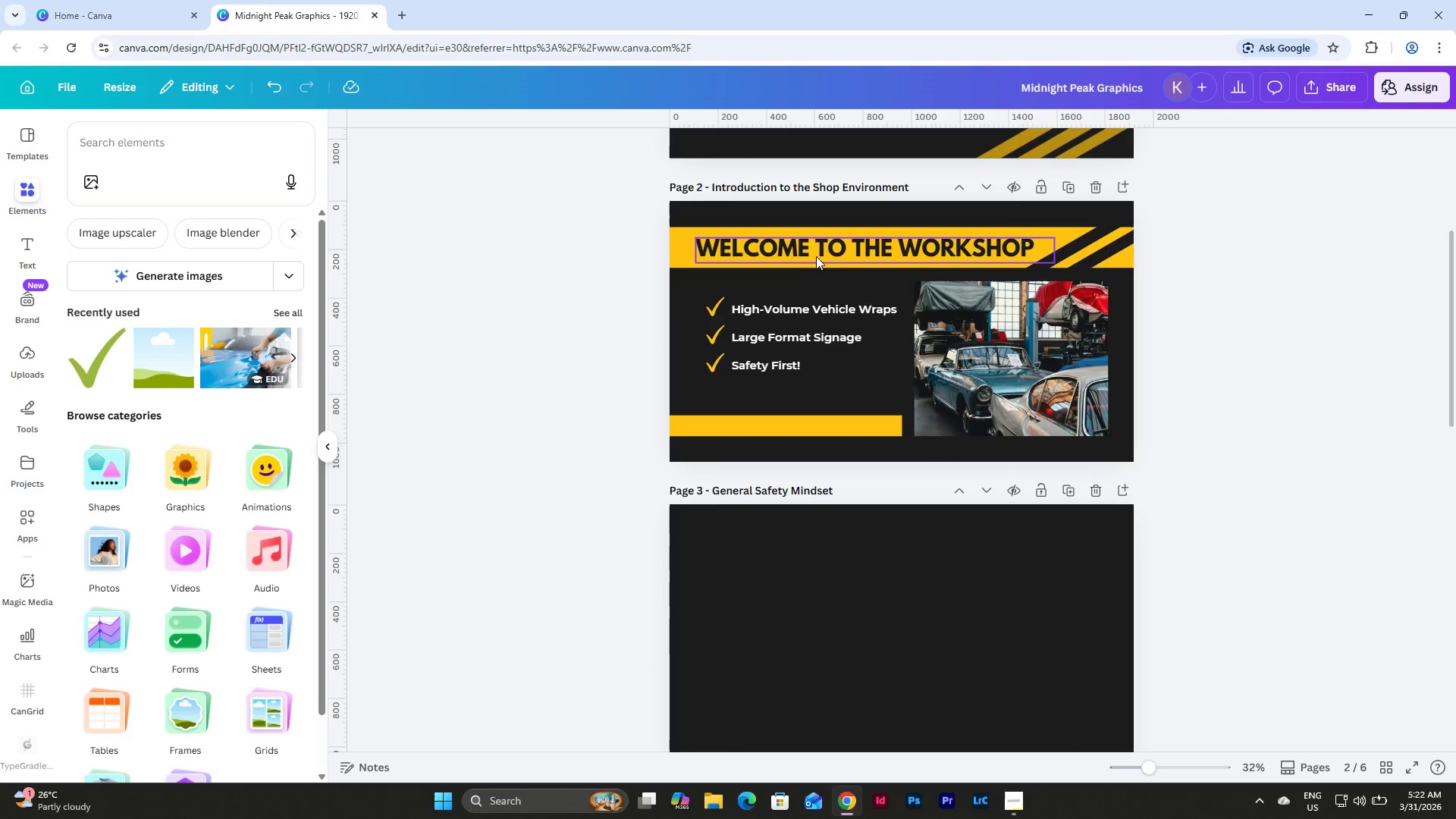 
left_click([817, 254])
 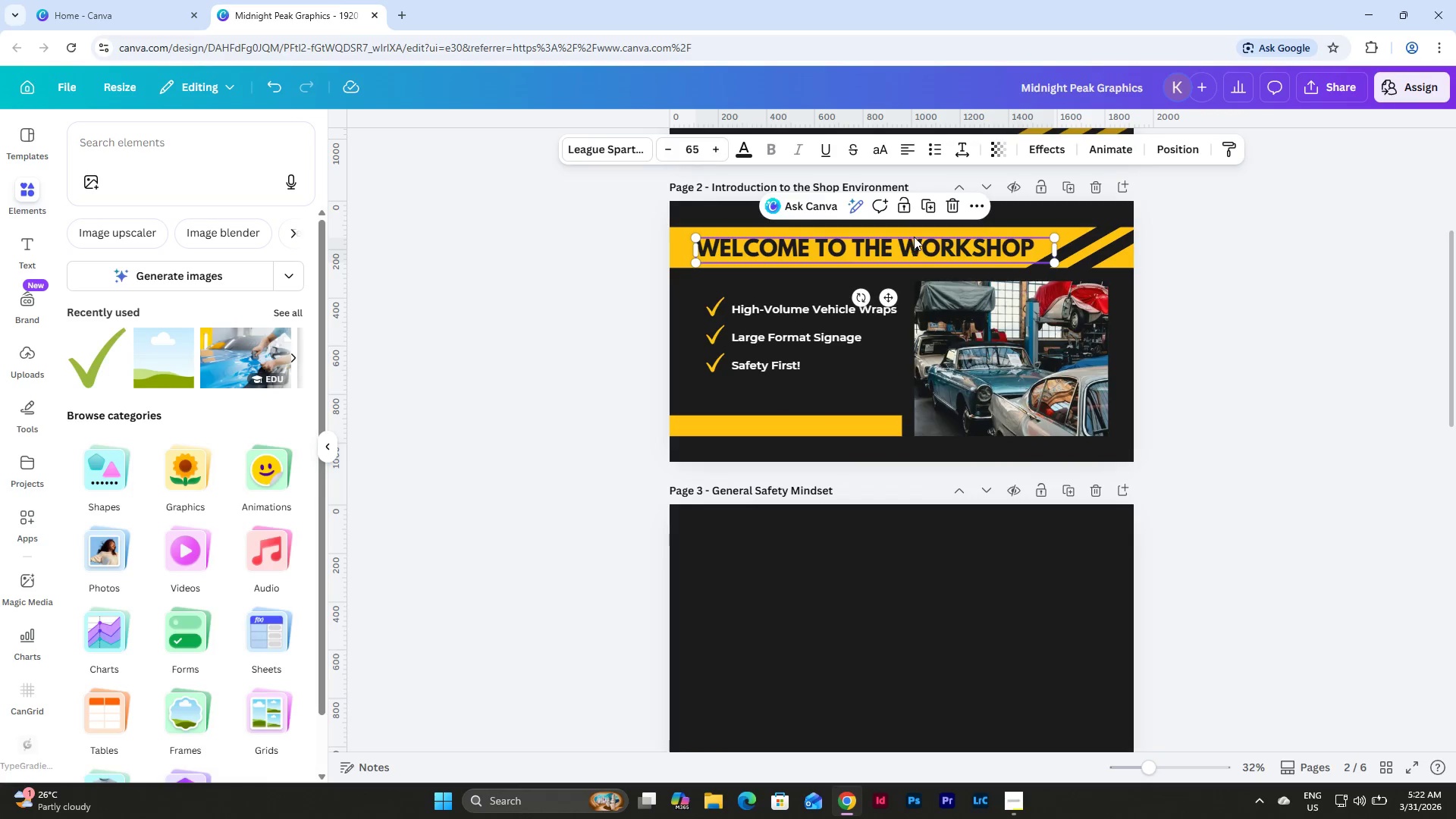 
left_click([923, 229])
 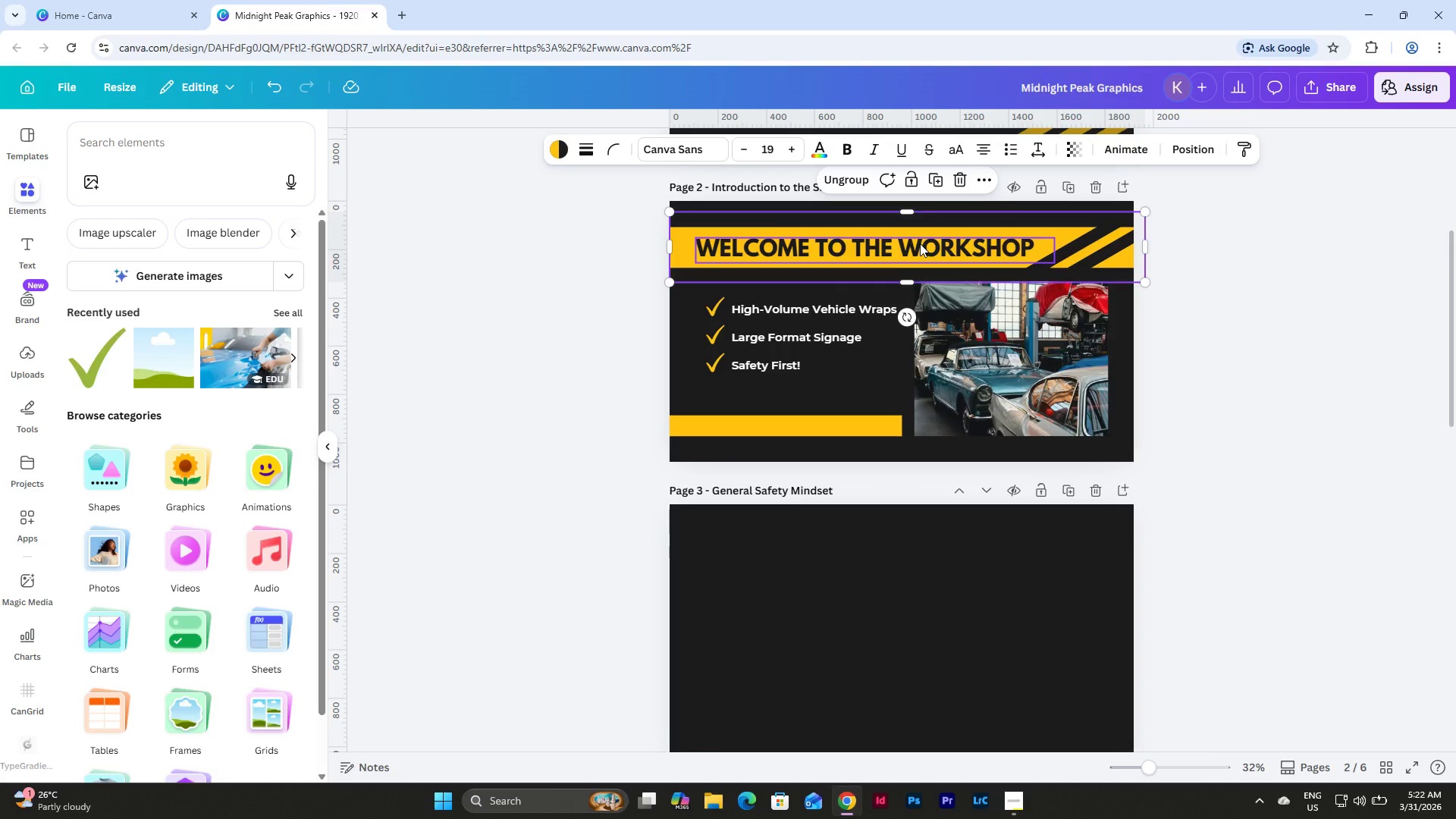 
left_click_drag(start_coordinate=[1222, 275], to_coordinate=[988, 232])
 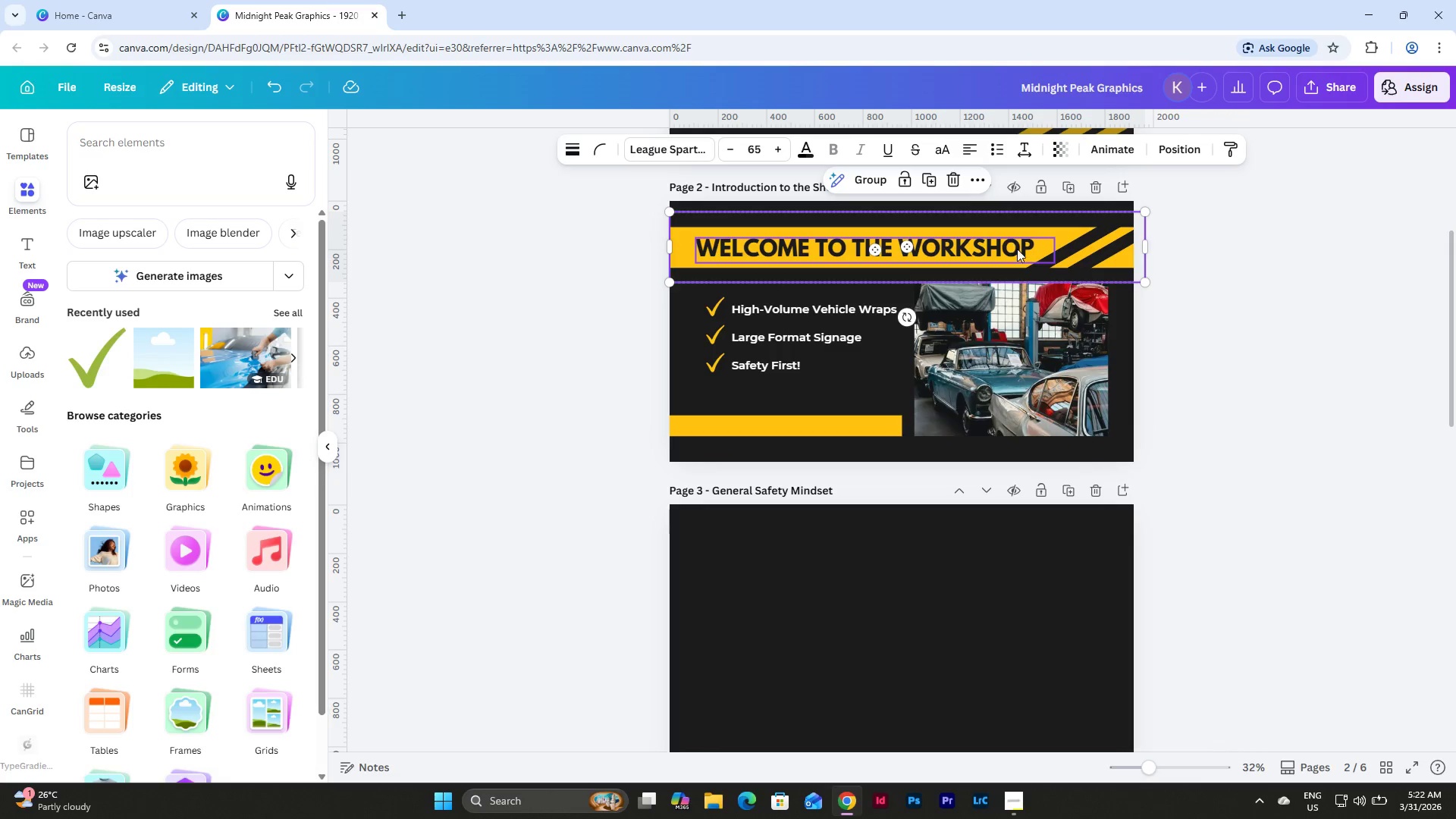 
key(Control+C)
 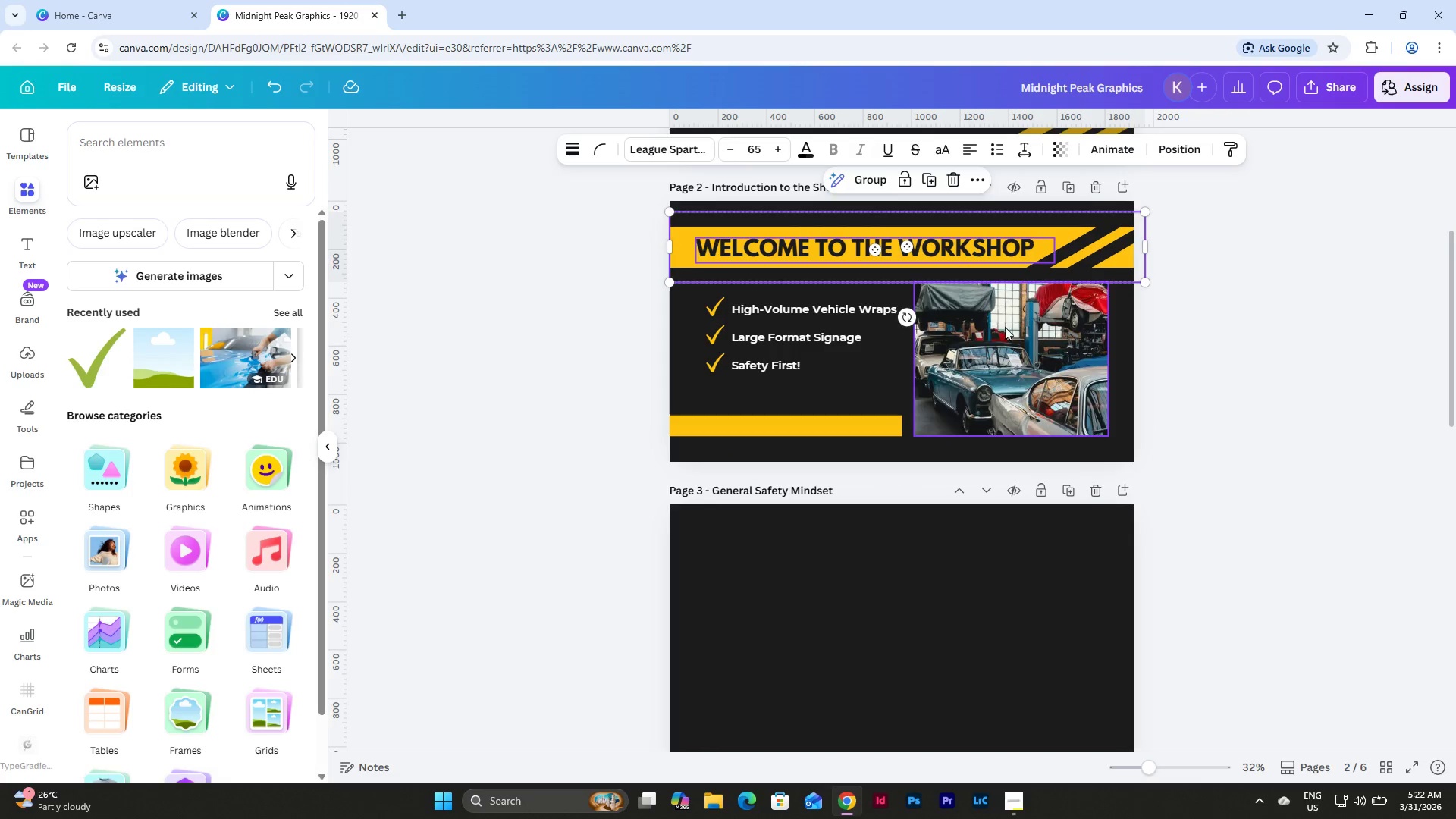 
key(Control+ControlLeft)
 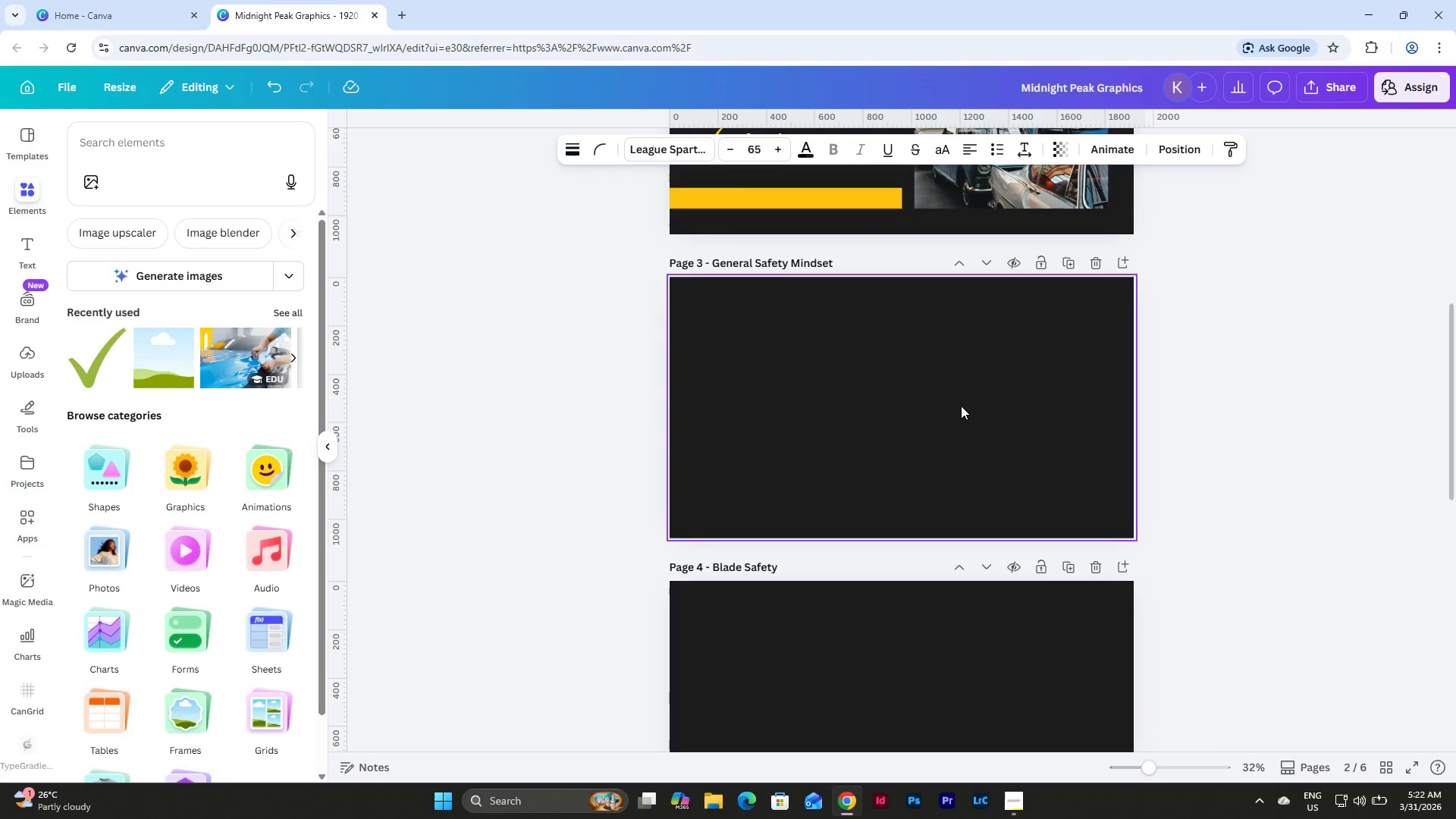 
scroll: coordinate [1005, 328], scroll_direction: down, amount: 3.0
 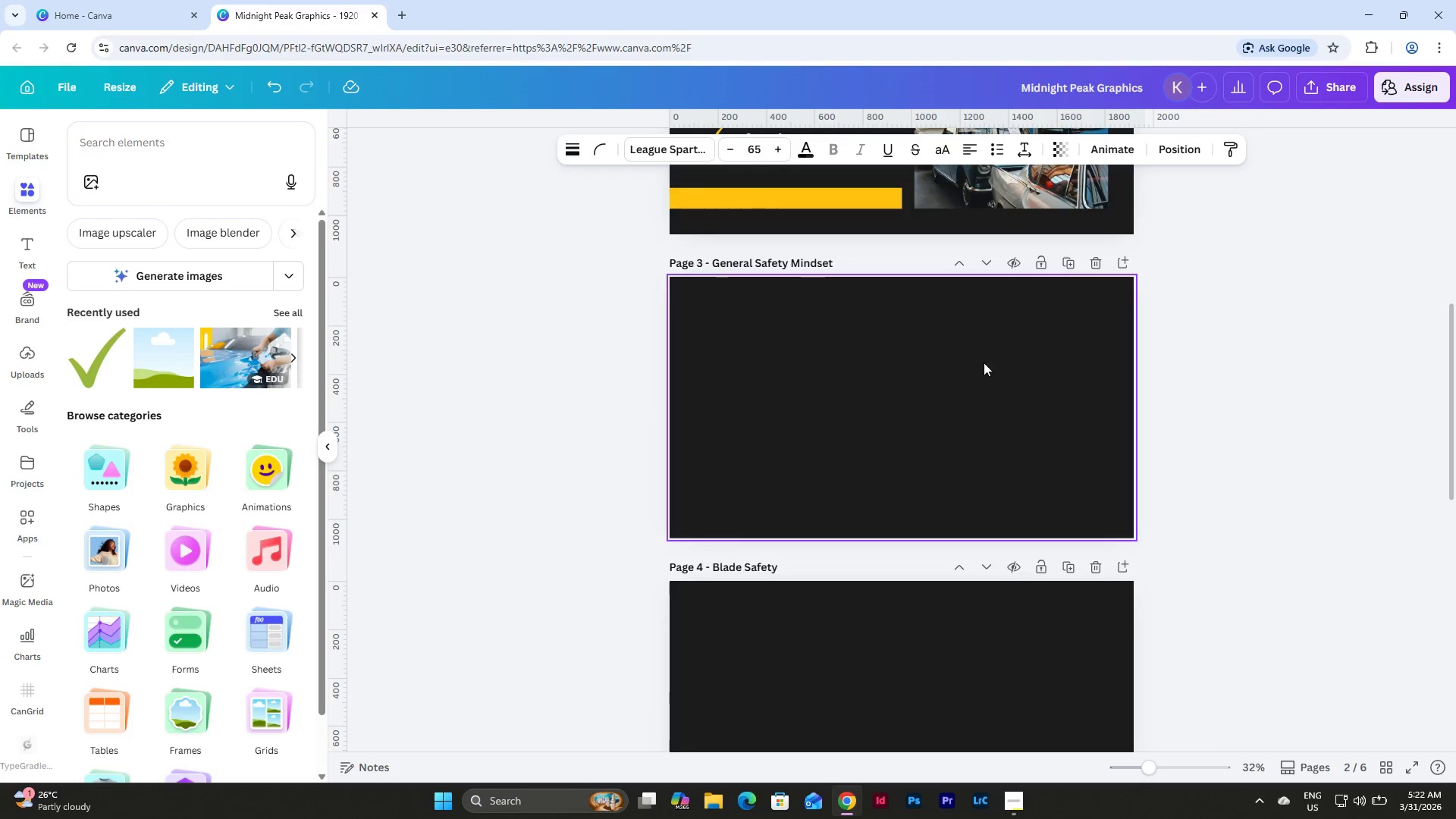 
left_click([961, 406])
 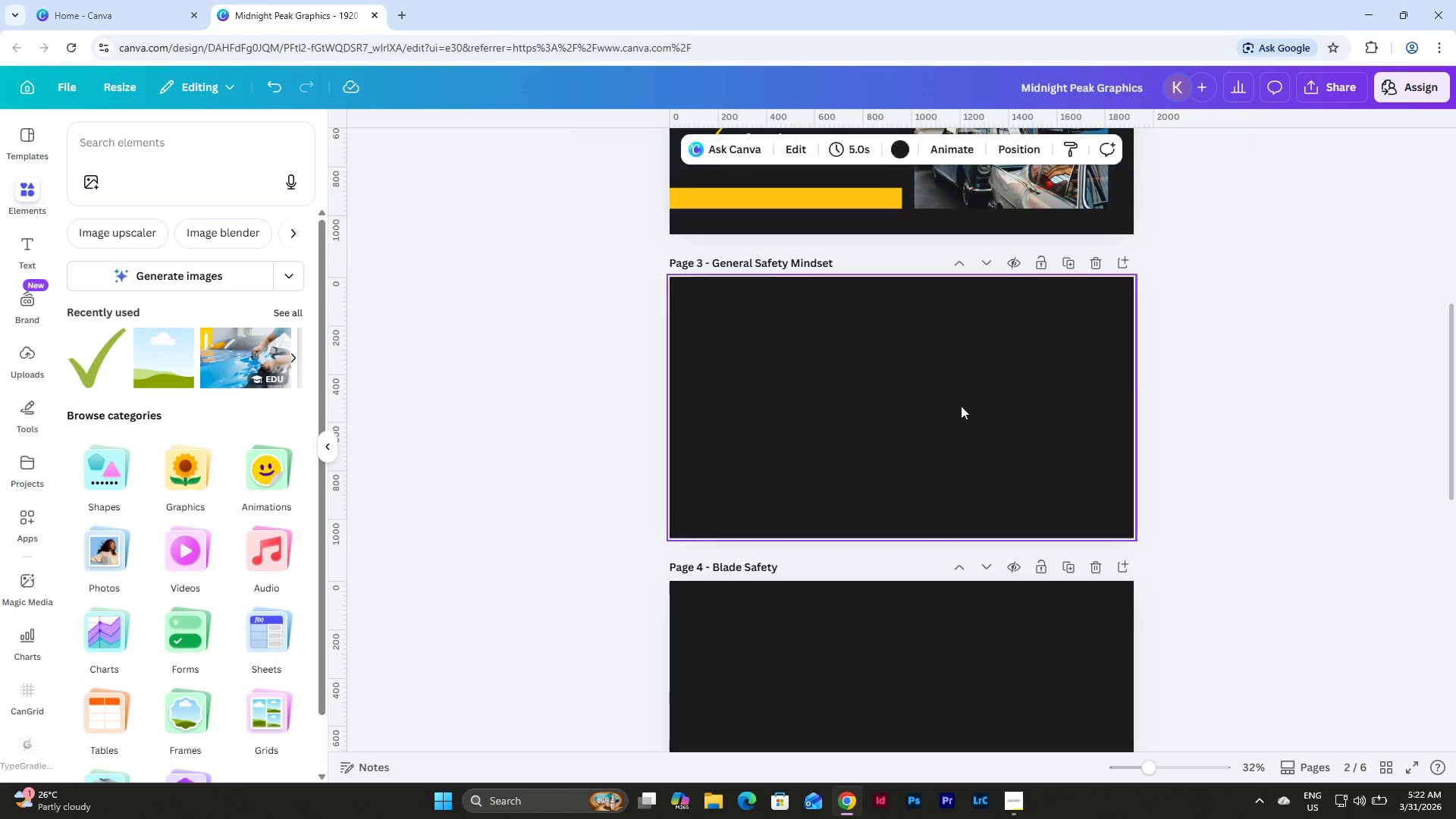 
key(Control+V)
 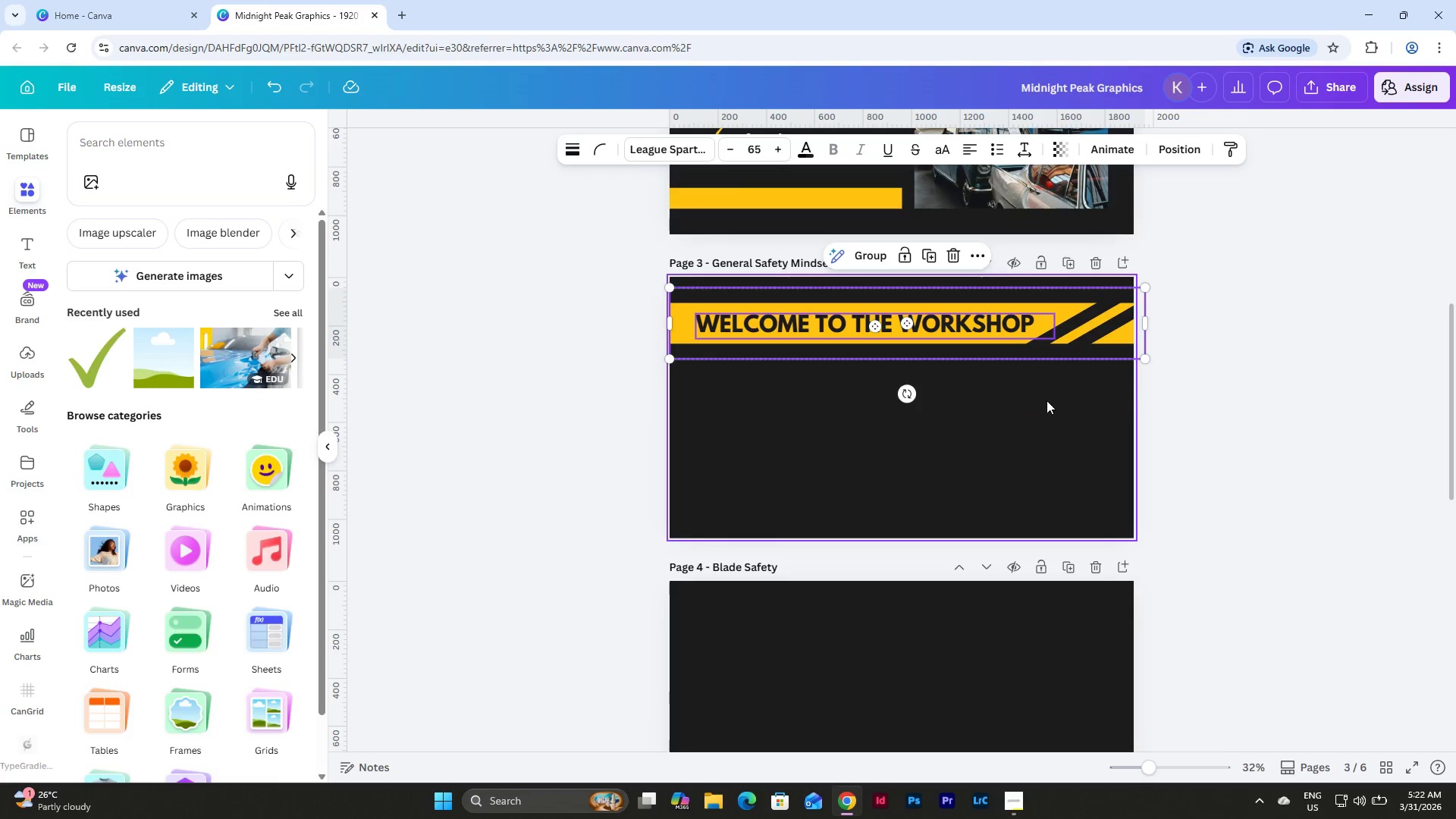 
left_click([1137, 399])
 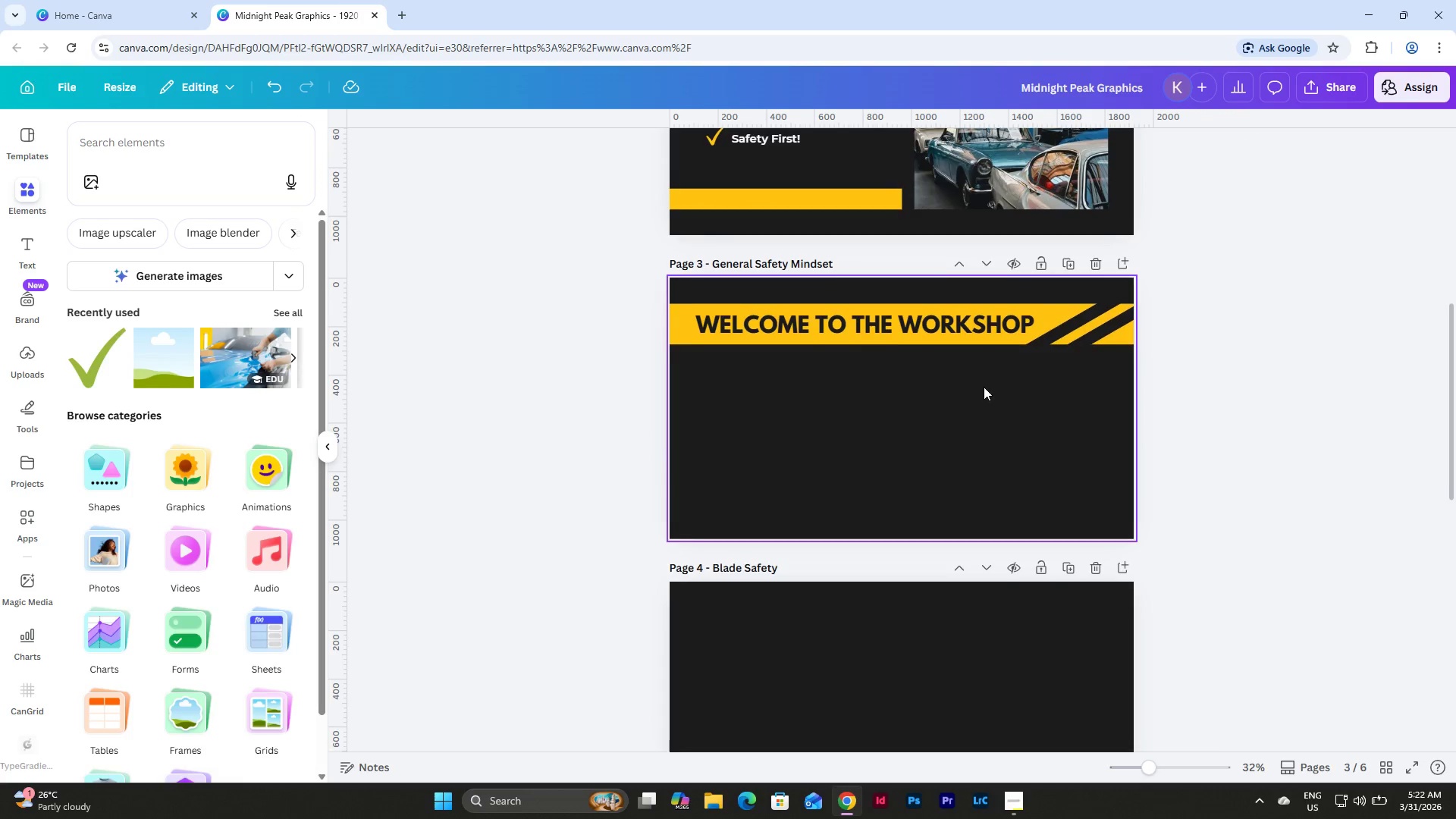 
scroll: coordinate [984, 387], scroll_direction: up, amount: 1.0
 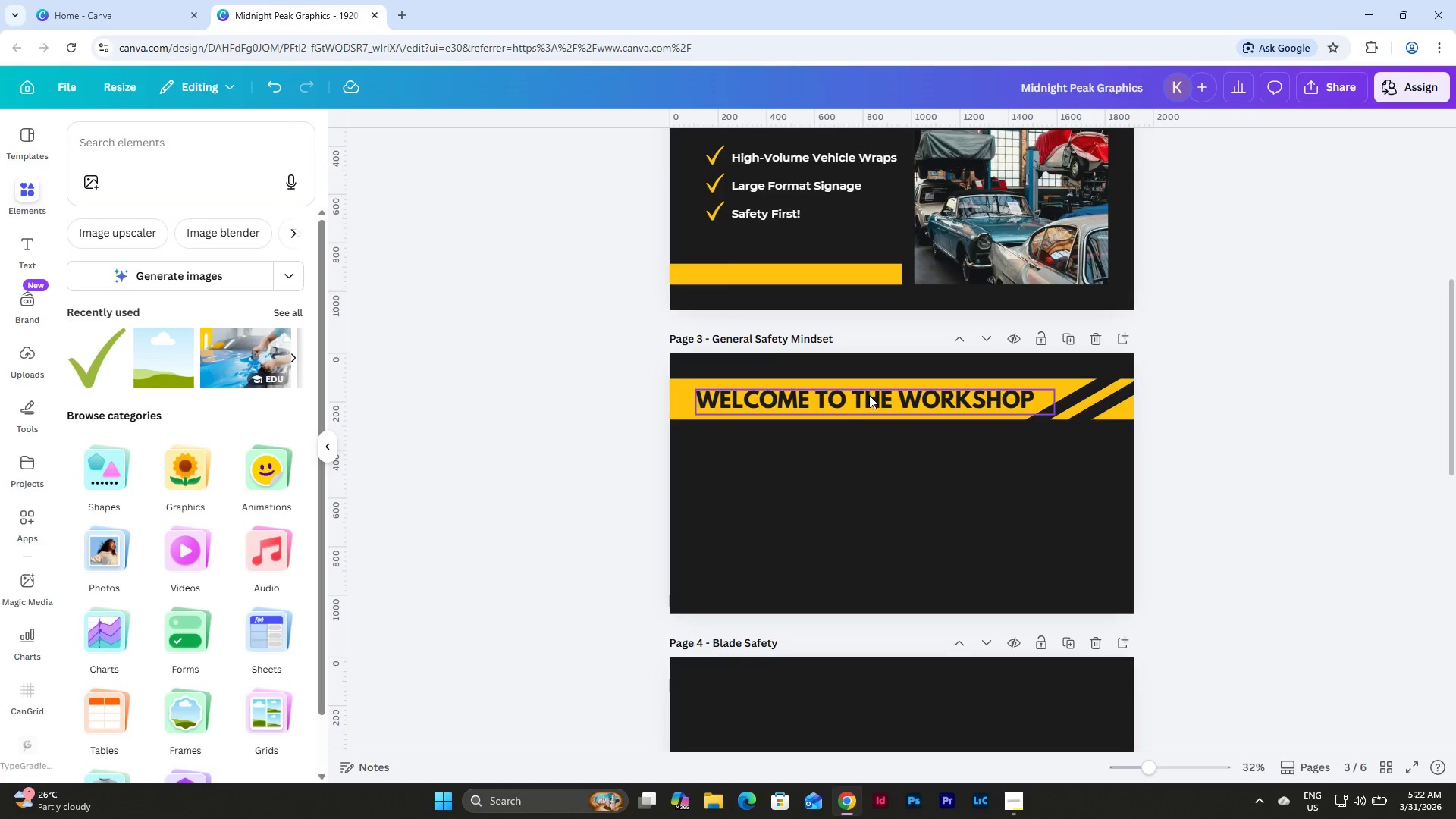 
double_click([869, 395])
 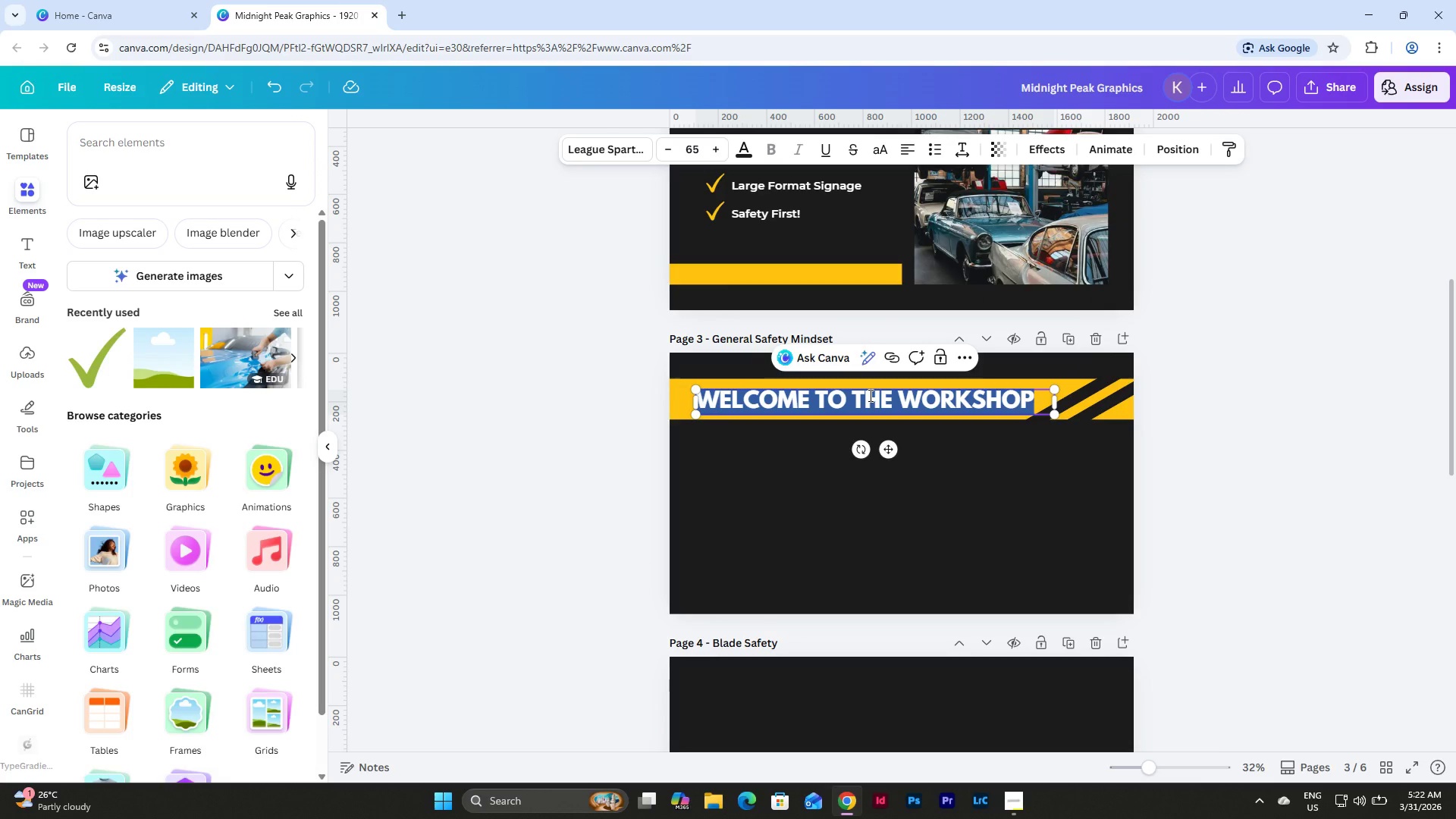 
scroll: coordinate [896, 444], scroll_direction: up, amount: 4.0
 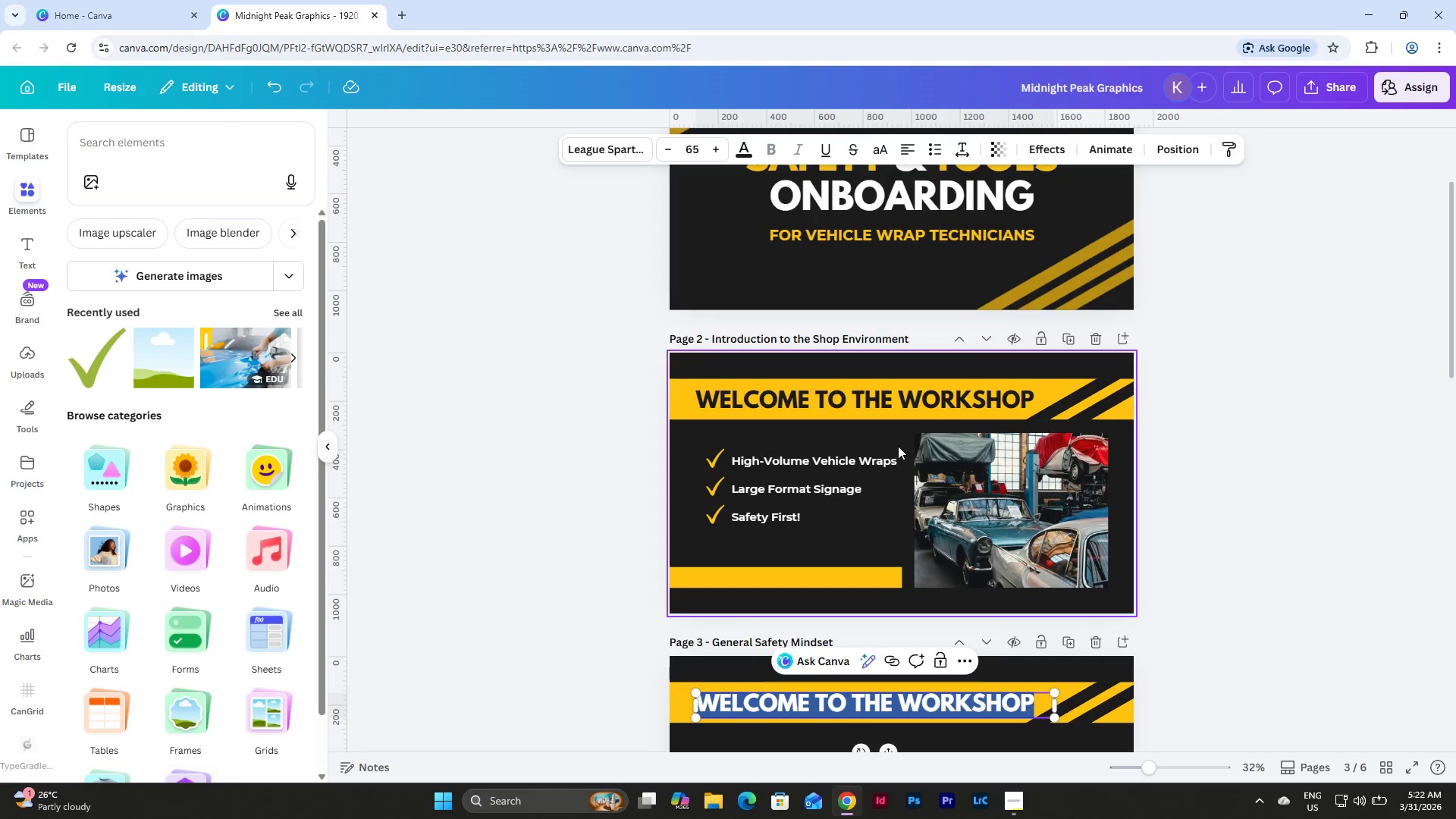 
scroll: coordinate [898, 446], scroll_direction: down, amount: 3.0
 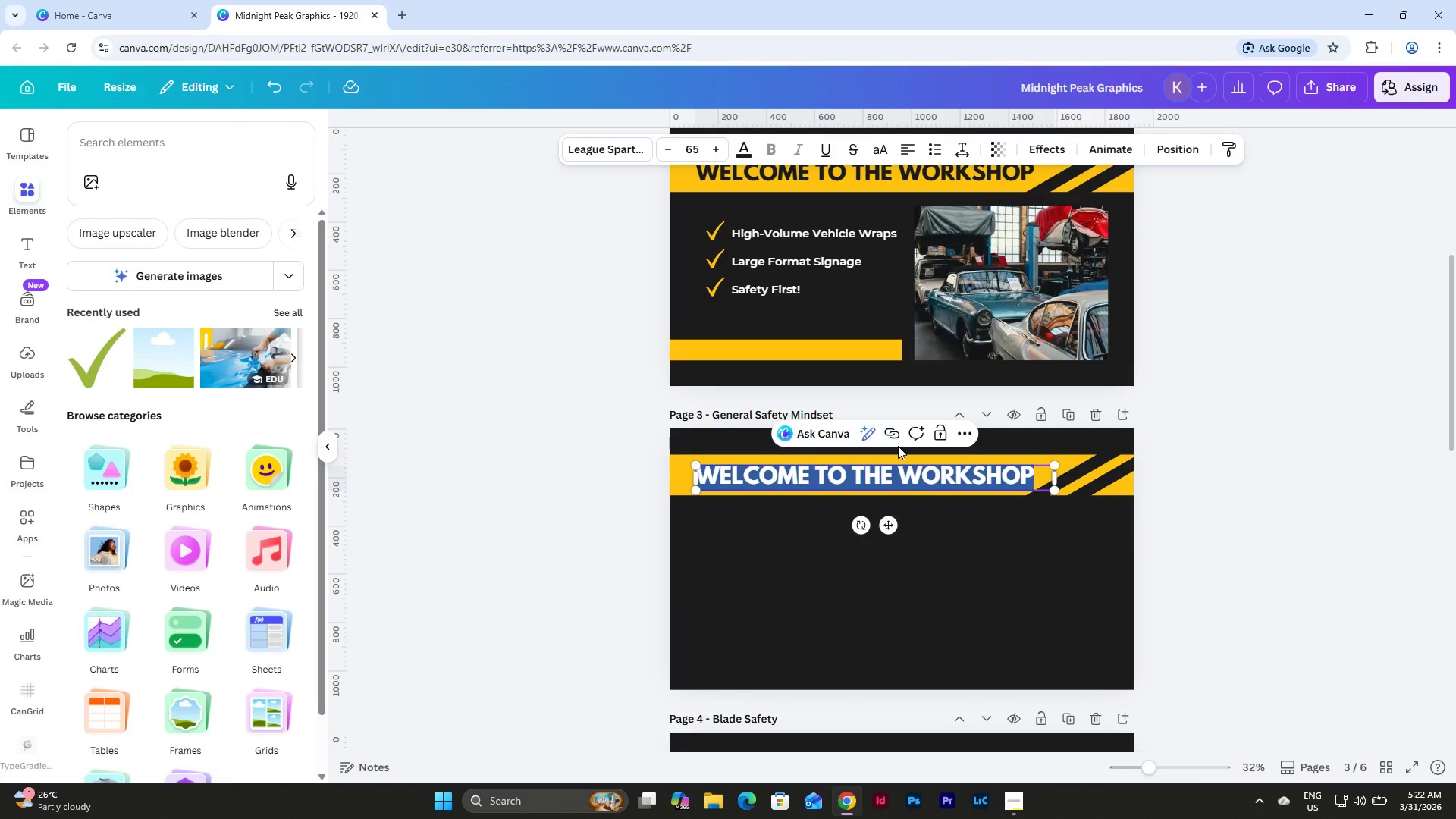 
type(SAE)
key(Backspace)
type(FETY FIRST EVERY T)
key(Backspace)
type(TASK)
 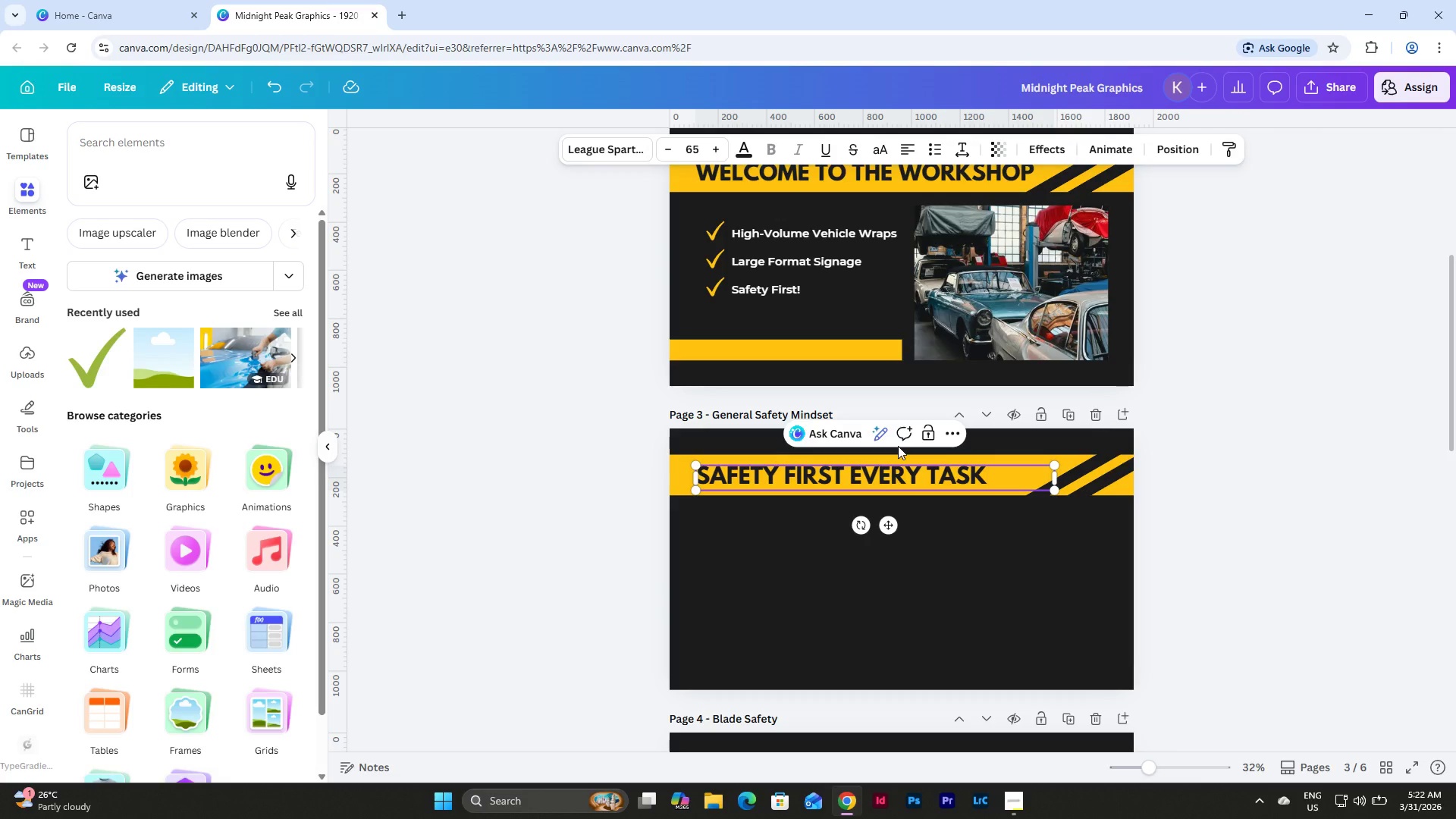 
left_click([976, 533])
 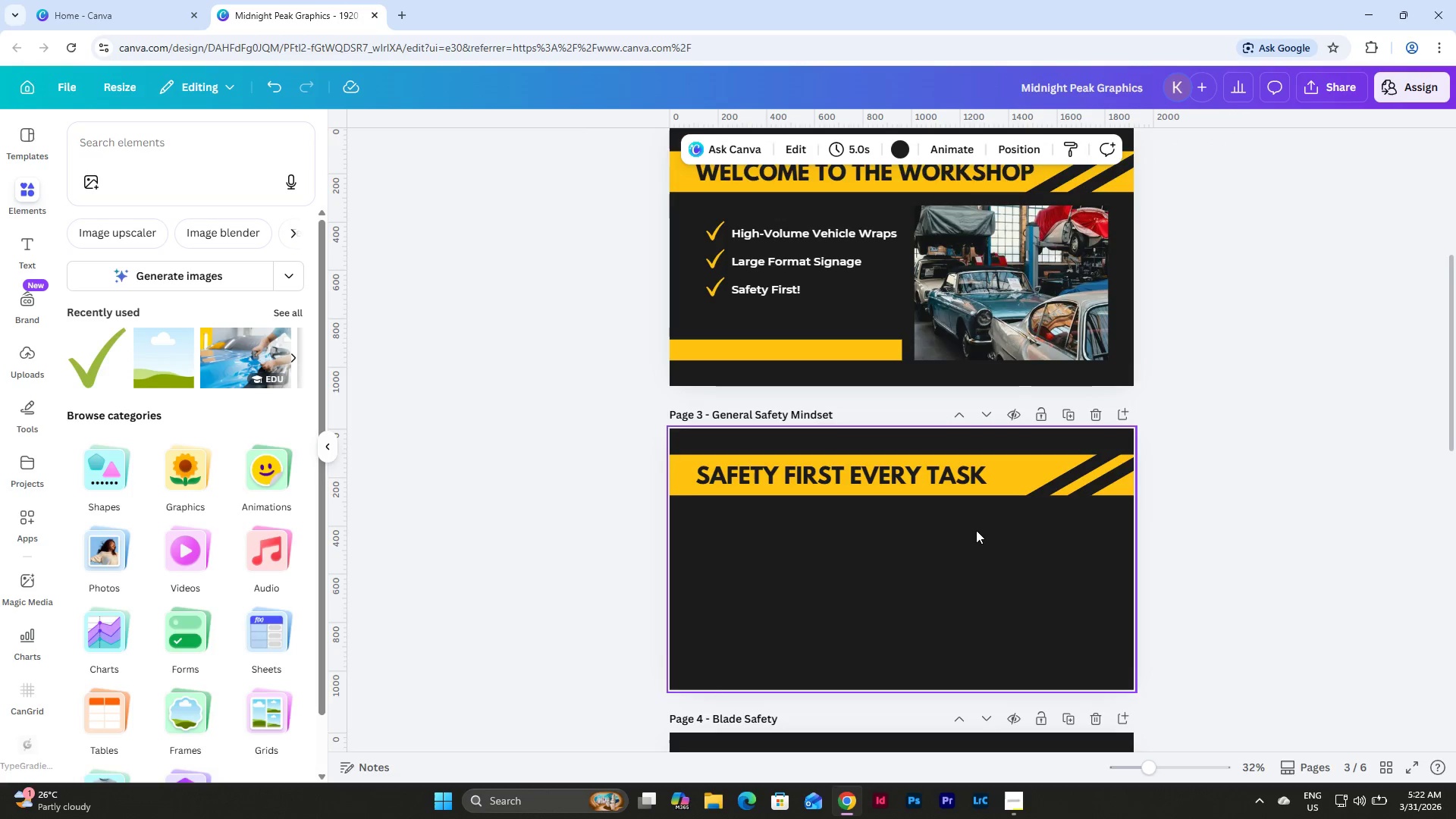 
scroll: coordinate [977, 530], scroll_direction: down, amount: 1.0
 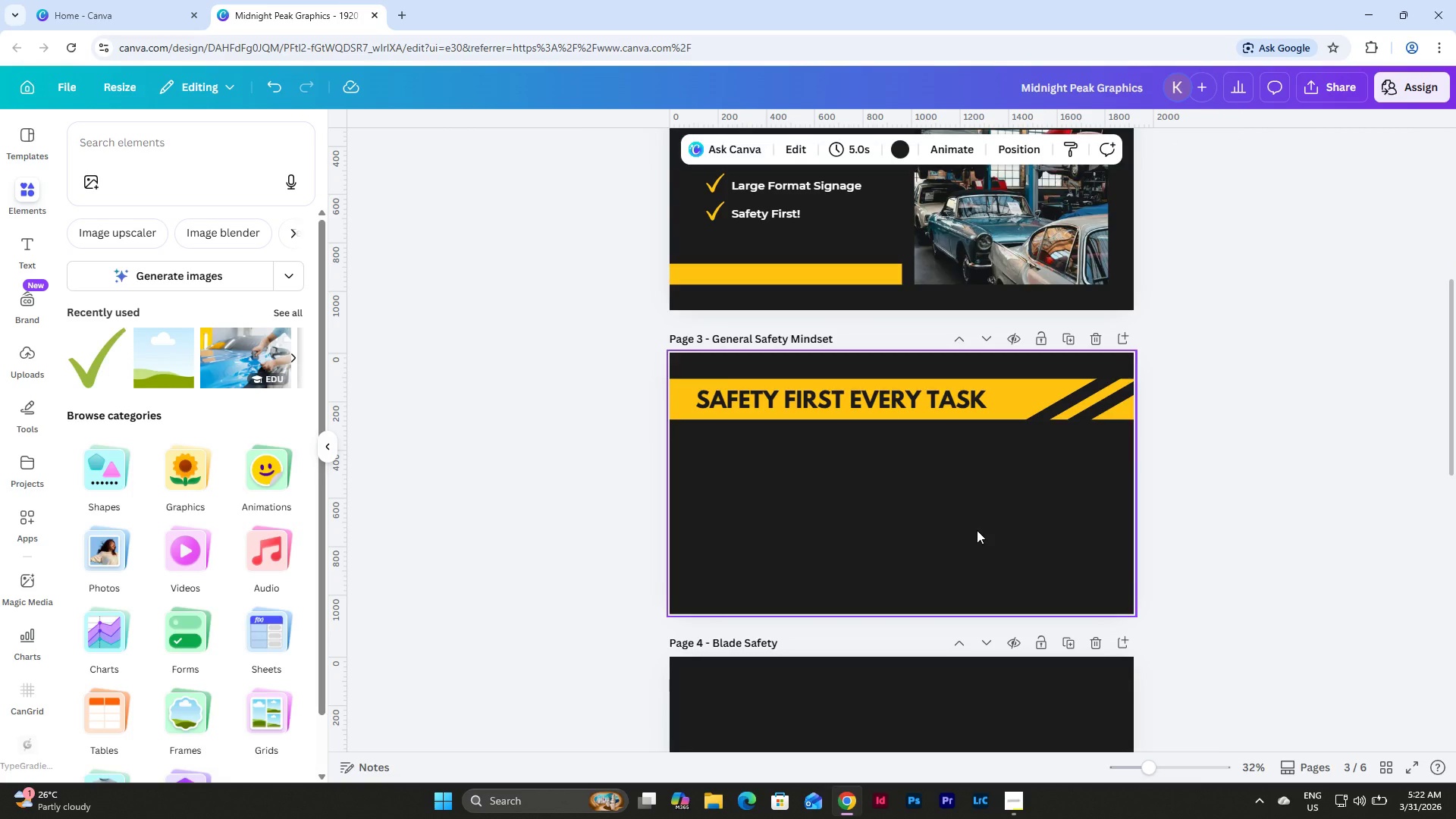 
scroll: coordinate [977, 530], scroll_direction: up, amount: 1.0
 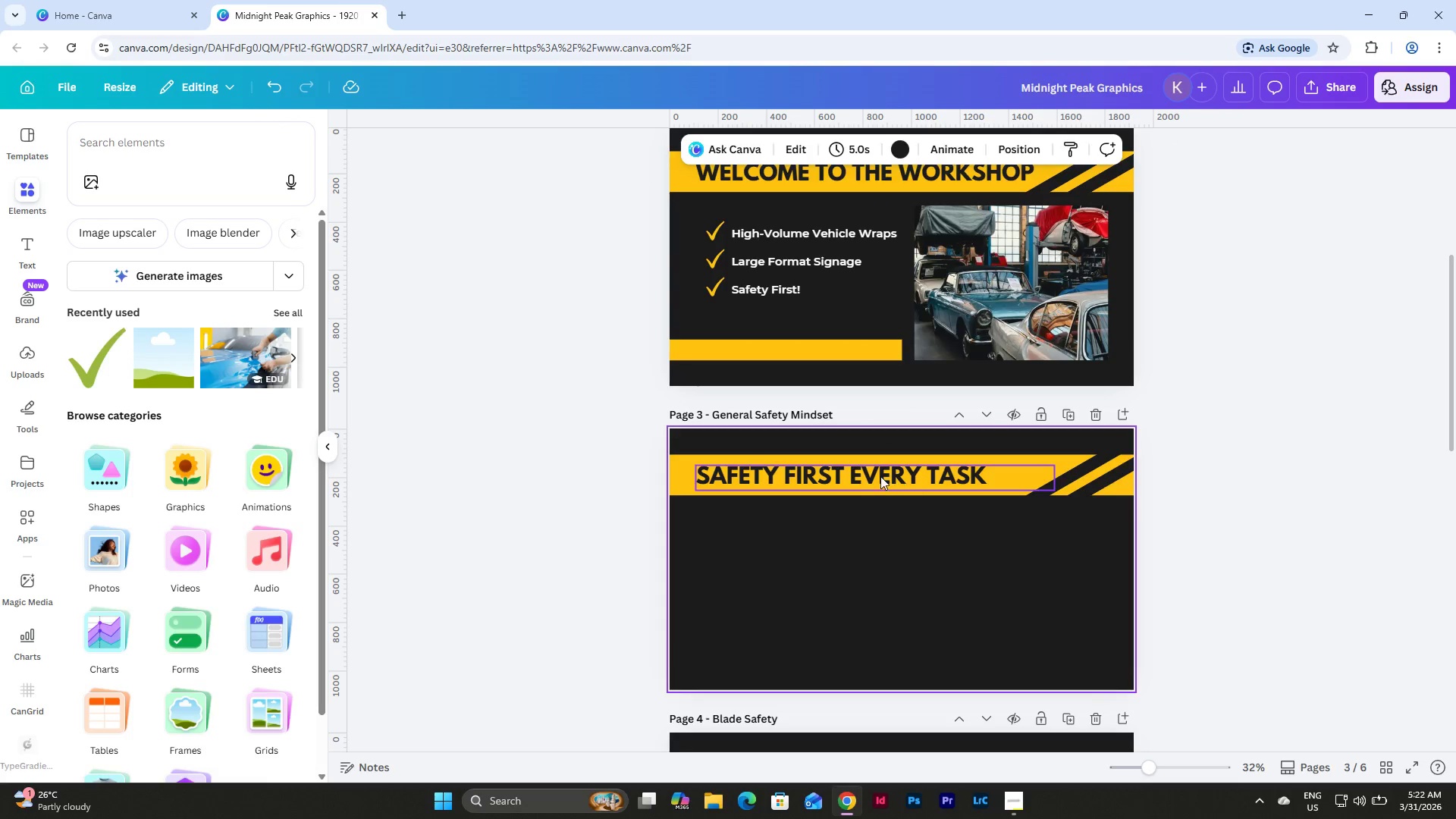 
double_click([880, 476])
 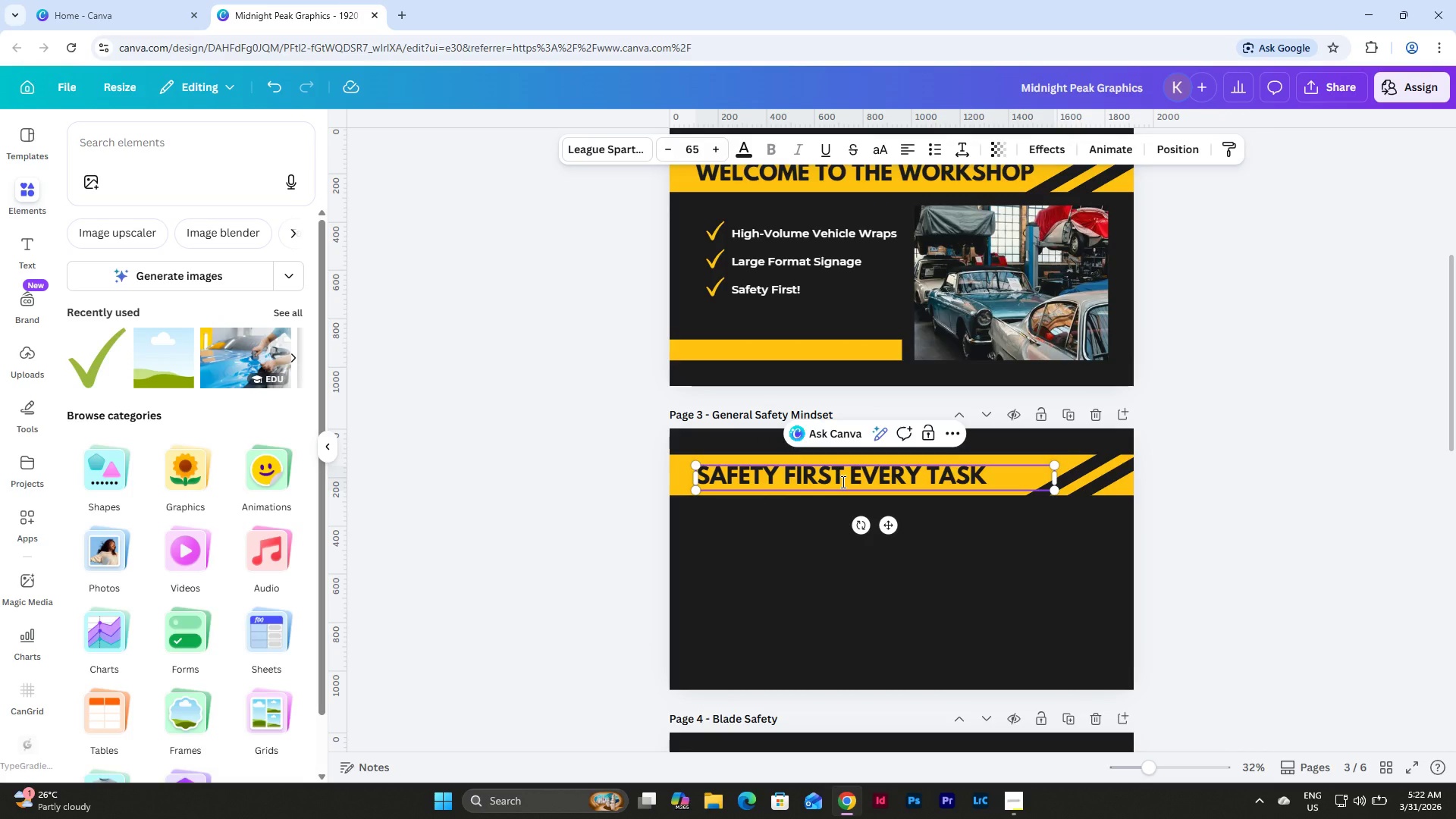 
key(Comma)
 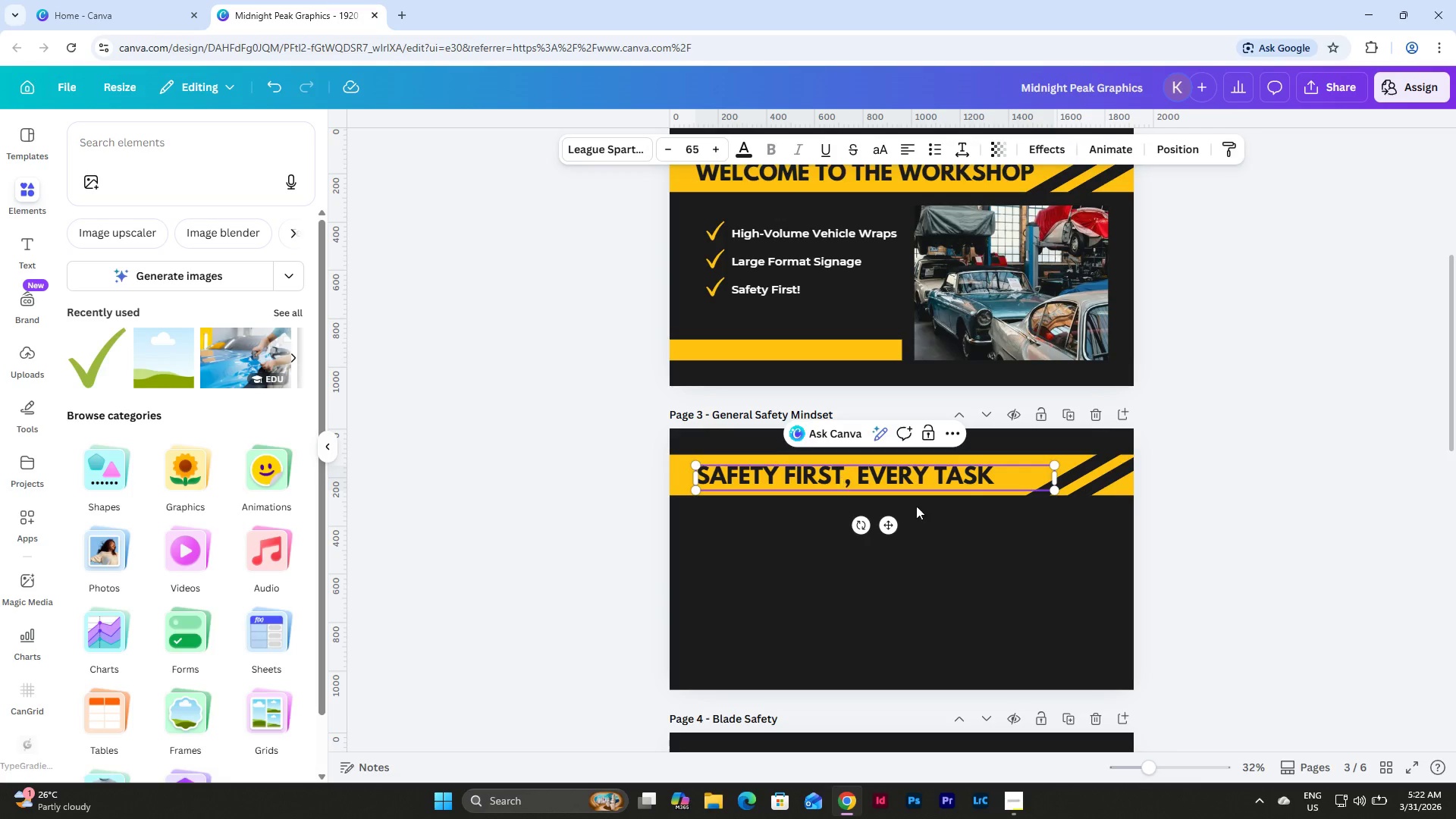 
left_click([949, 555])
 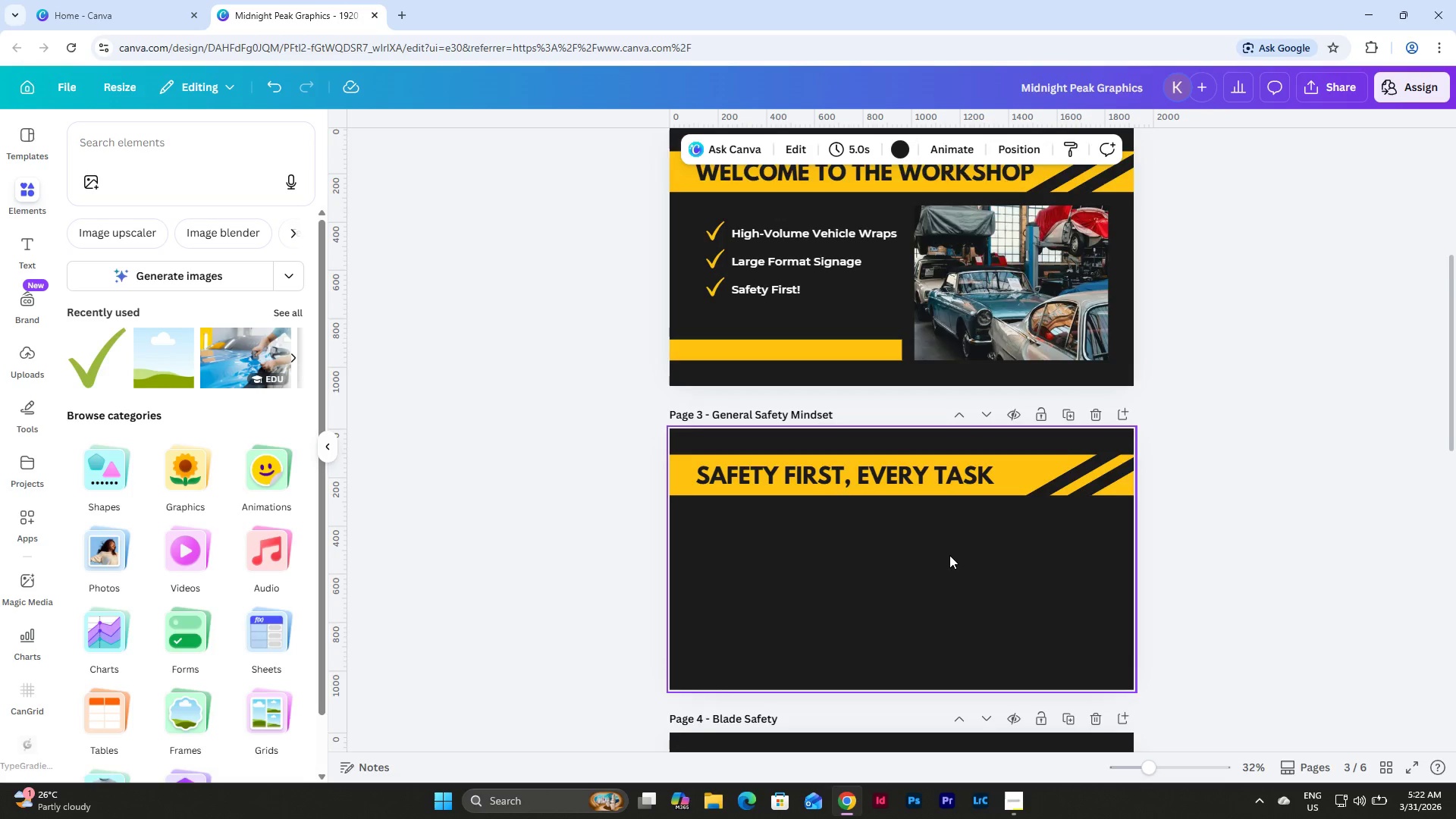 
scroll: coordinate [949, 555], scroll_direction: none, amount: 0.0
 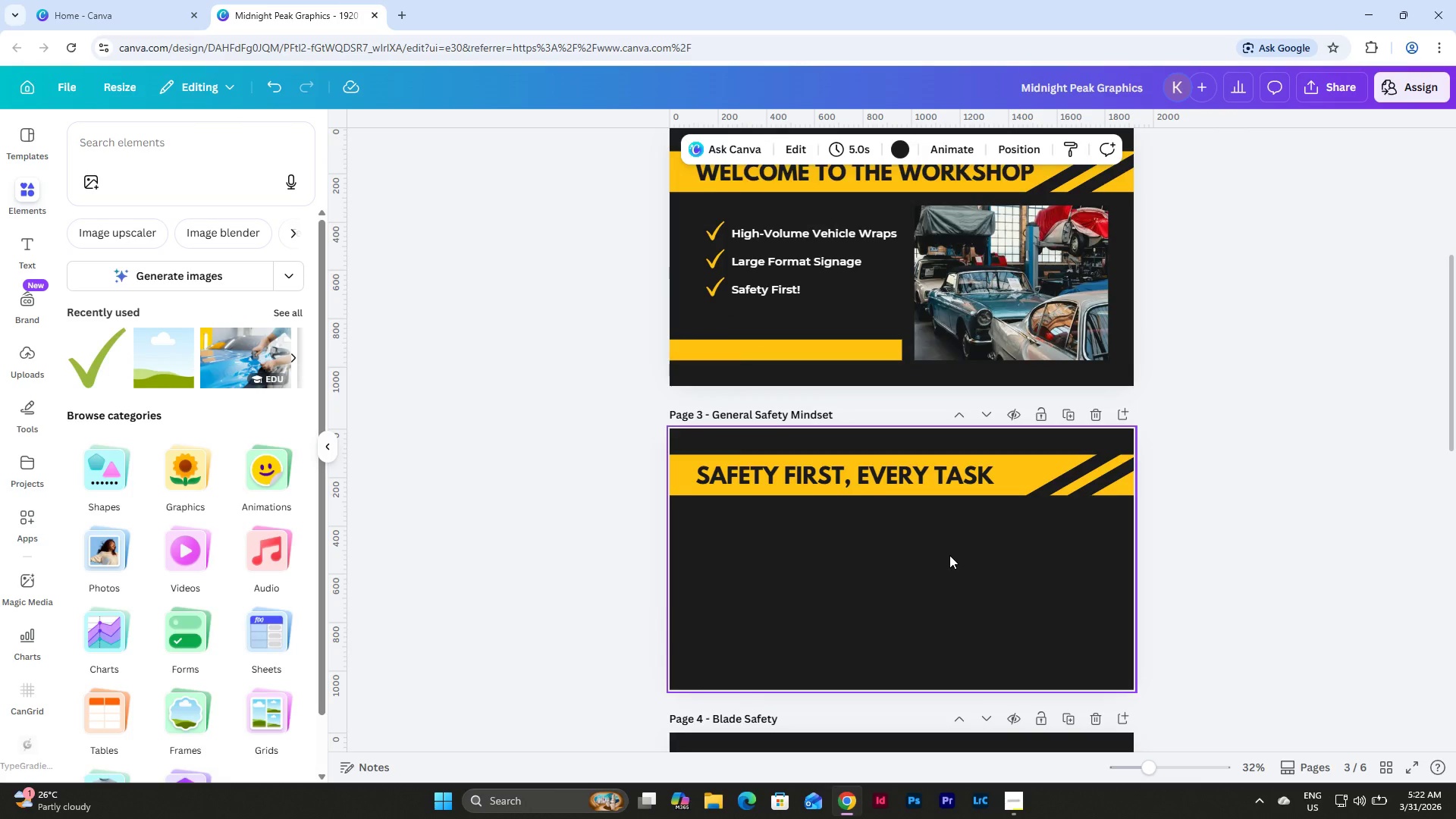 
scroll: coordinate [981, 546], scroll_direction: down, amount: 2.0
 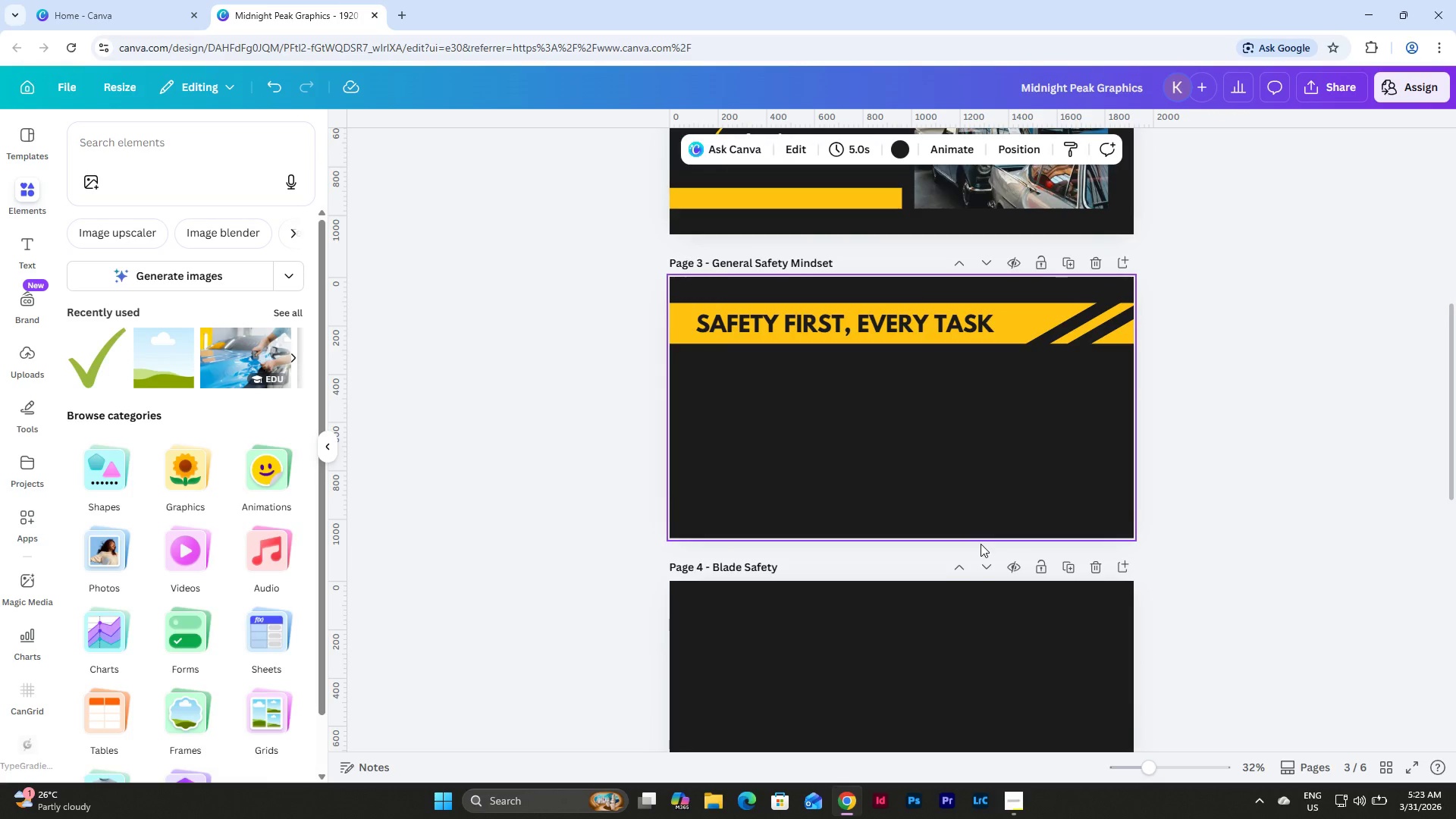 
scroll: coordinate [981, 544], scroll_direction: up, amount: 1.0
 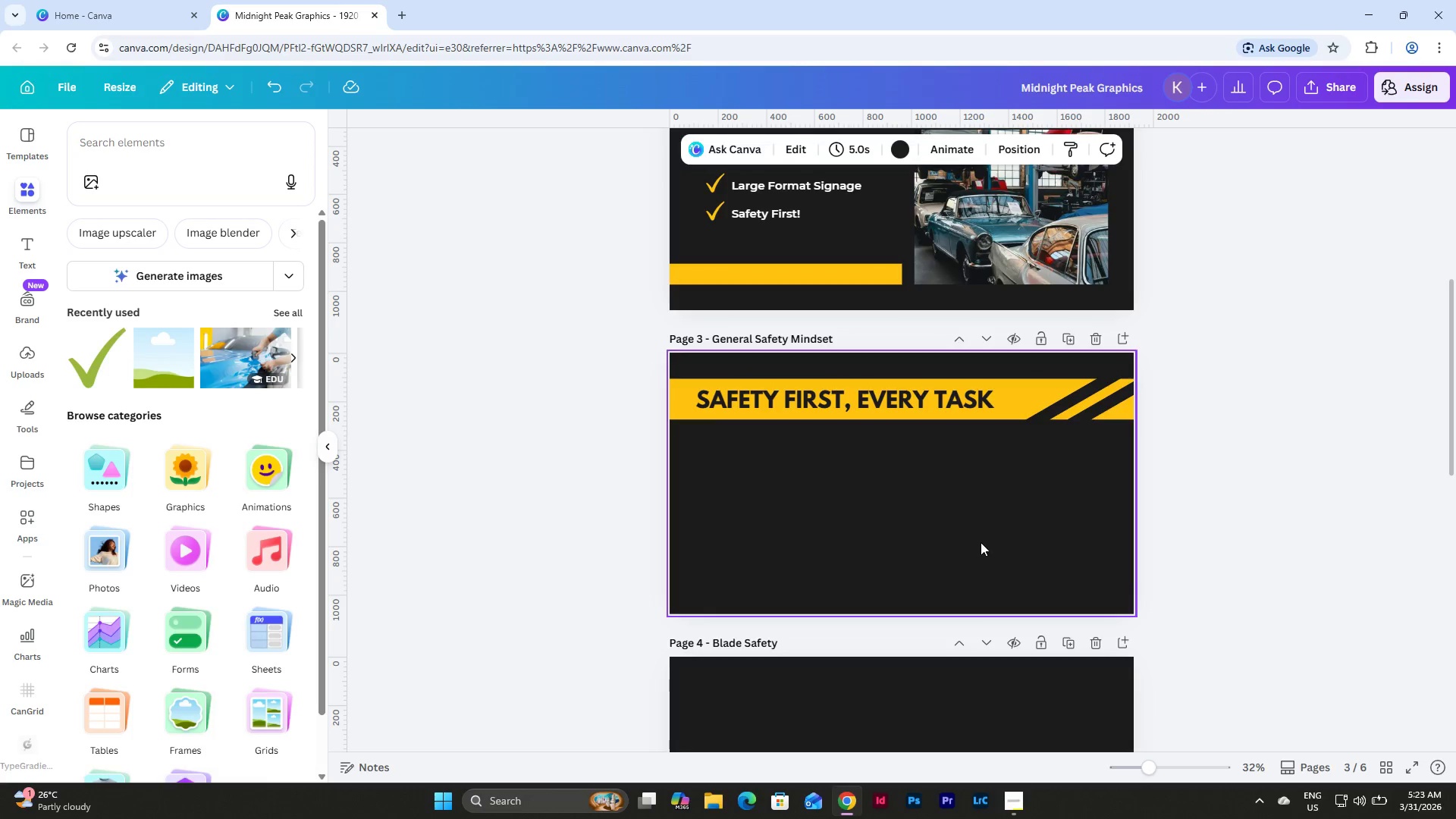 
scroll: coordinate [981, 541], scroll_direction: down, amount: 7.0
 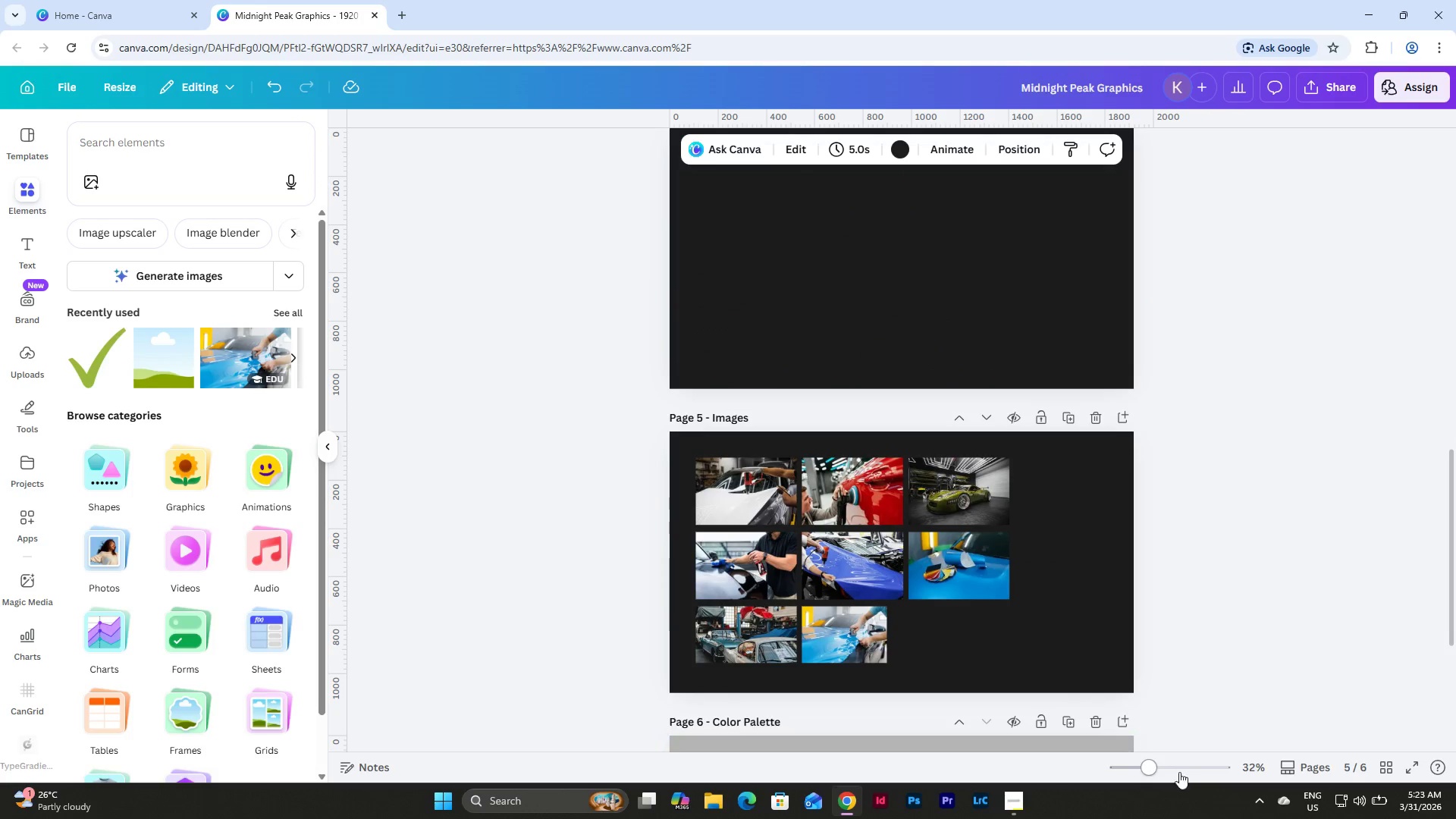 
left_click_drag(start_coordinate=[1152, 770], to_coordinate=[1165, 773])
 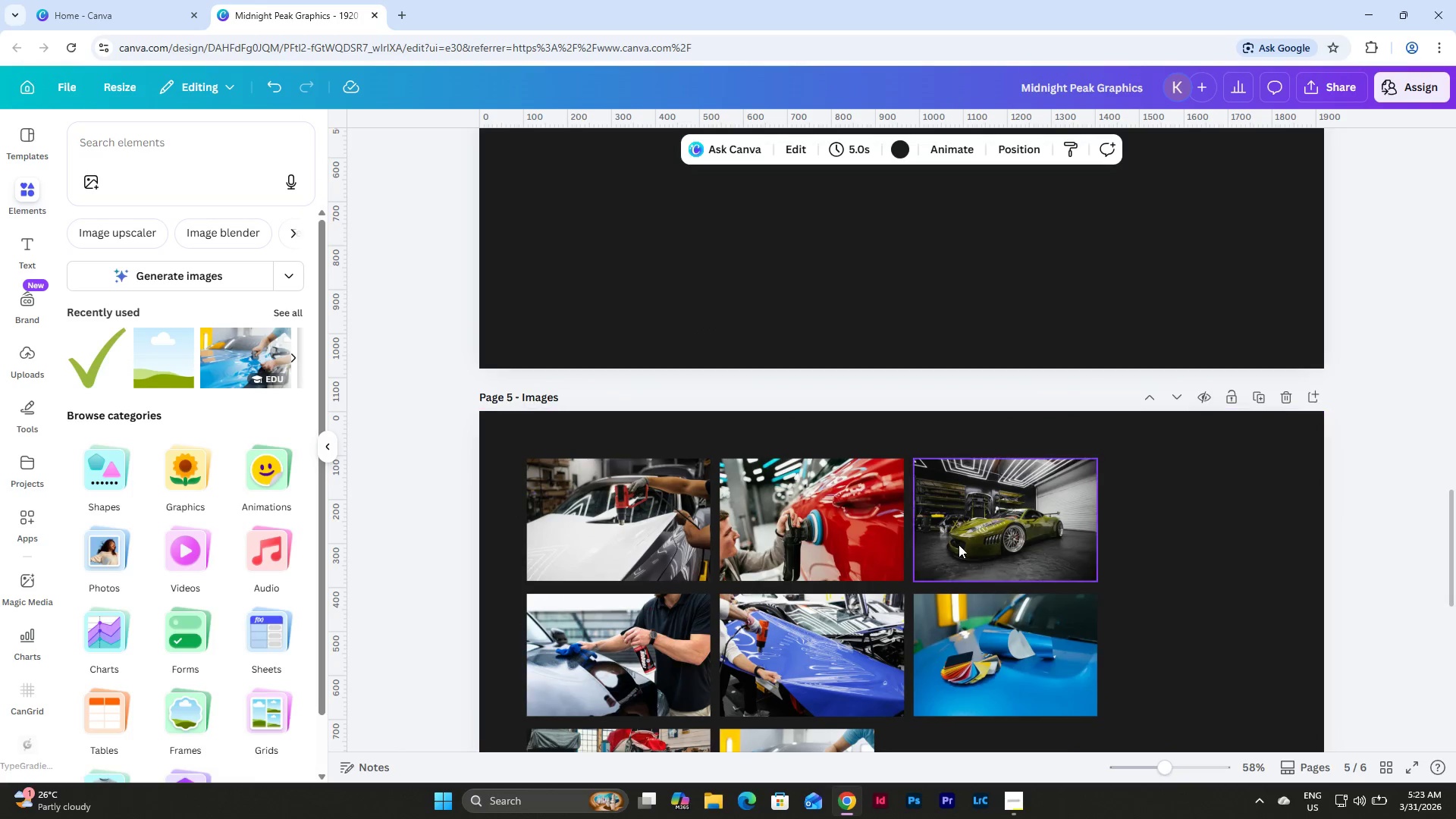 
scroll: coordinate [959, 544], scroll_direction: down, amount: 2.0
 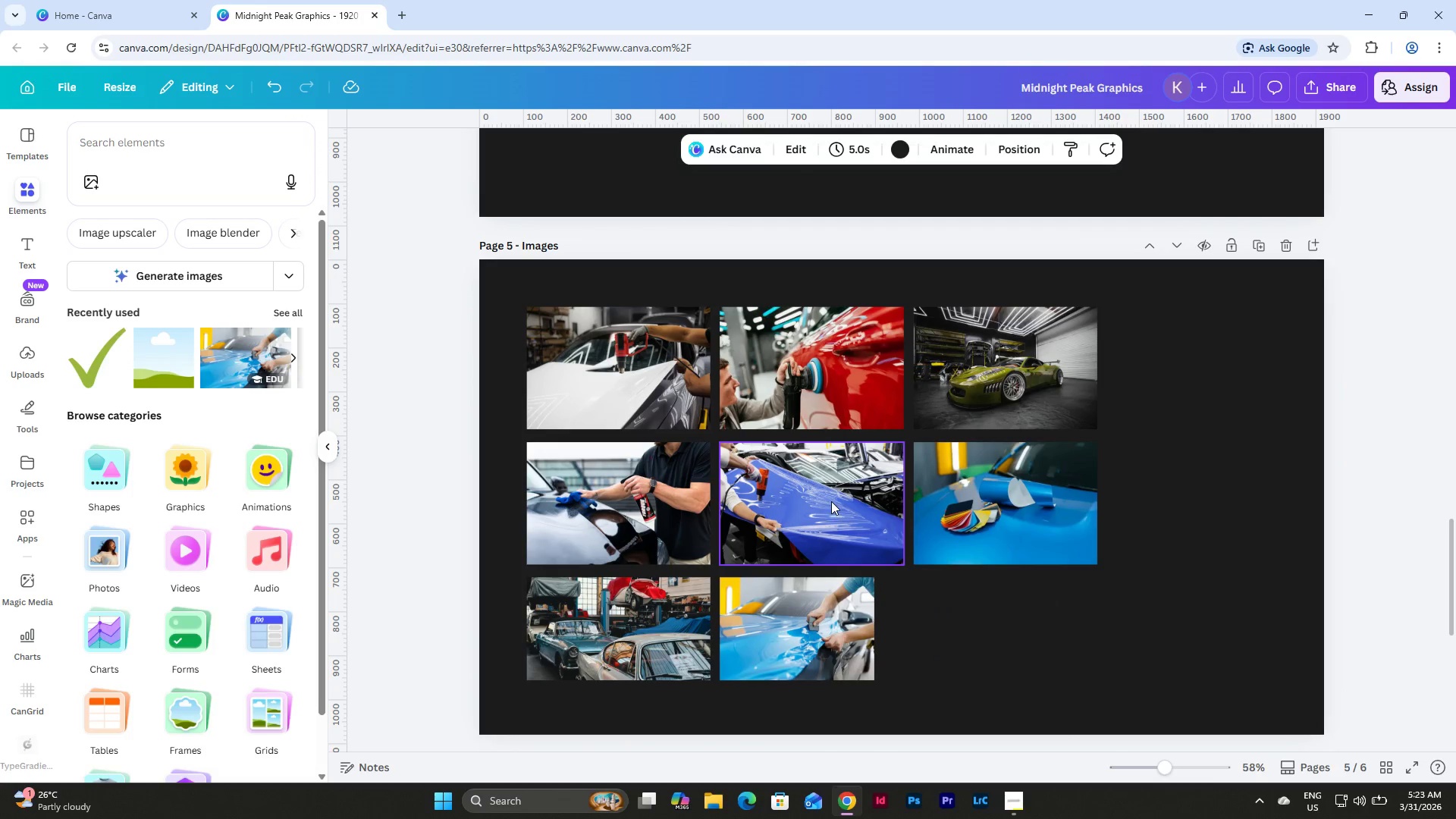 
left_click([830, 375])
 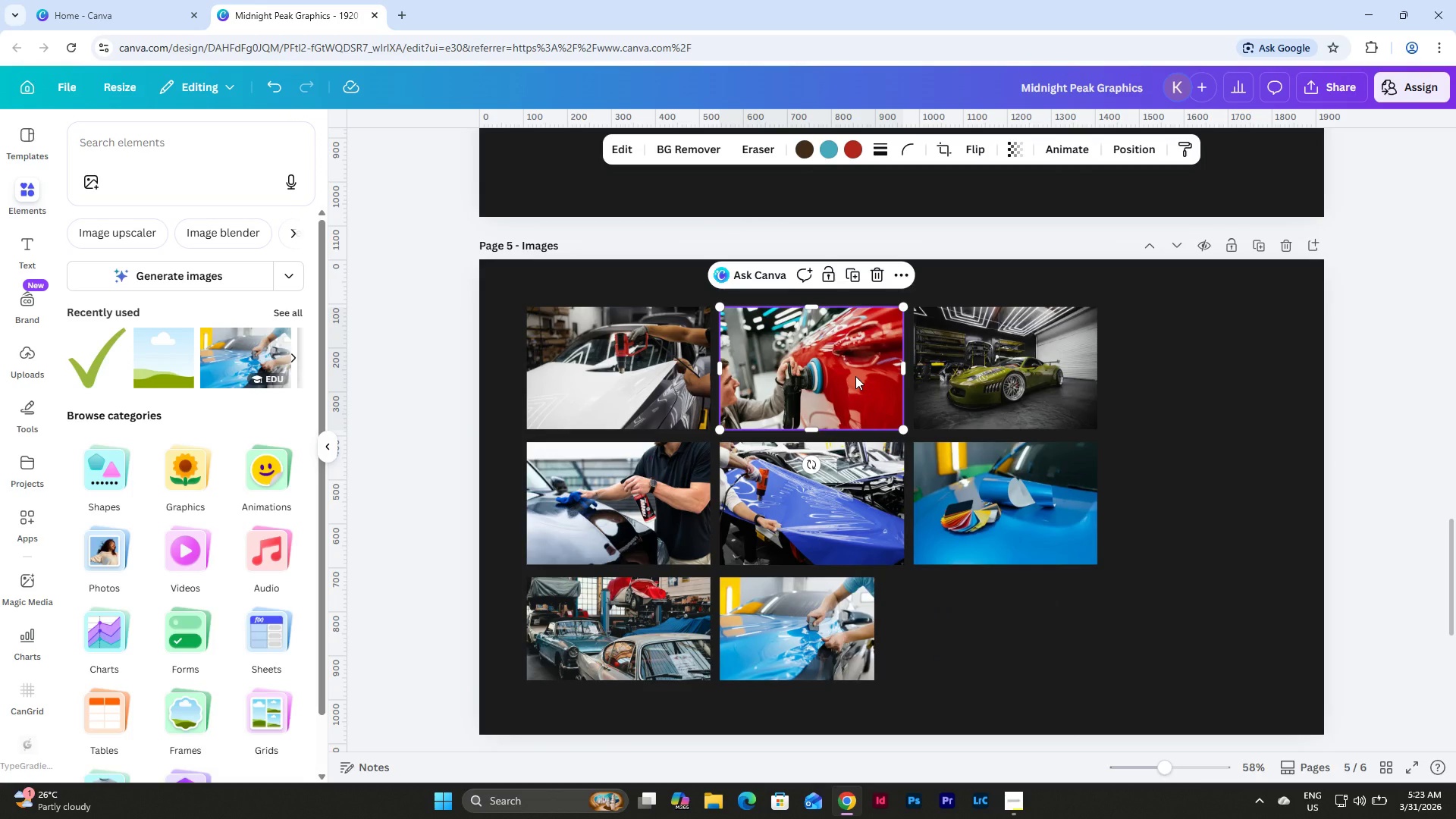 
key(Control+C)
 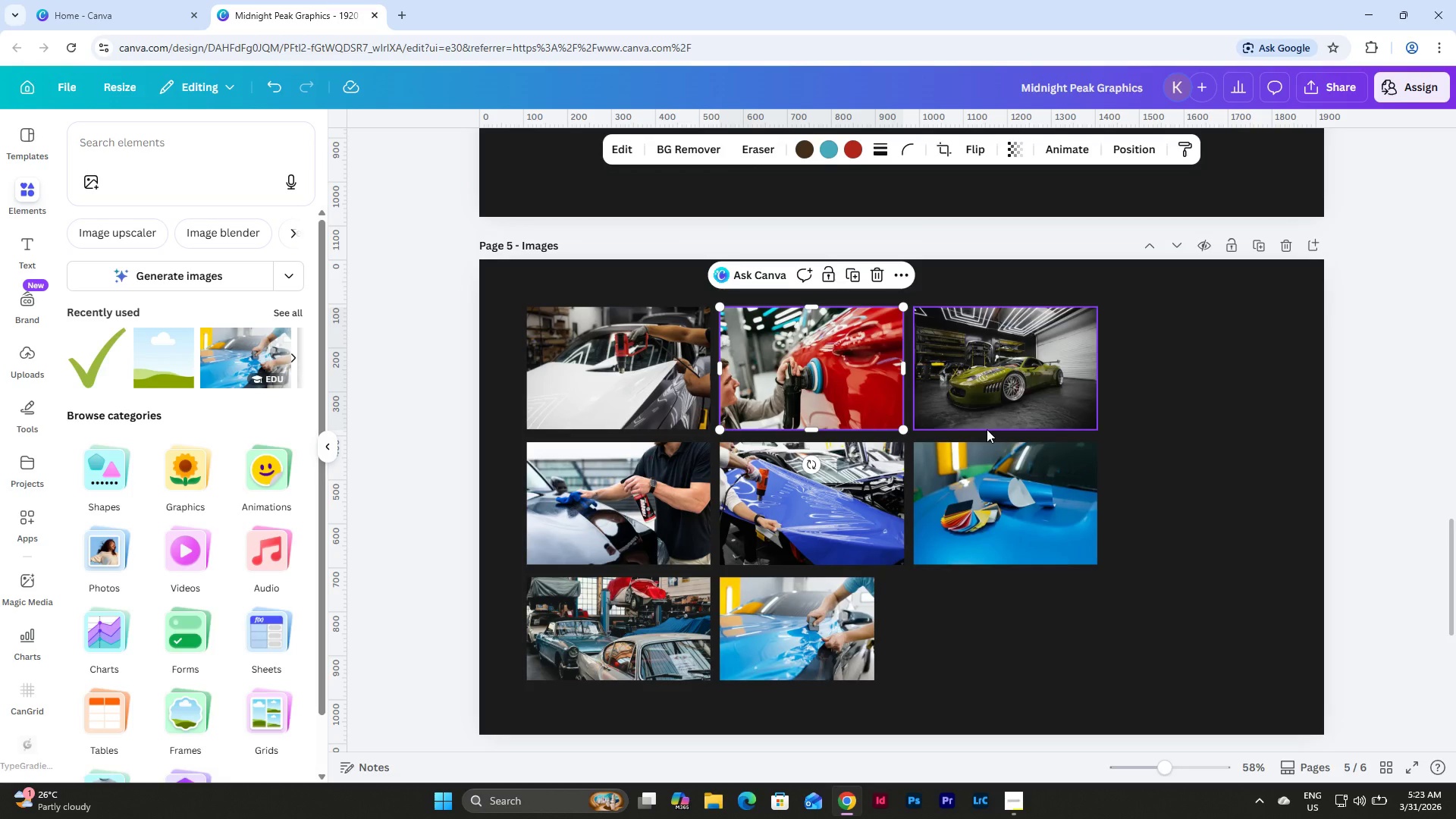 
scroll: coordinate [987, 429], scroll_direction: up, amount: 14.0
 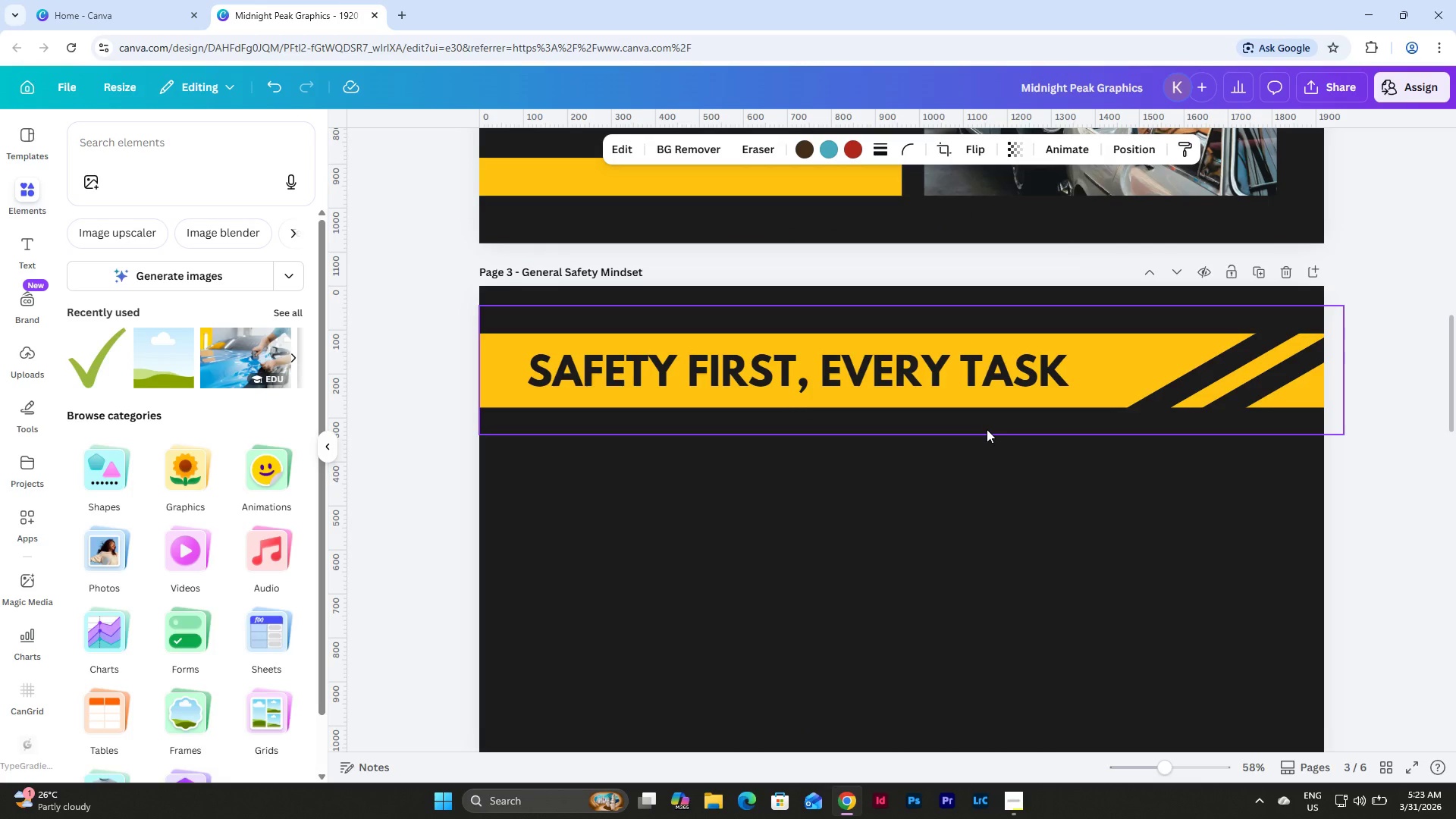 
left_click([943, 463])
 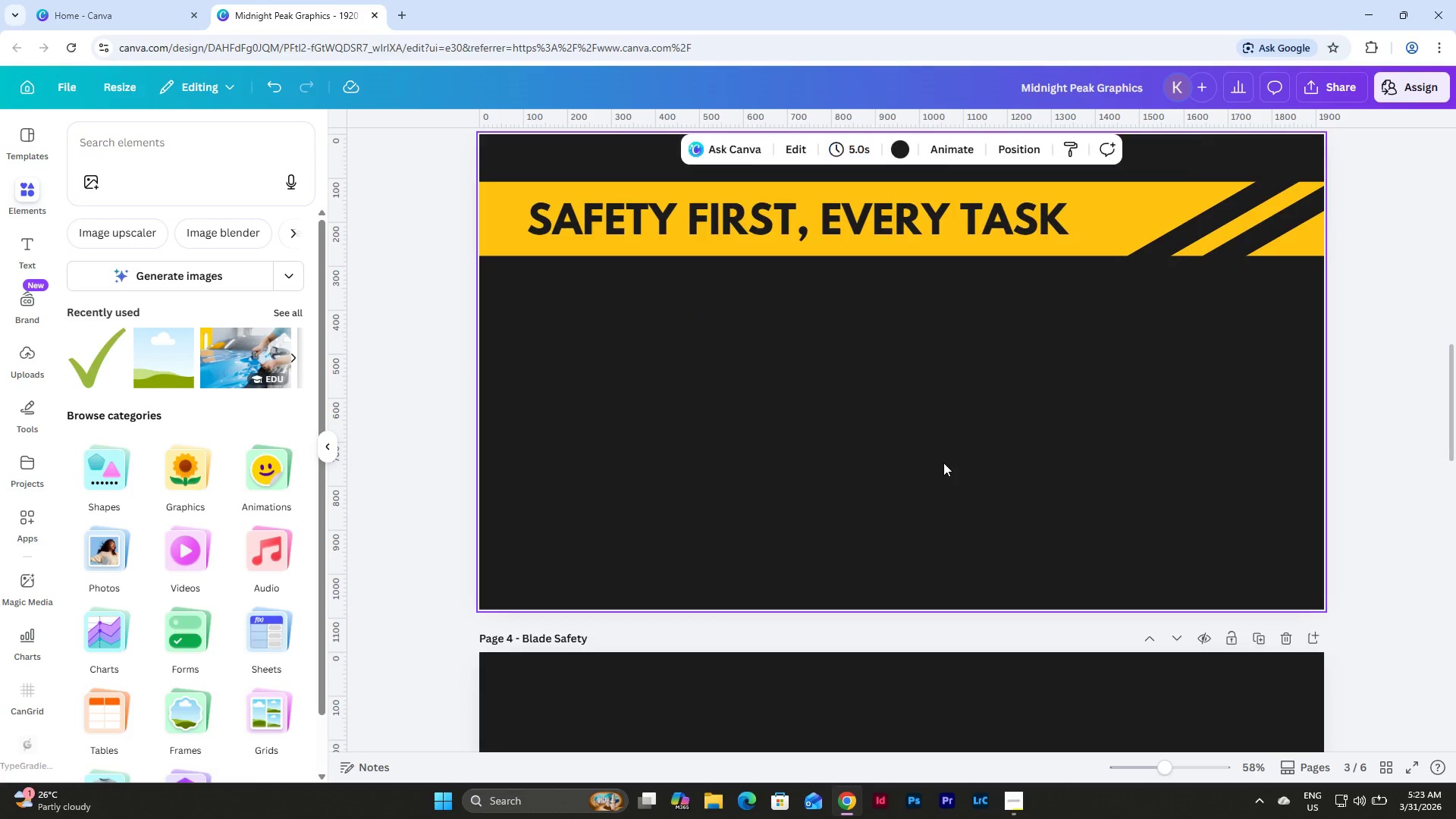 
scroll: coordinate [987, 429], scroll_direction: down, amount: 2.0
 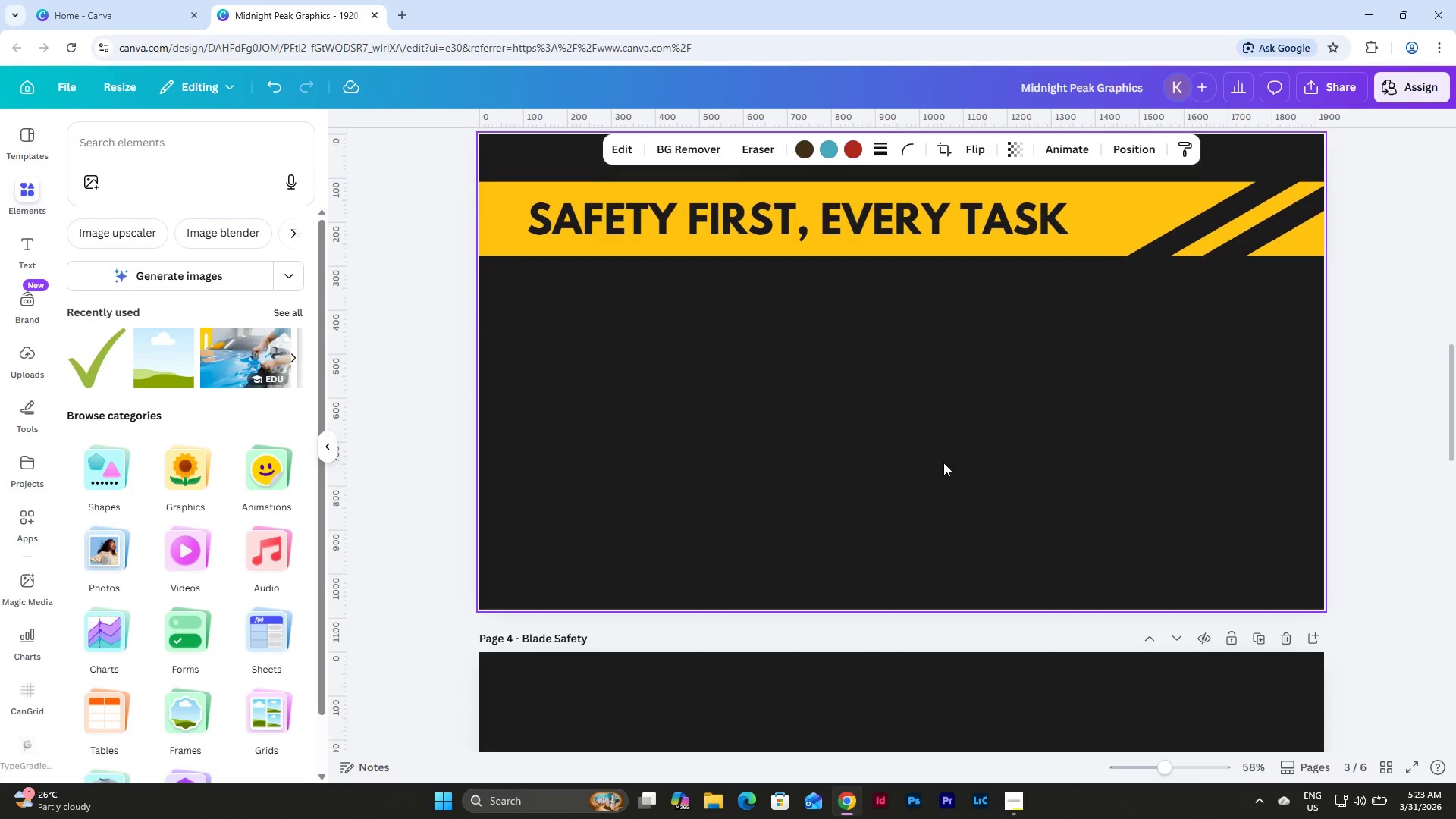 
key(Control+V)
 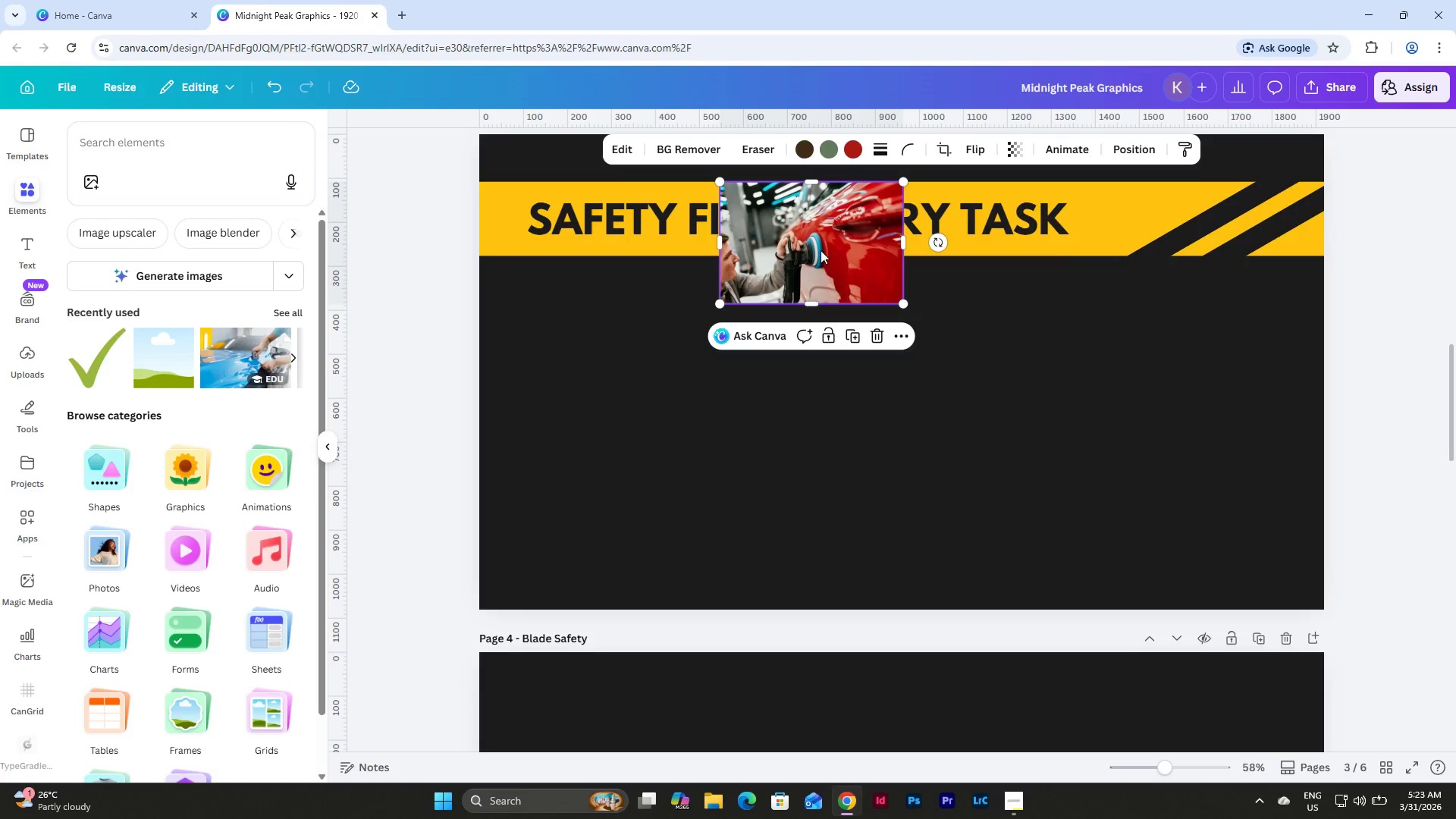 
left_click_drag(start_coordinate=[821, 249], to_coordinate=[821, 400])
 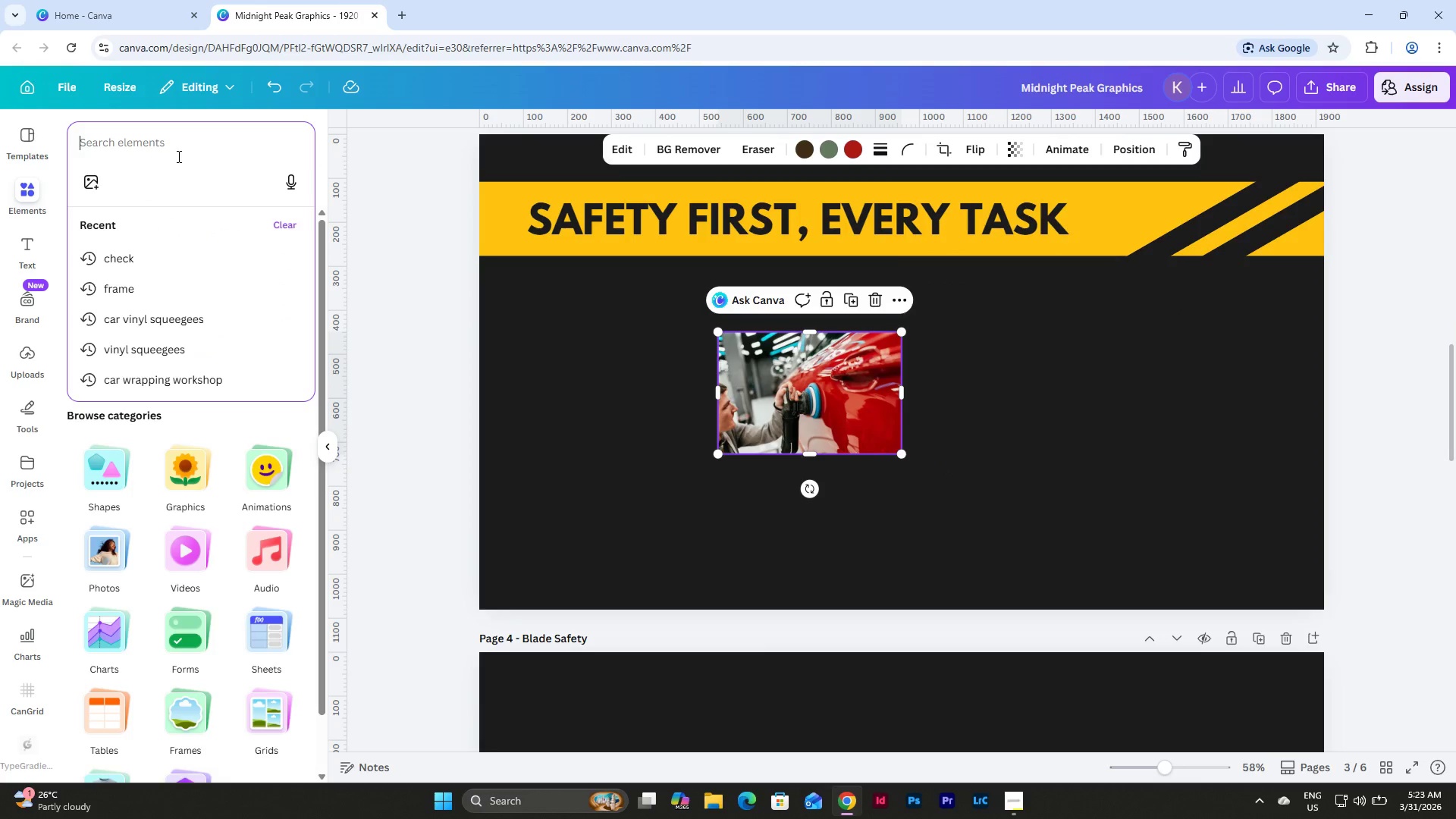 
type(fr)
 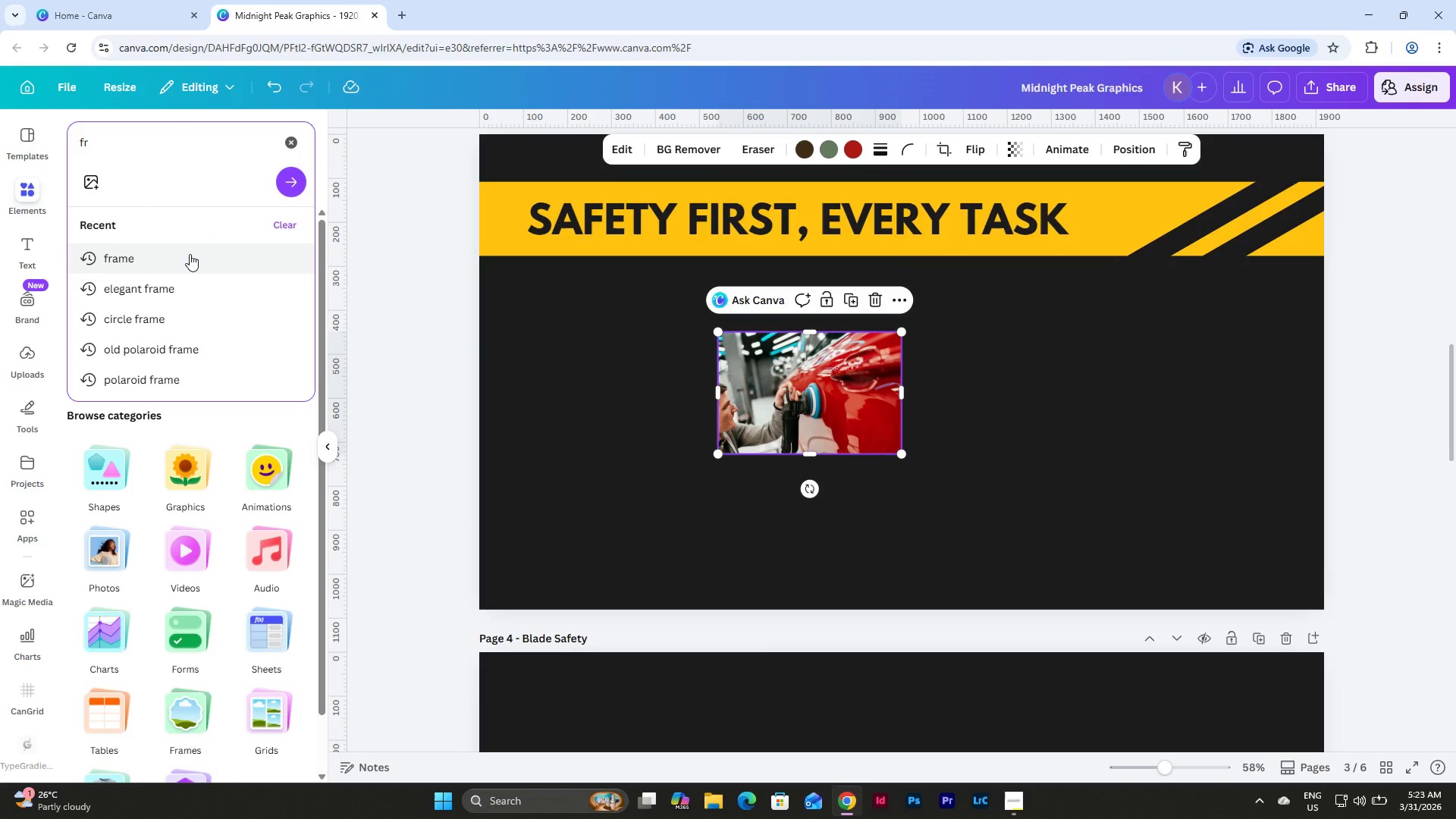 
left_click([190, 254])
 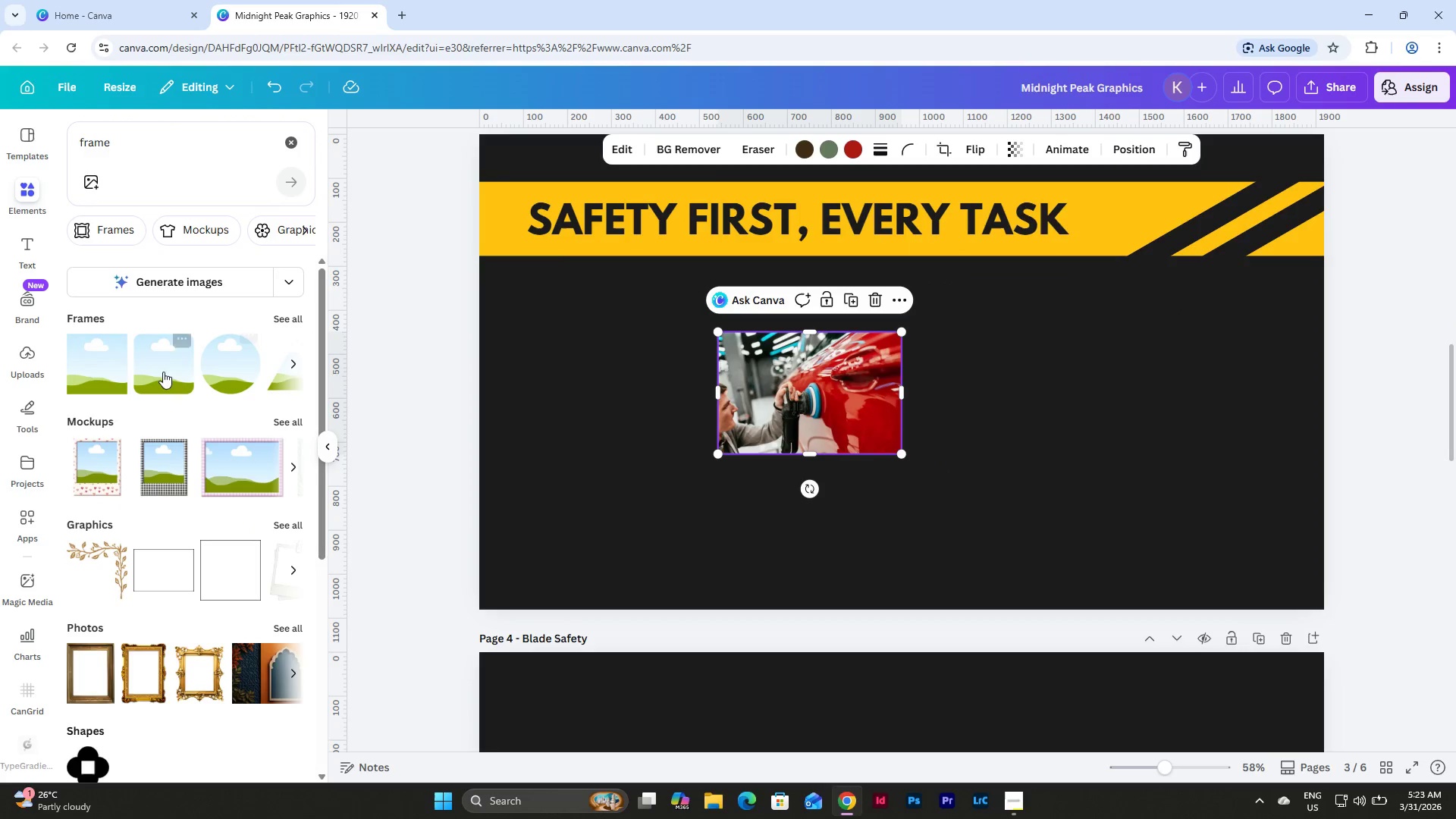 
left_click([100, 367])
 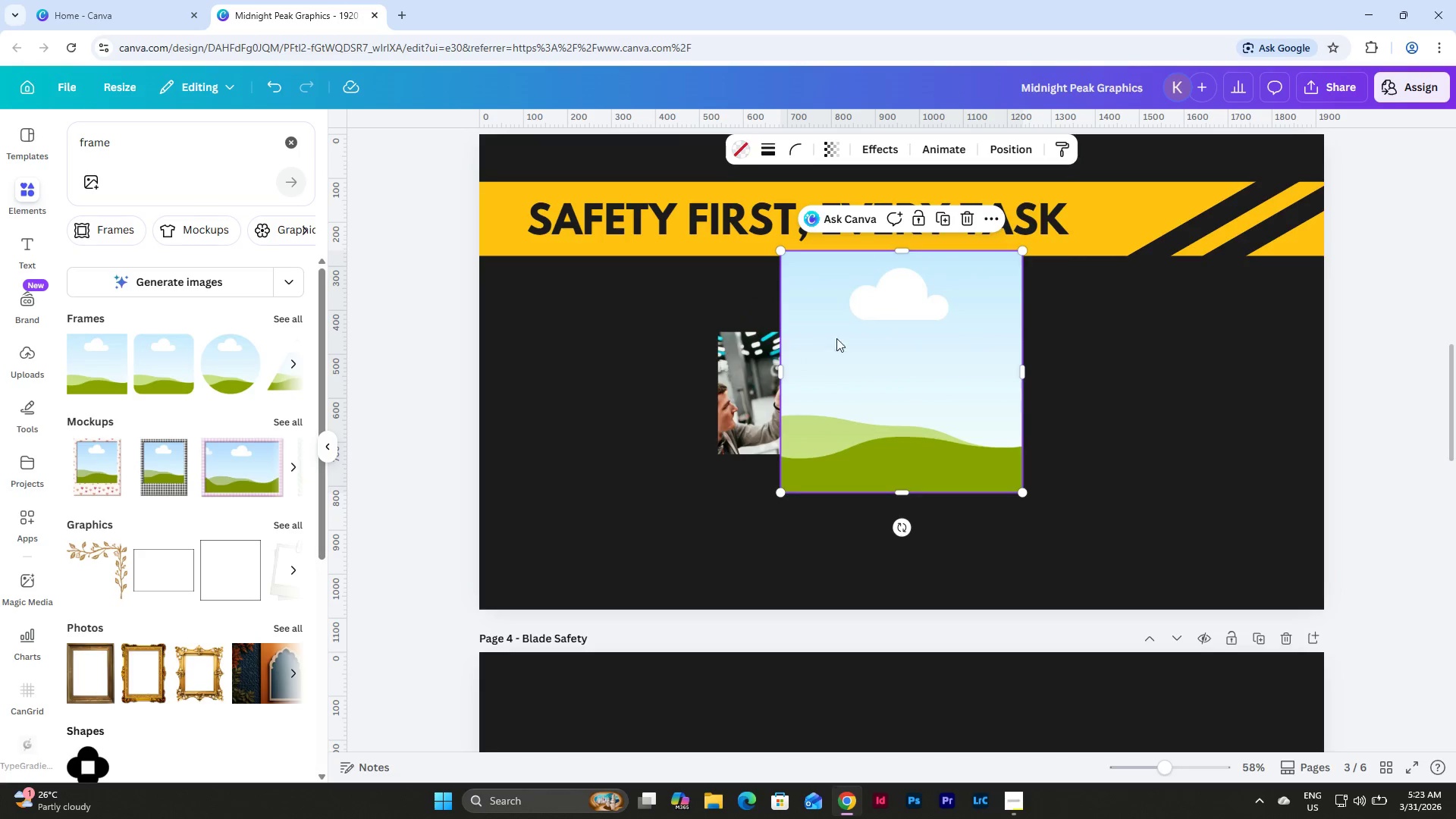 
left_click_drag(start_coordinate=[863, 329], to_coordinate=[610, 383])
 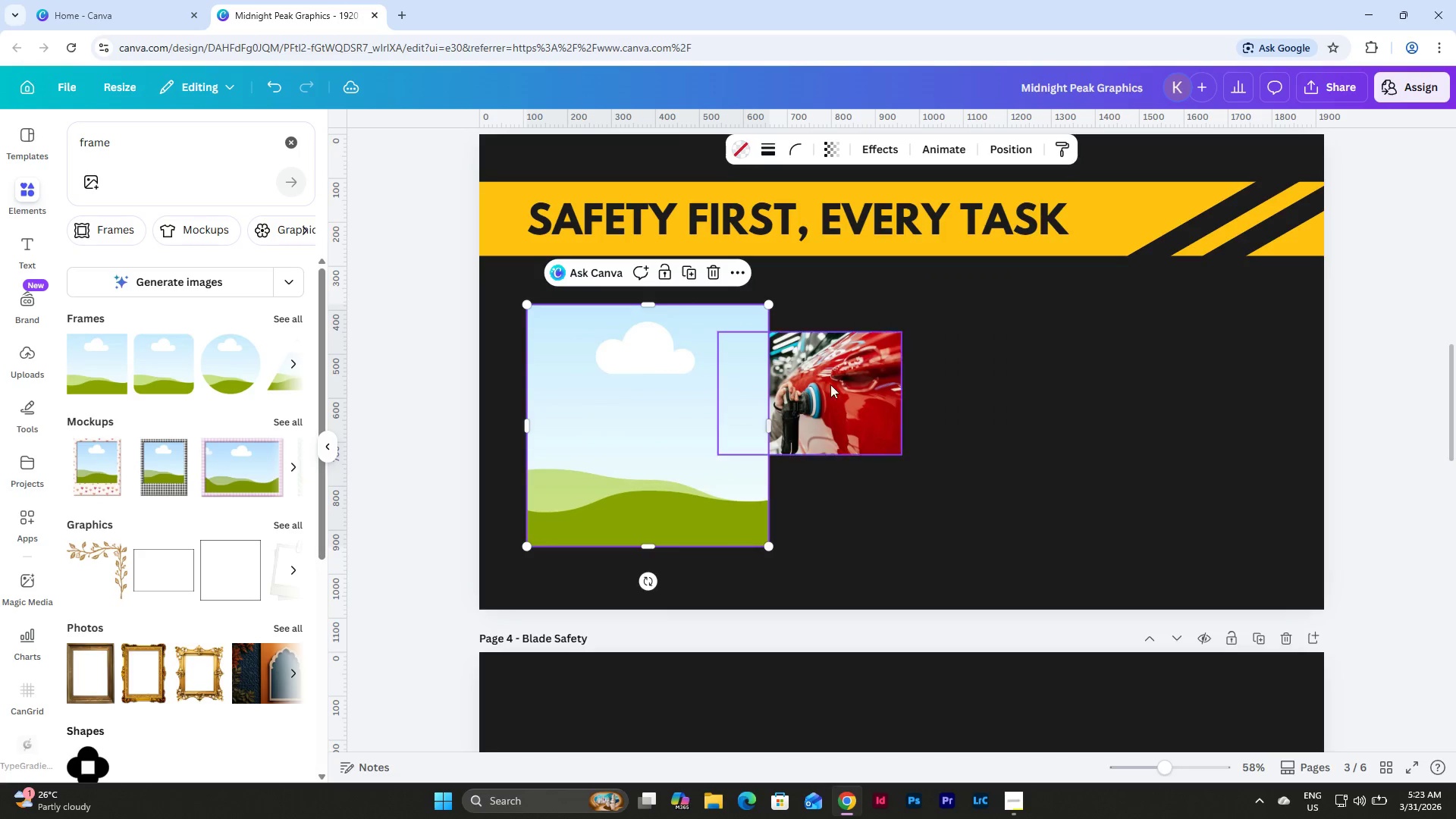 
scroll: coordinate [858, 398], scroll_direction: up, amount: 6.0
 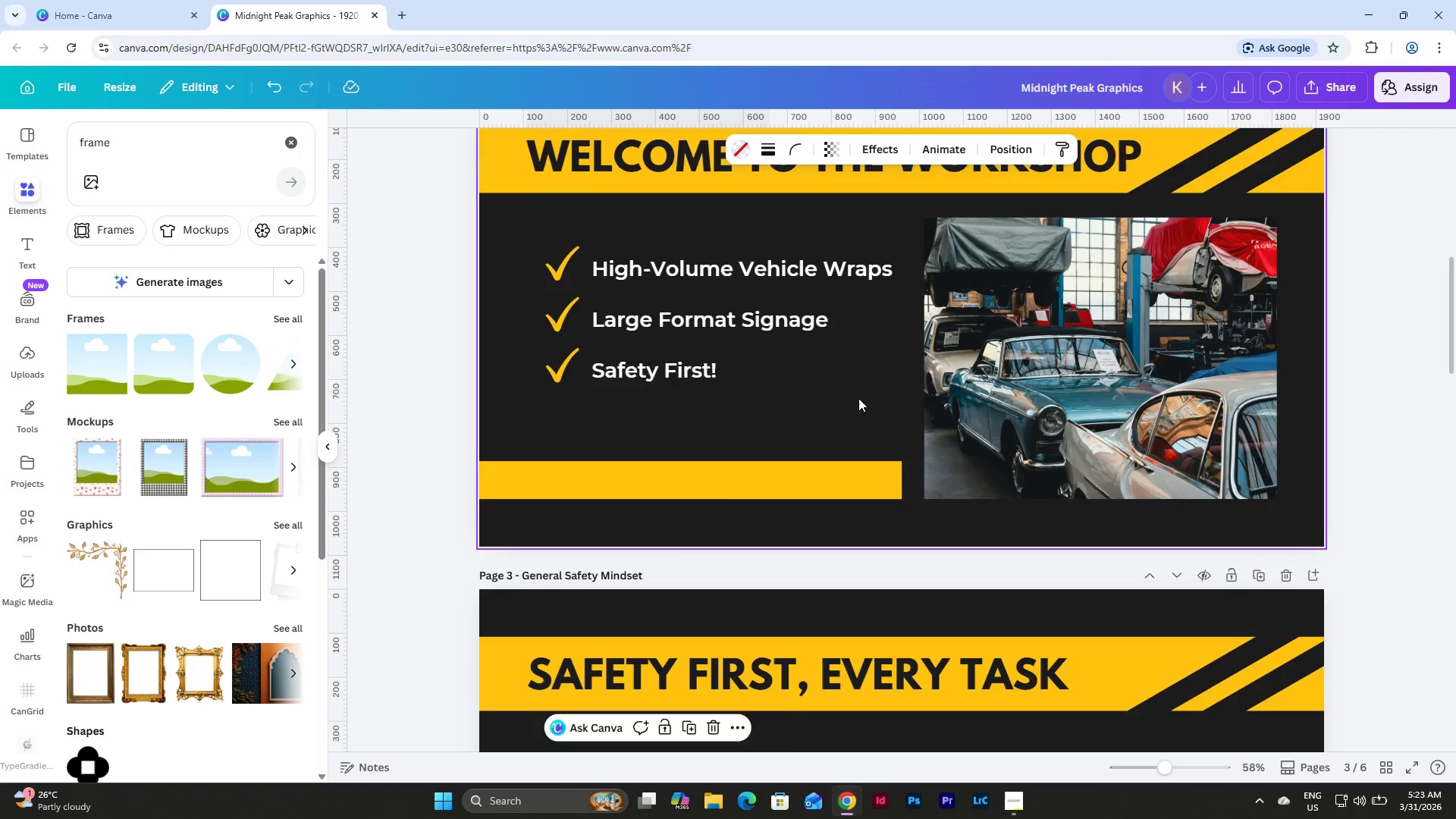 
scroll: coordinate [858, 398], scroll_direction: down, amount: 3.0
 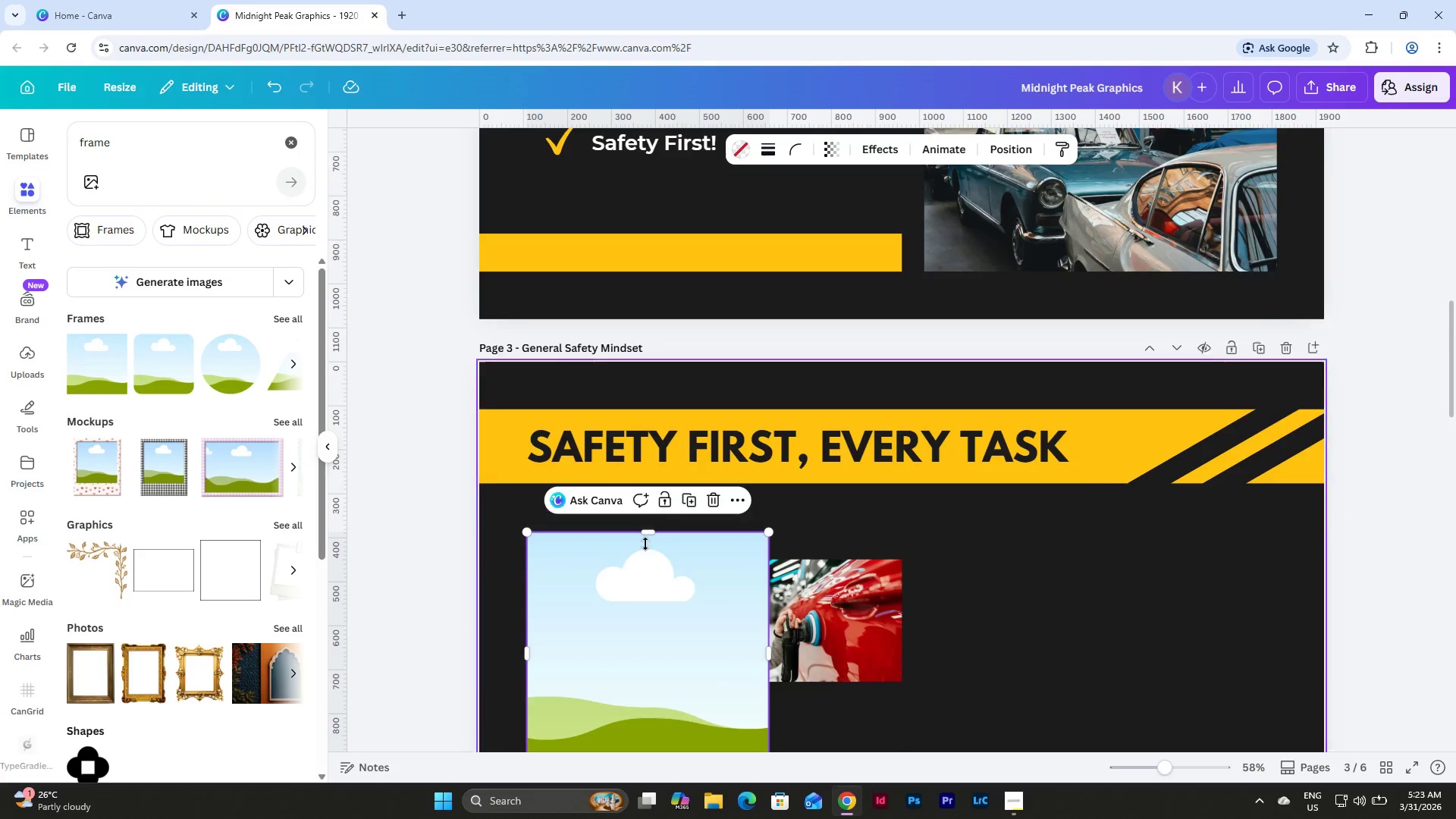 
left_click([635, 573])
 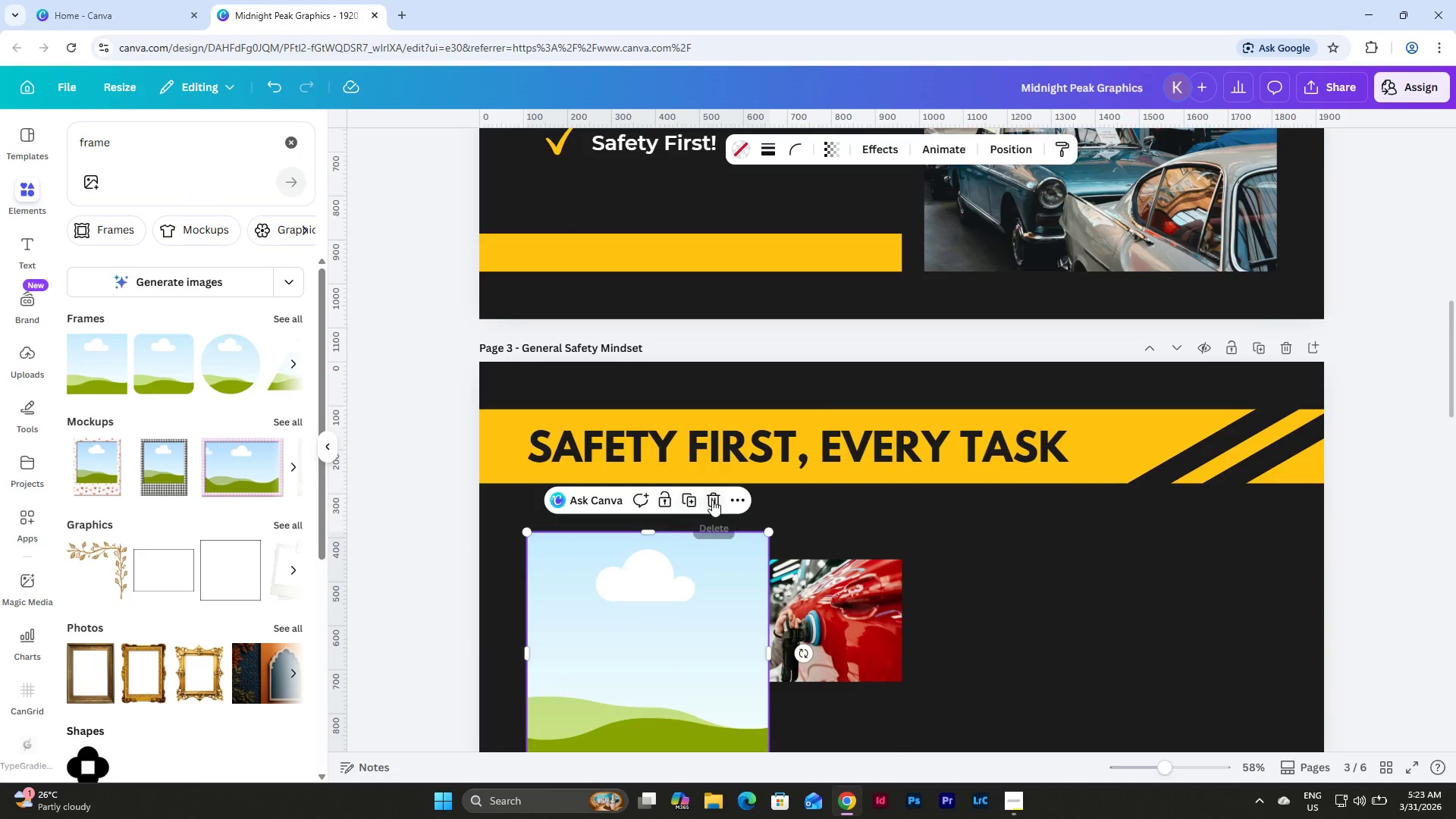 
left_click([712, 500])
 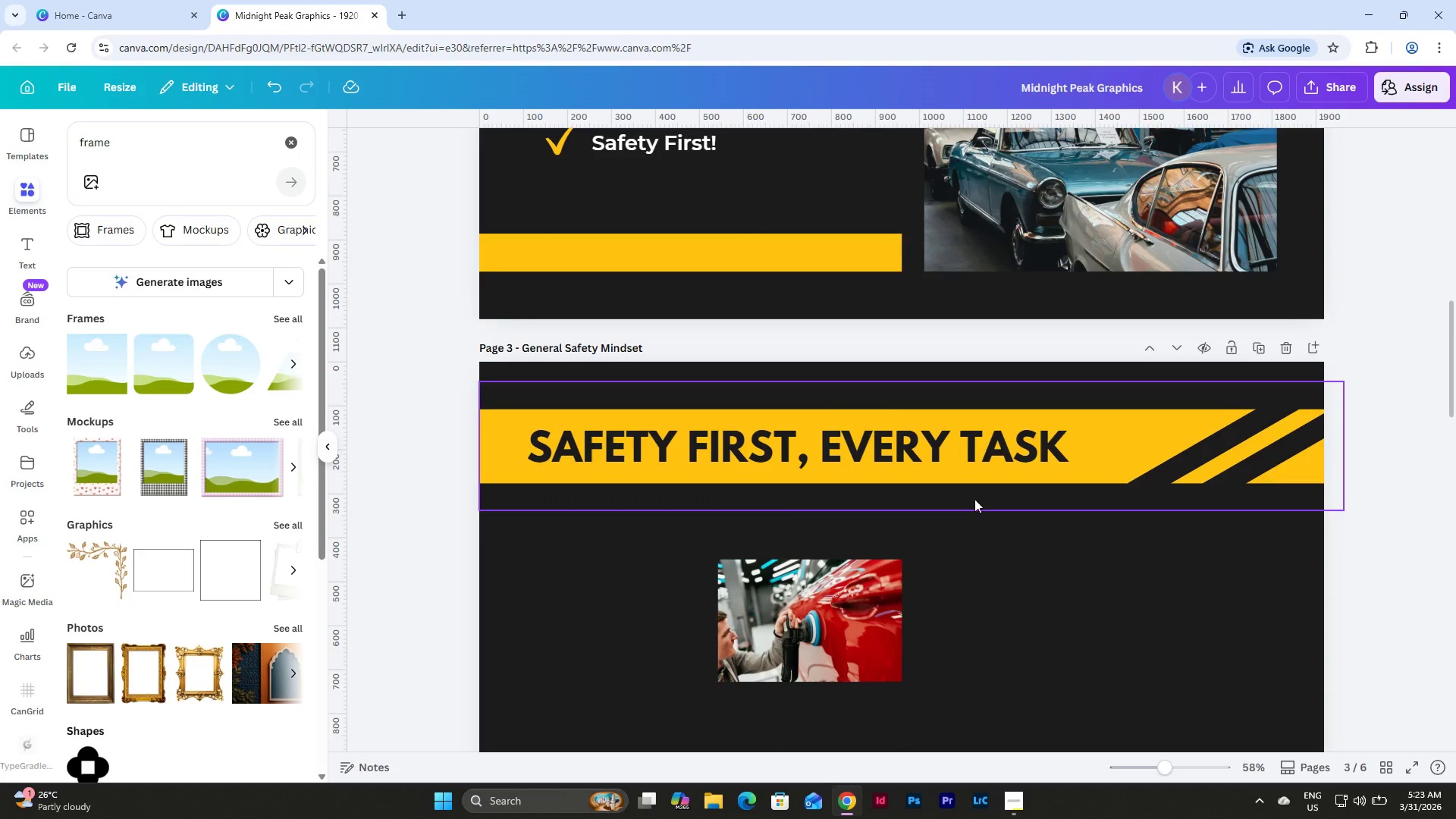 
scroll: coordinate [974, 499], scroll_direction: up, amount: 4.0
 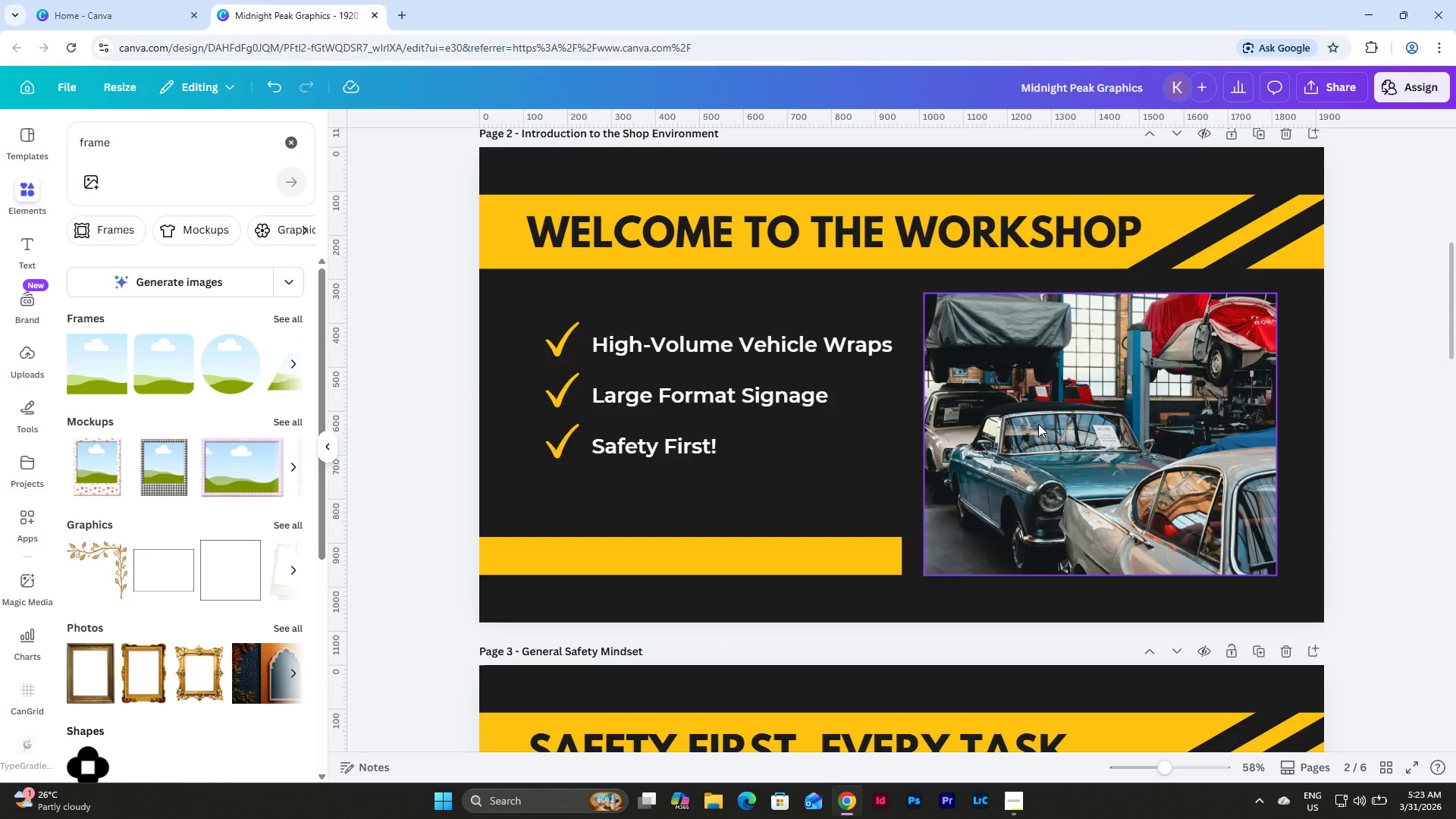 
left_click([1038, 424])
 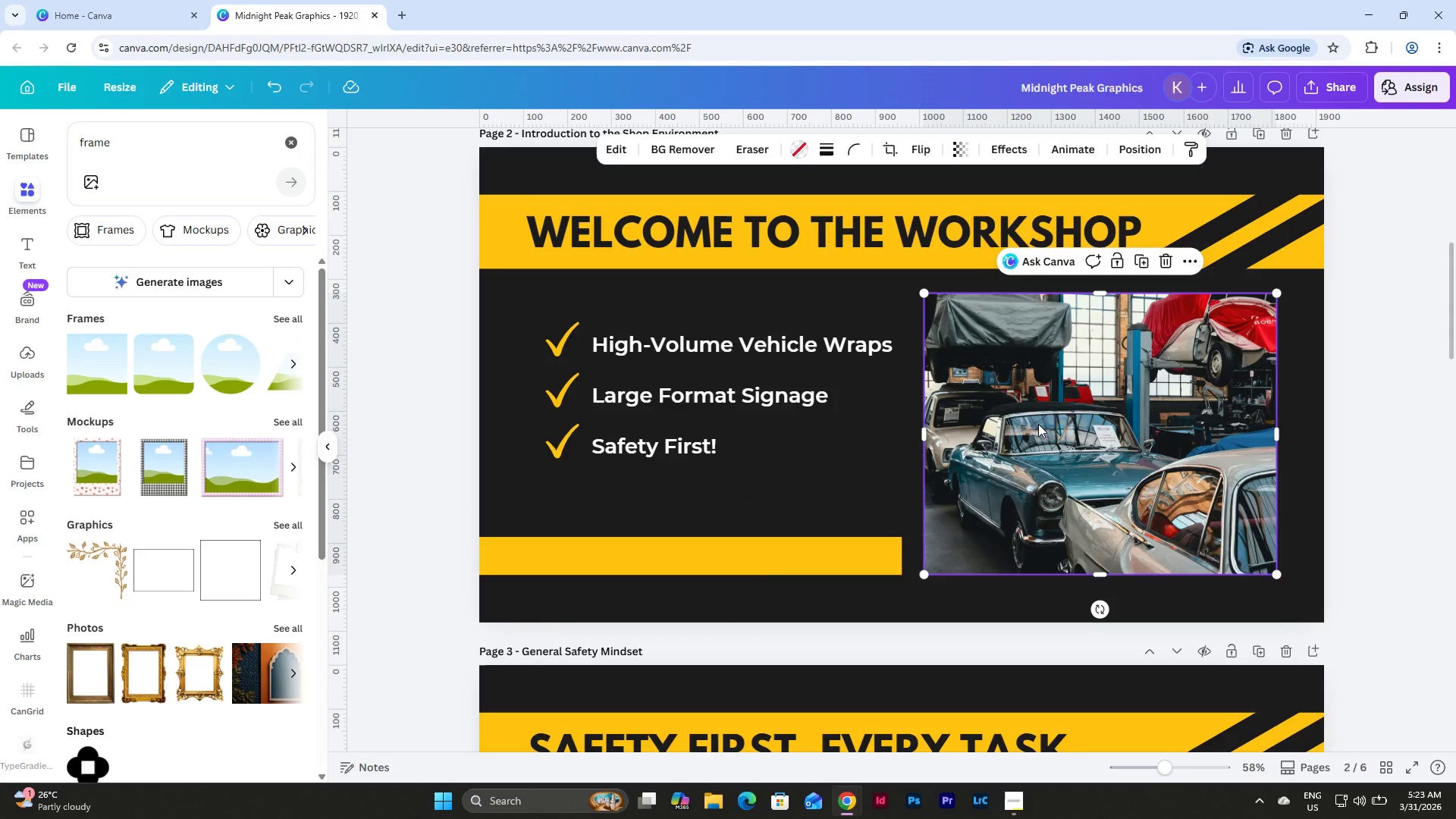 
key(Control+C)
 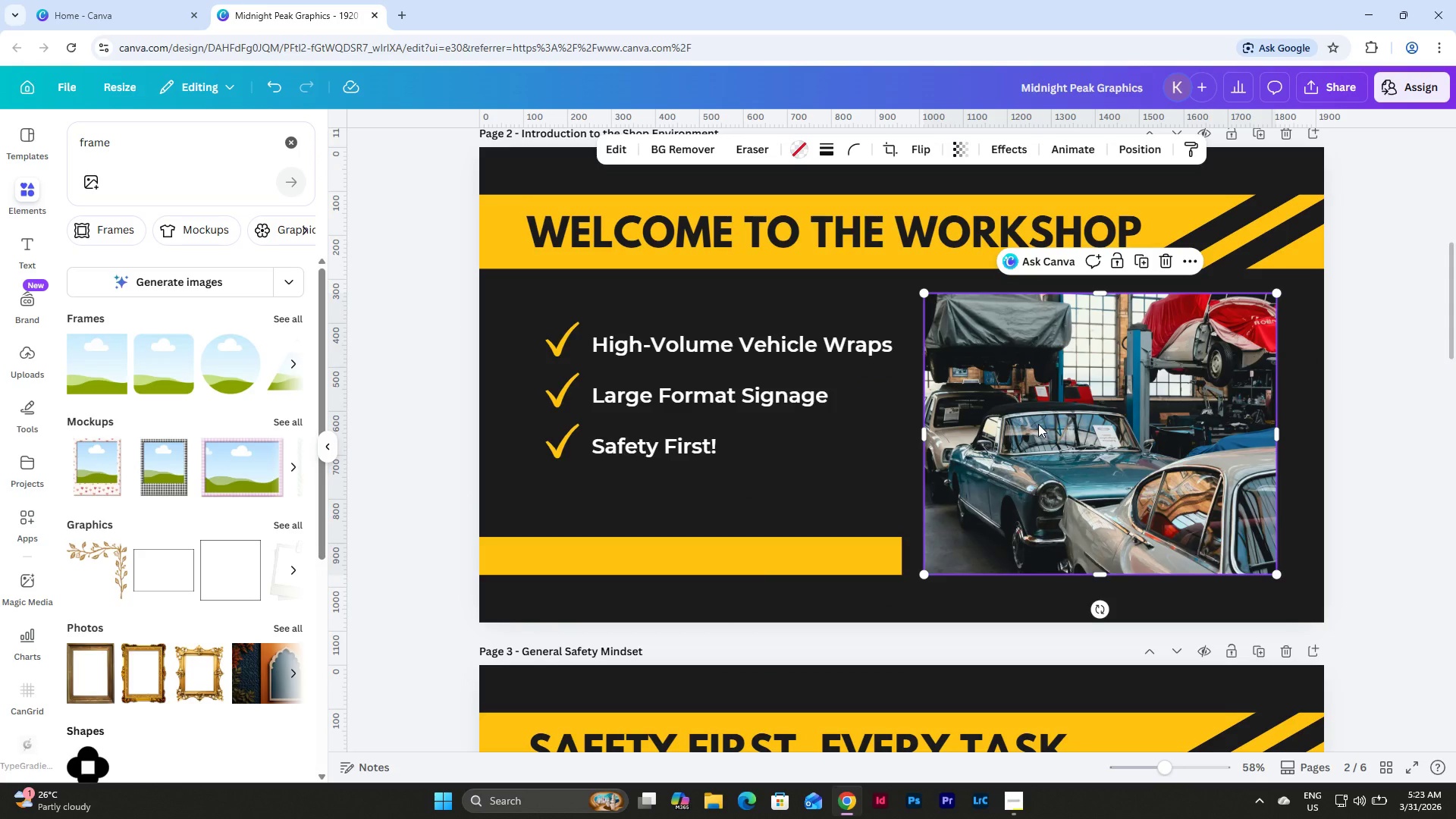 
scroll: coordinate [1038, 424], scroll_direction: none, amount: 0.0
 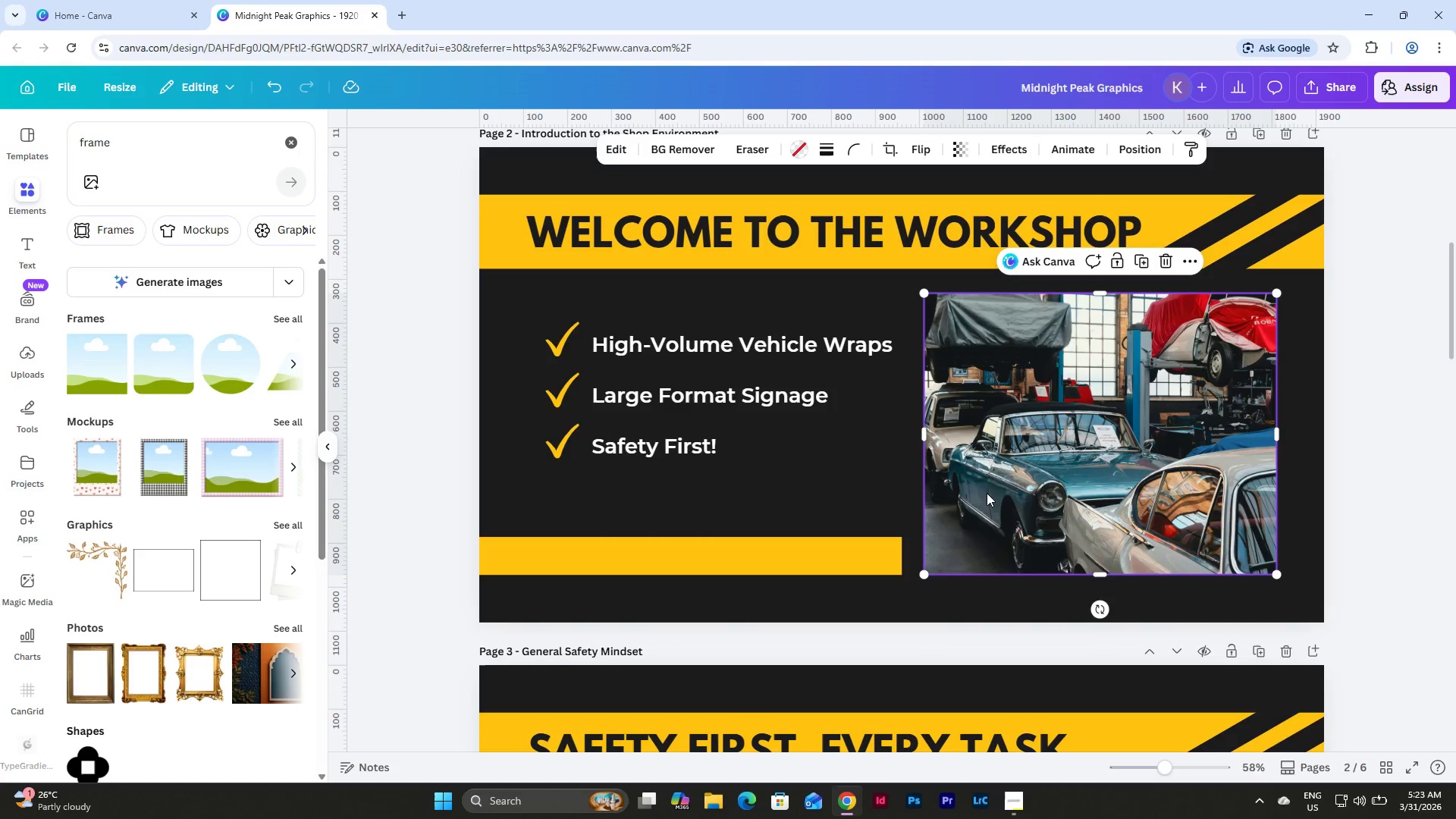 
left_click([1031, 484])
 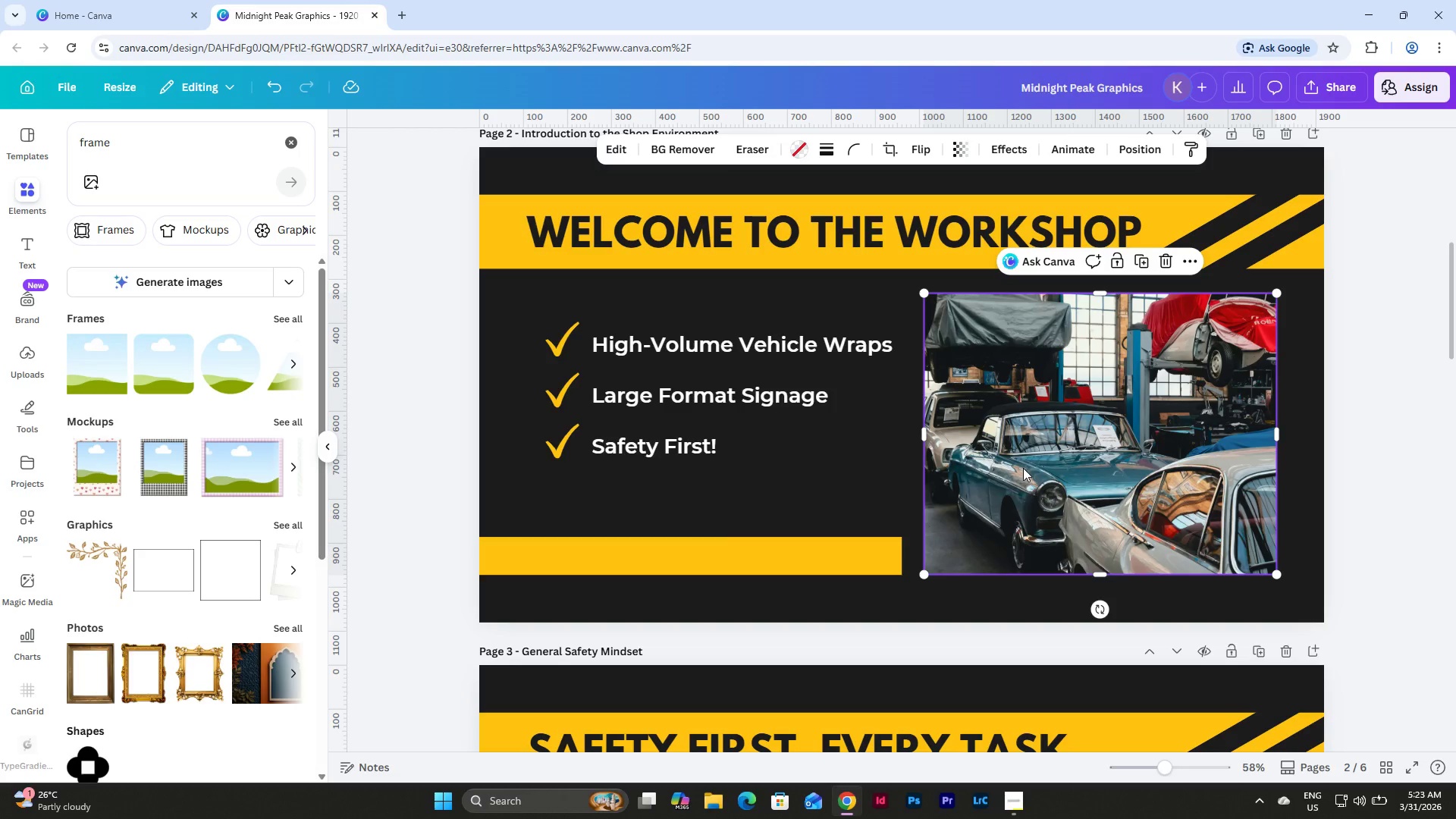 
hold_key(key=ShiftLeft, duration=1.42)
left_click([1040, 460])
 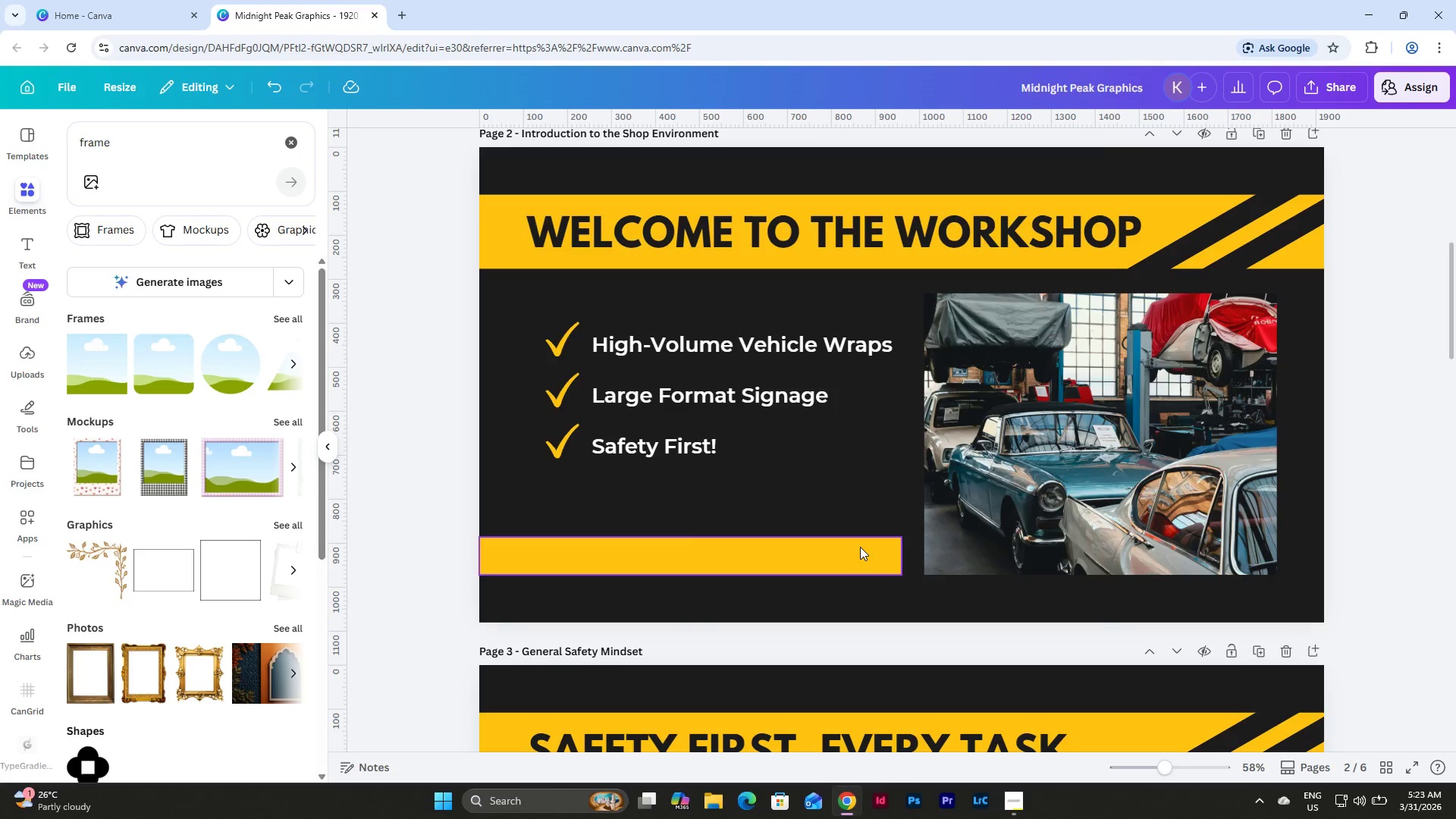 
left_click([860, 547])
 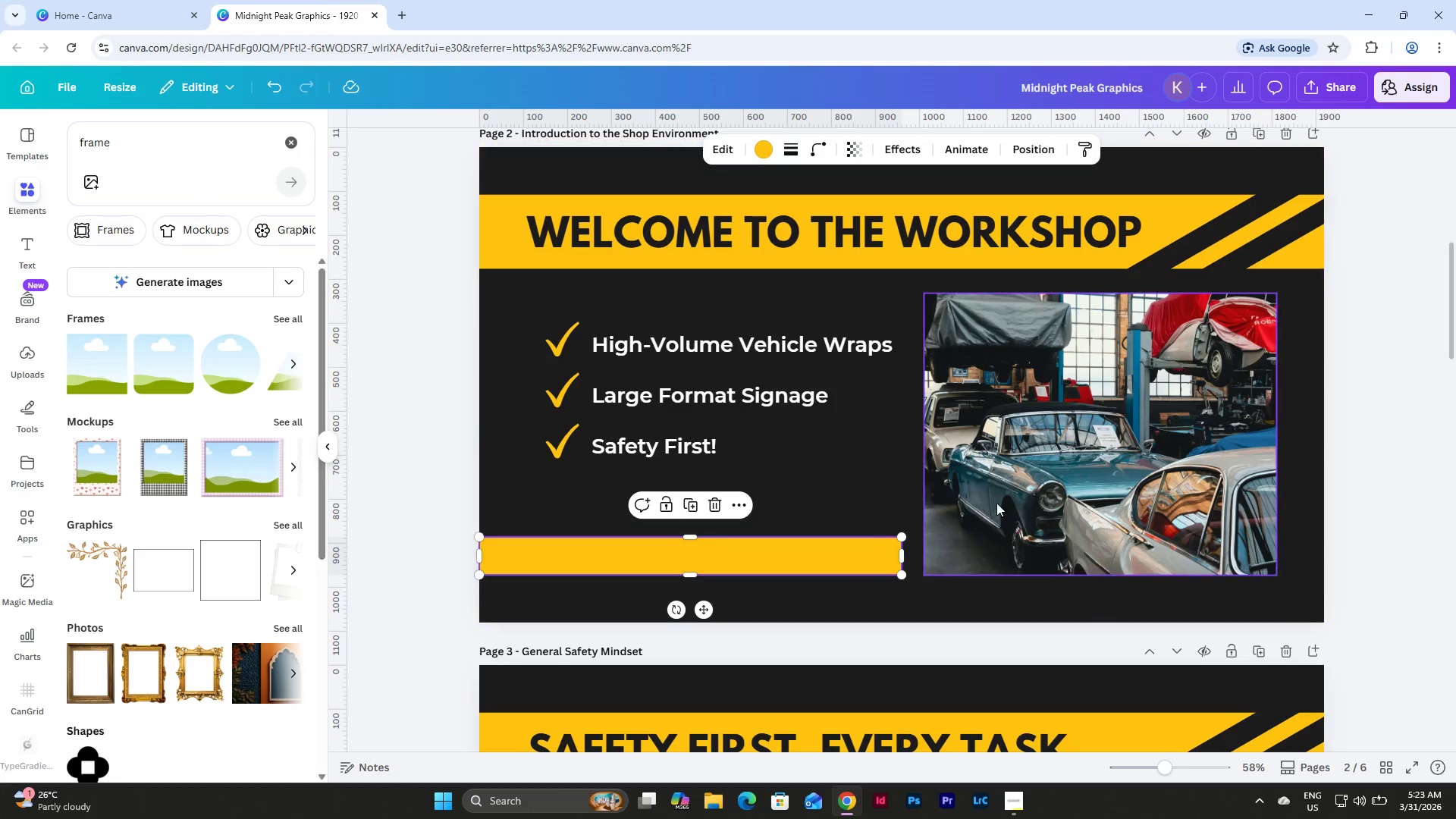 
double_click([998, 501])
 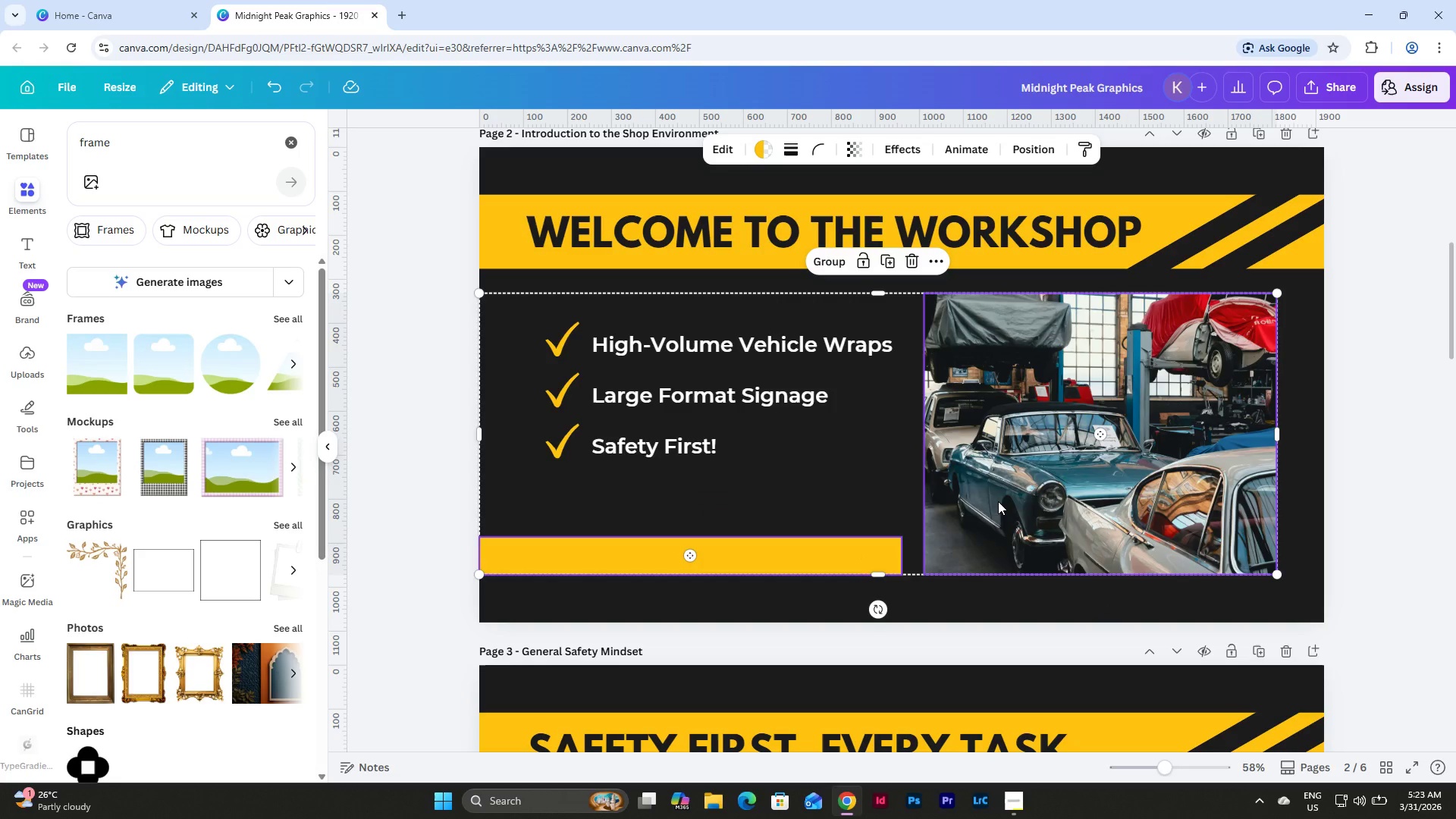 
key(Control+C)
 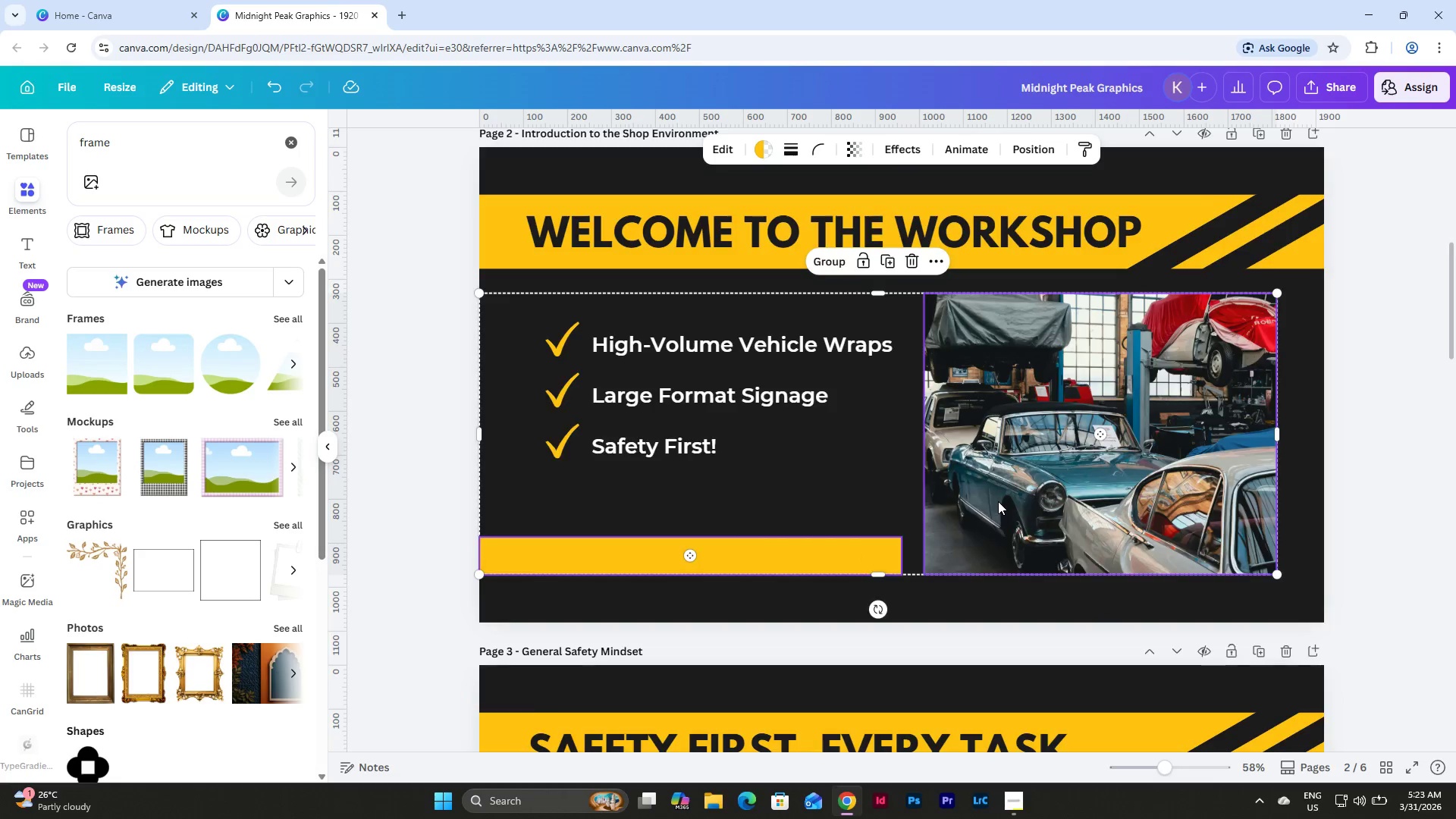 
scroll: coordinate [998, 501], scroll_direction: down, amount: 9.0
 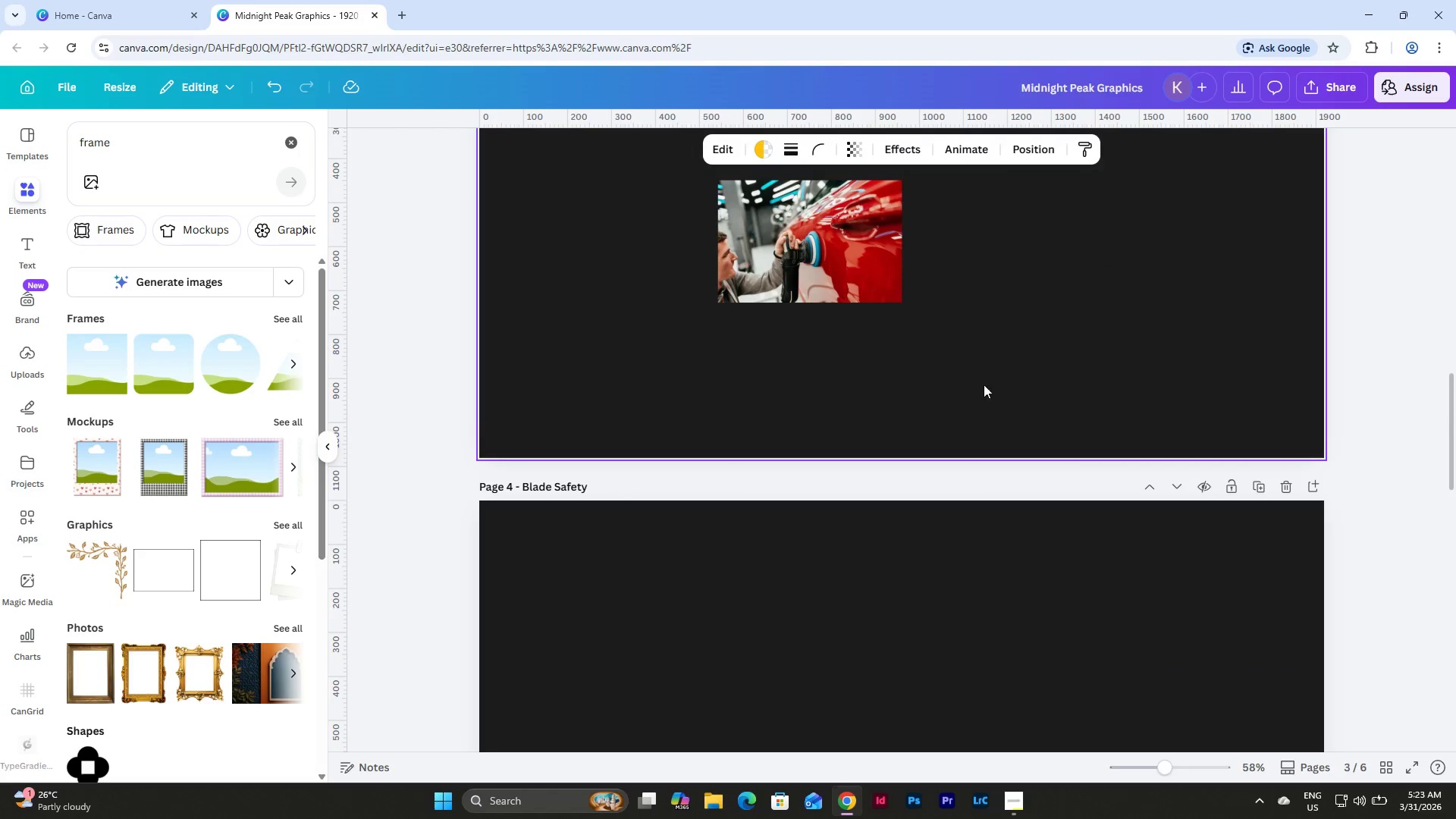 
key(Control+V)
 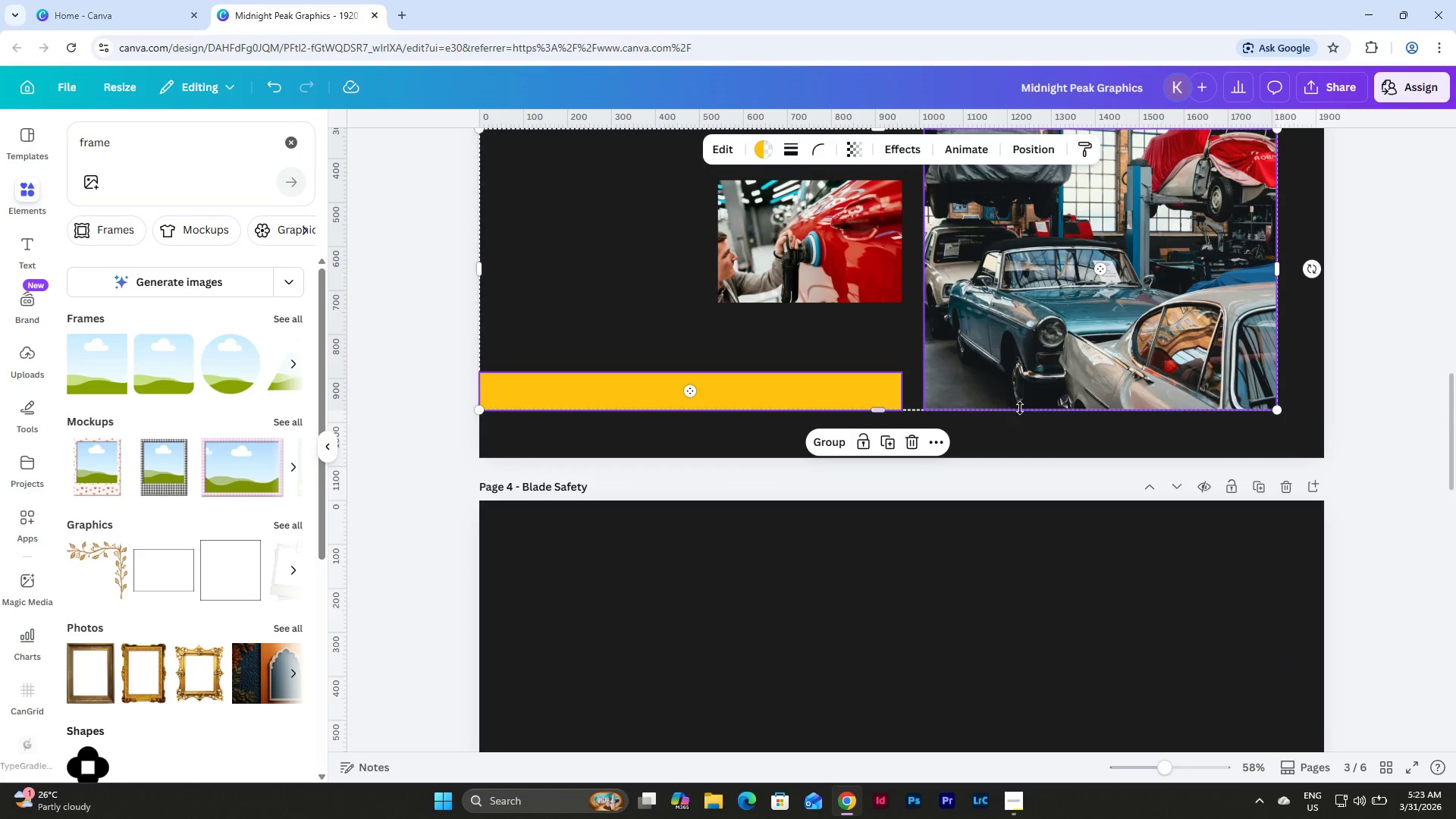 
scroll: coordinate [1020, 408], scroll_direction: up, amount: 3.0
 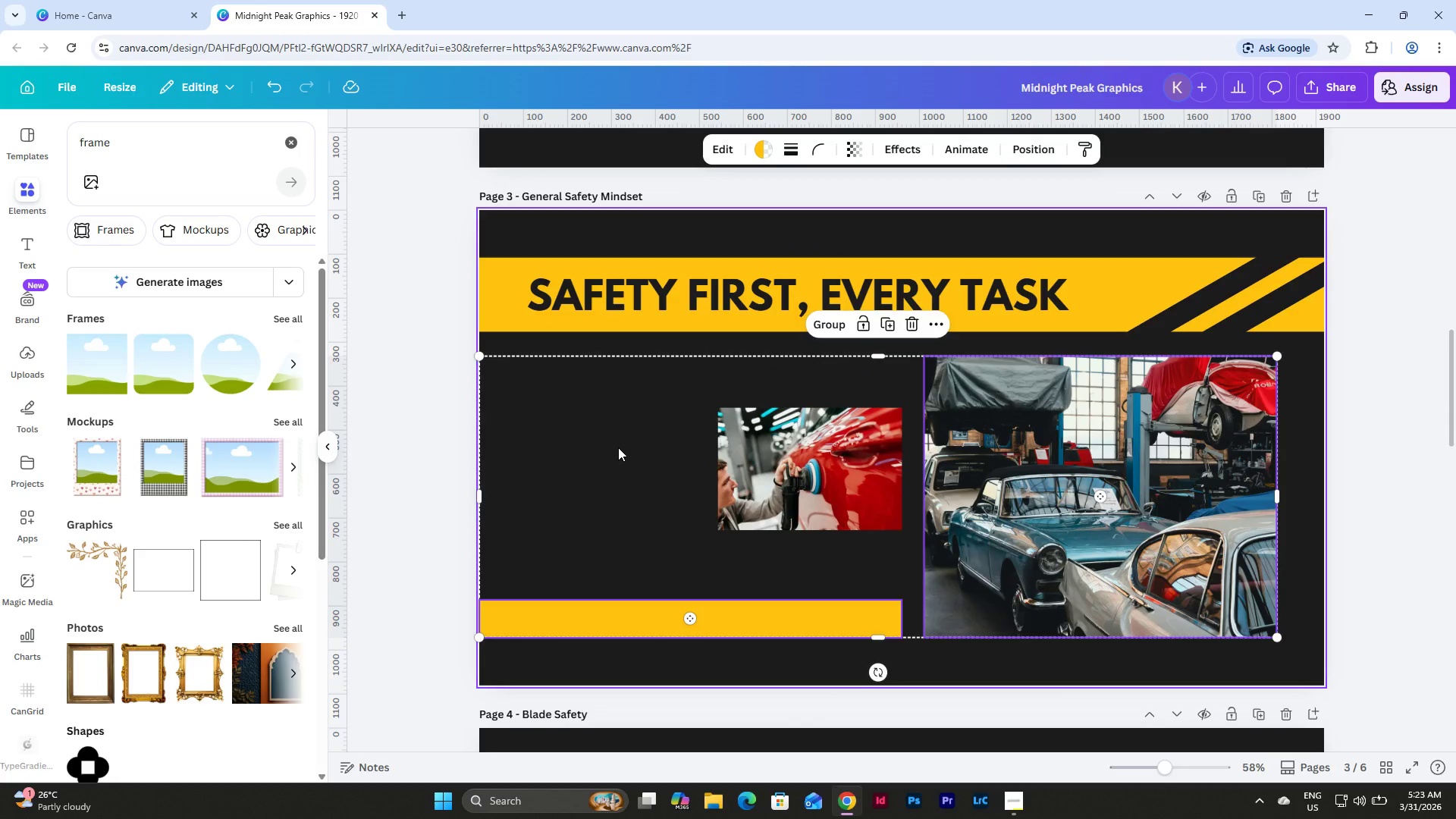 
left_click([618, 447])
 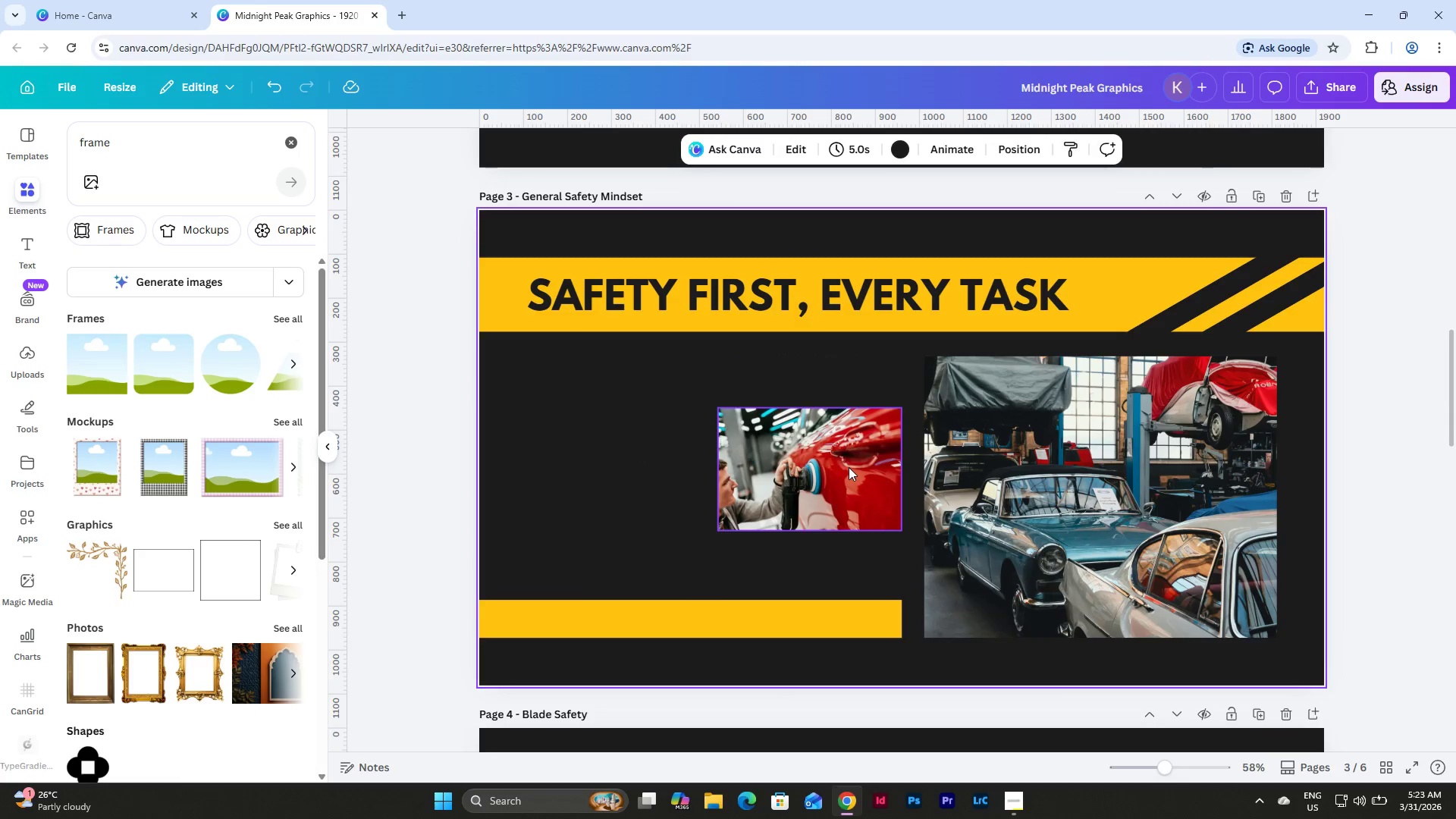 
left_click_drag(start_coordinate=[846, 464], to_coordinate=[1109, 477])
 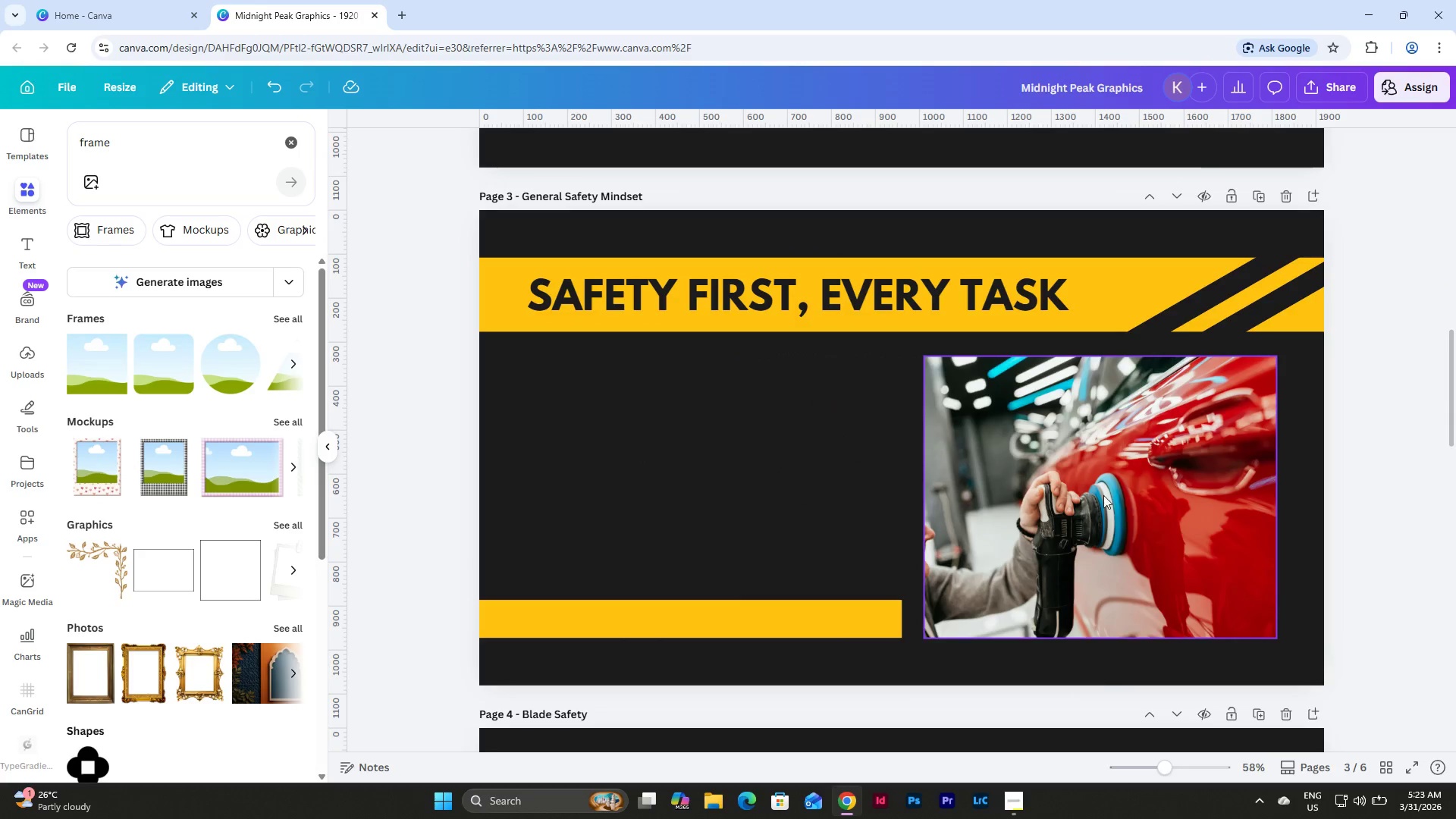 
left_click([1097, 492])
 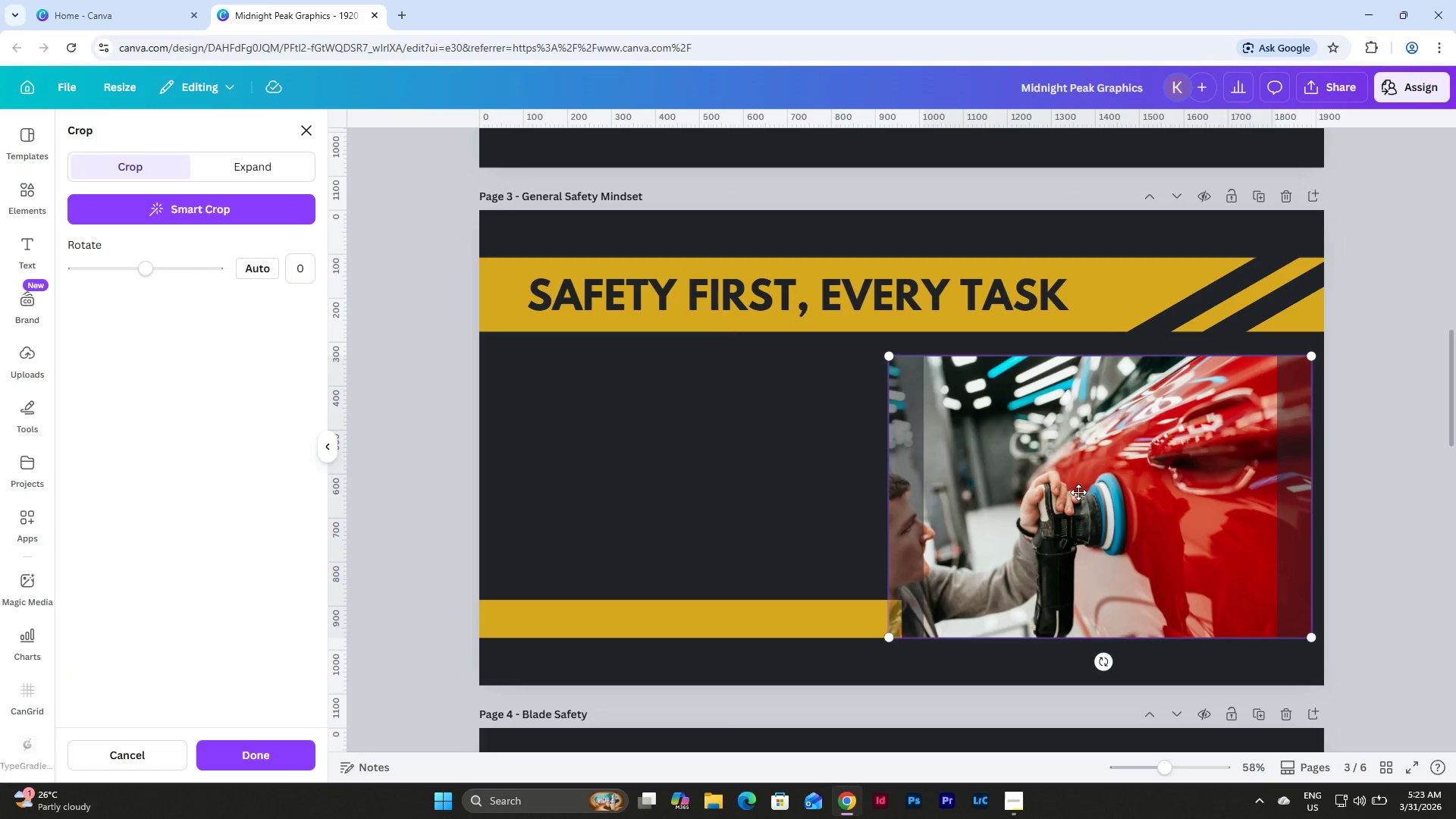 
left_click_drag(start_coordinate=[1068, 494], to_coordinate=[1149, 489])
 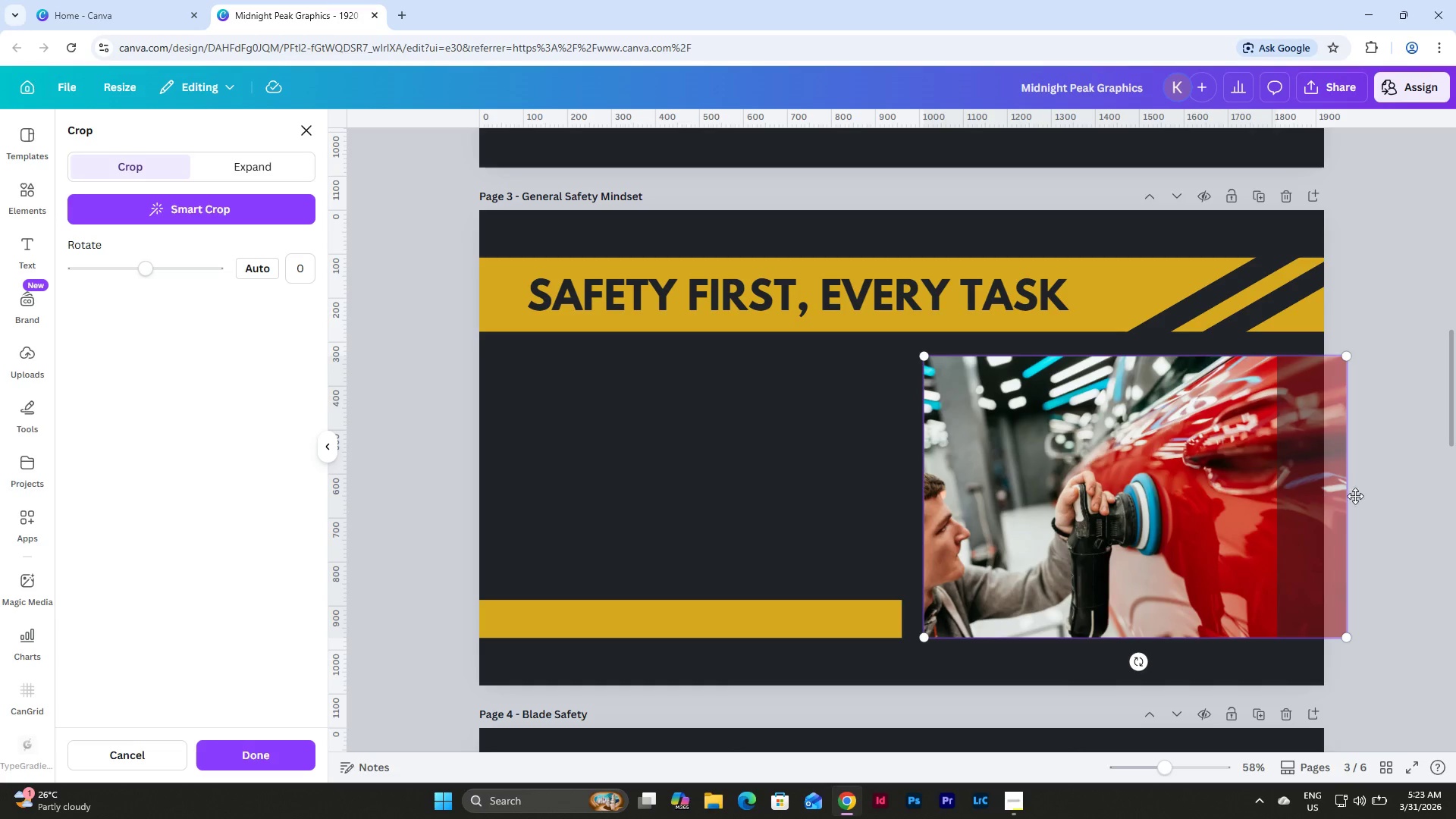 
left_click([1362, 494])
 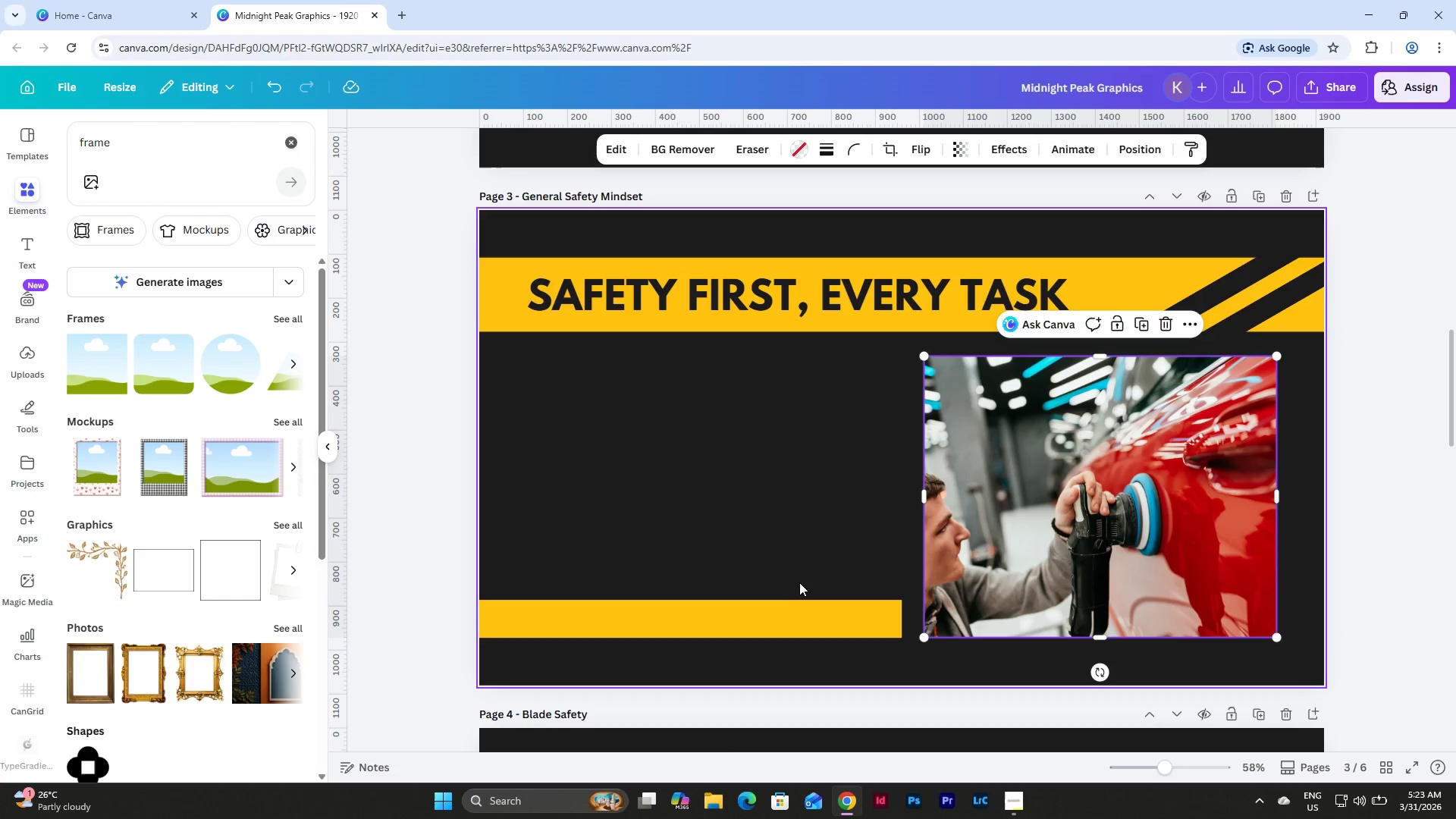 
left_click([789, 615])
 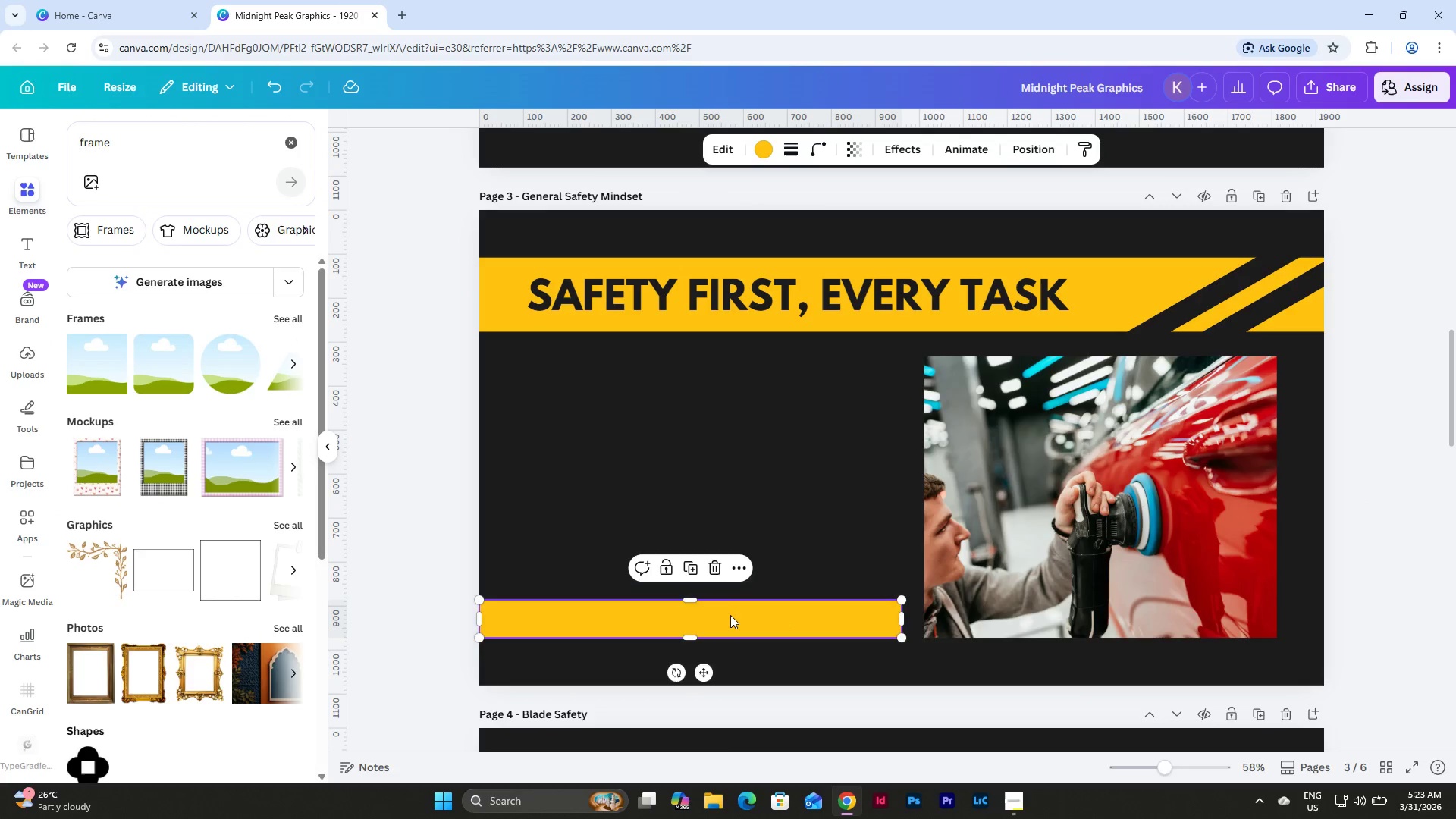 
left_click_drag(start_coordinate=[730, 615], to_coordinate=[1191, 633])
 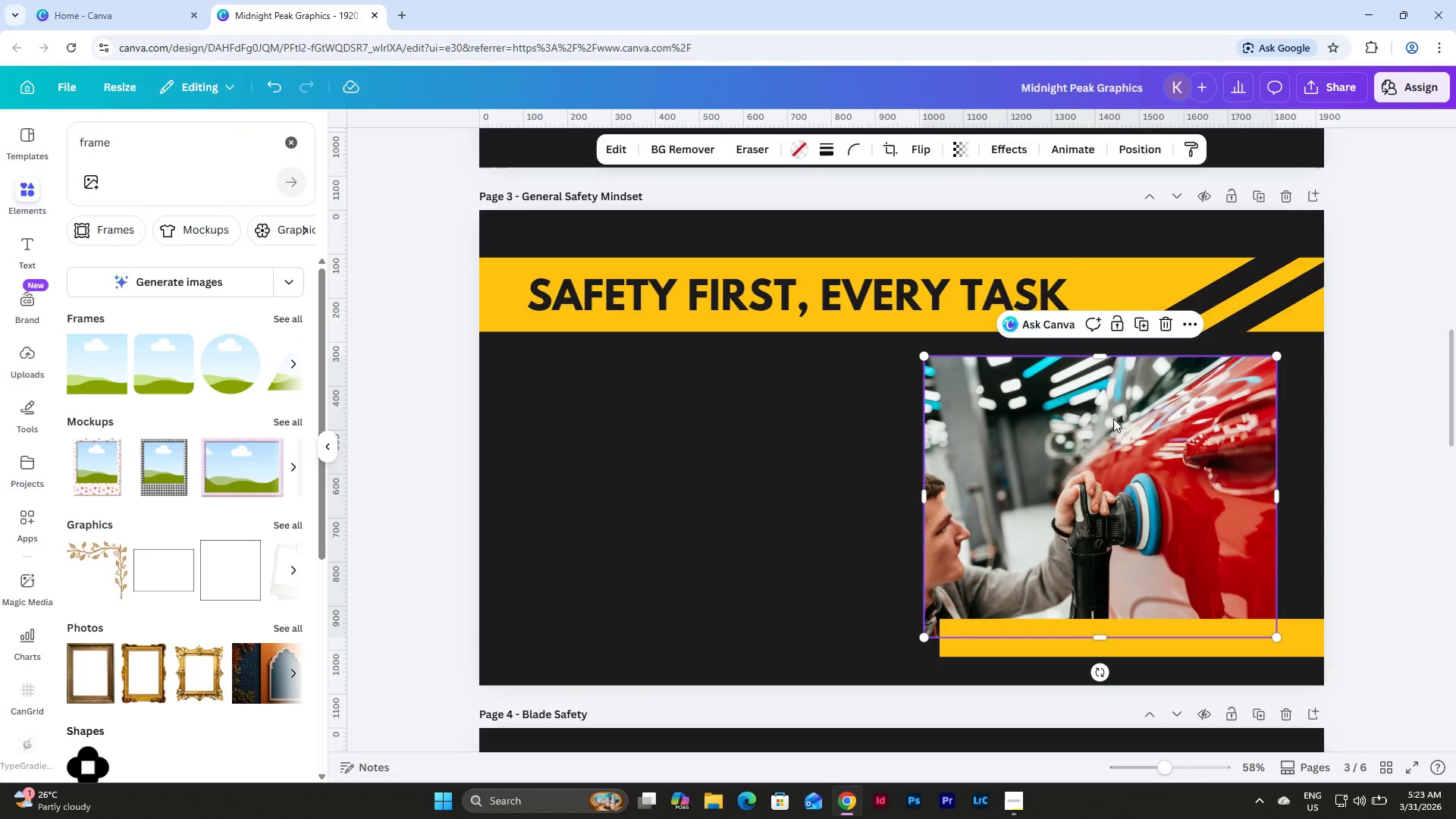 
left_click_drag(start_coordinate=[1116, 447], to_coordinate=[720, 444])
 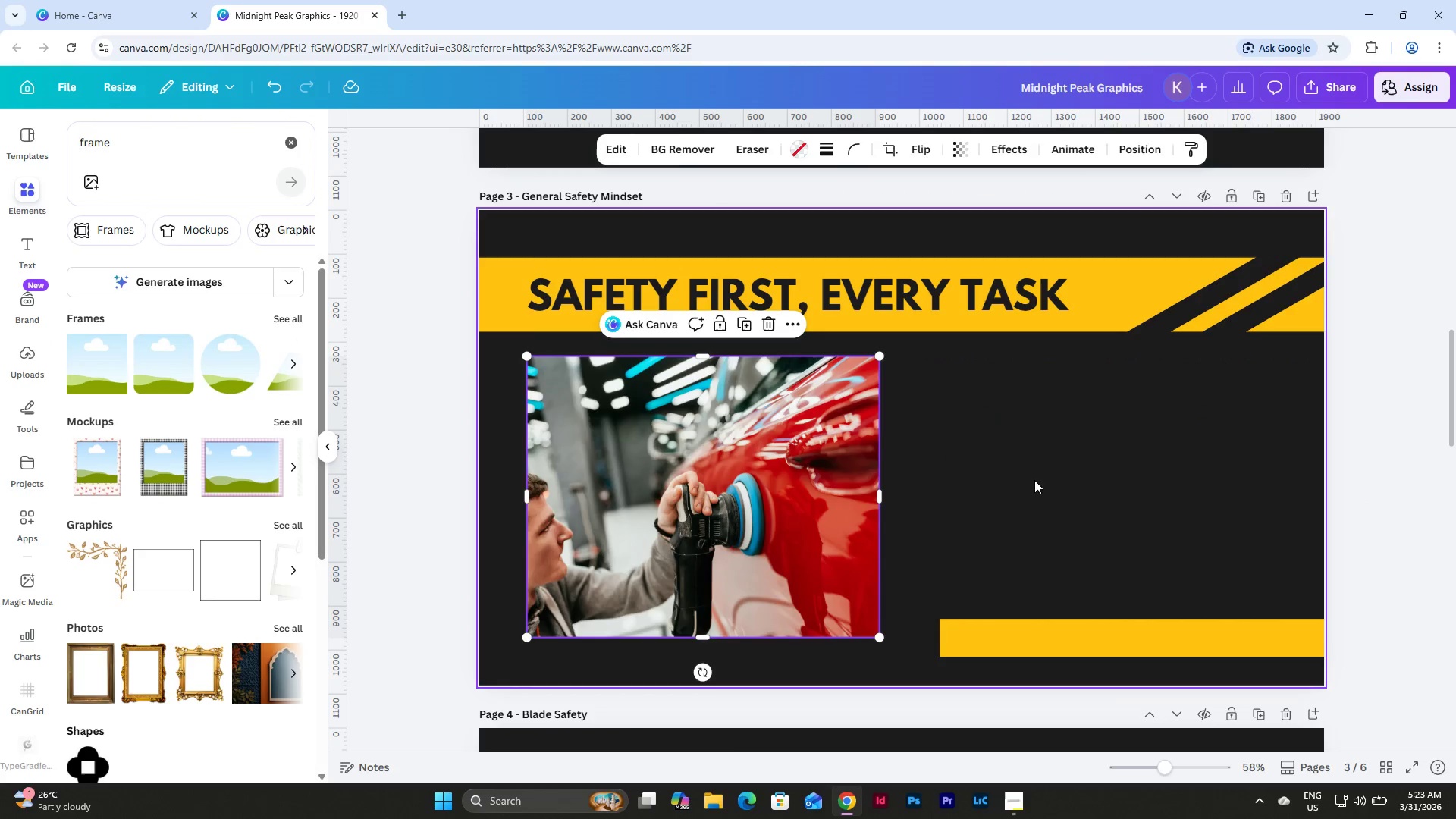 
left_click([1081, 484])
 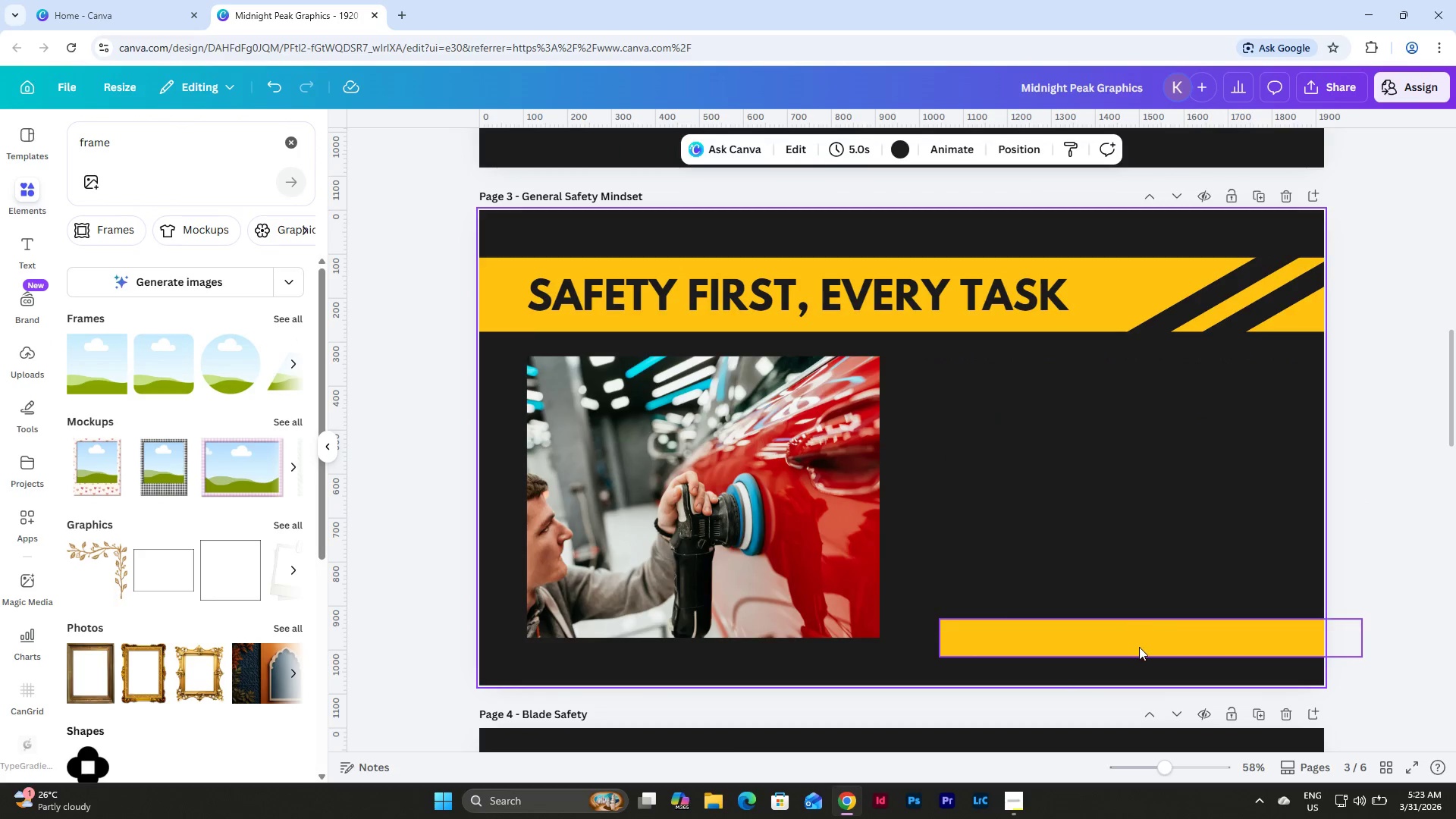 
left_click([1139, 647])
 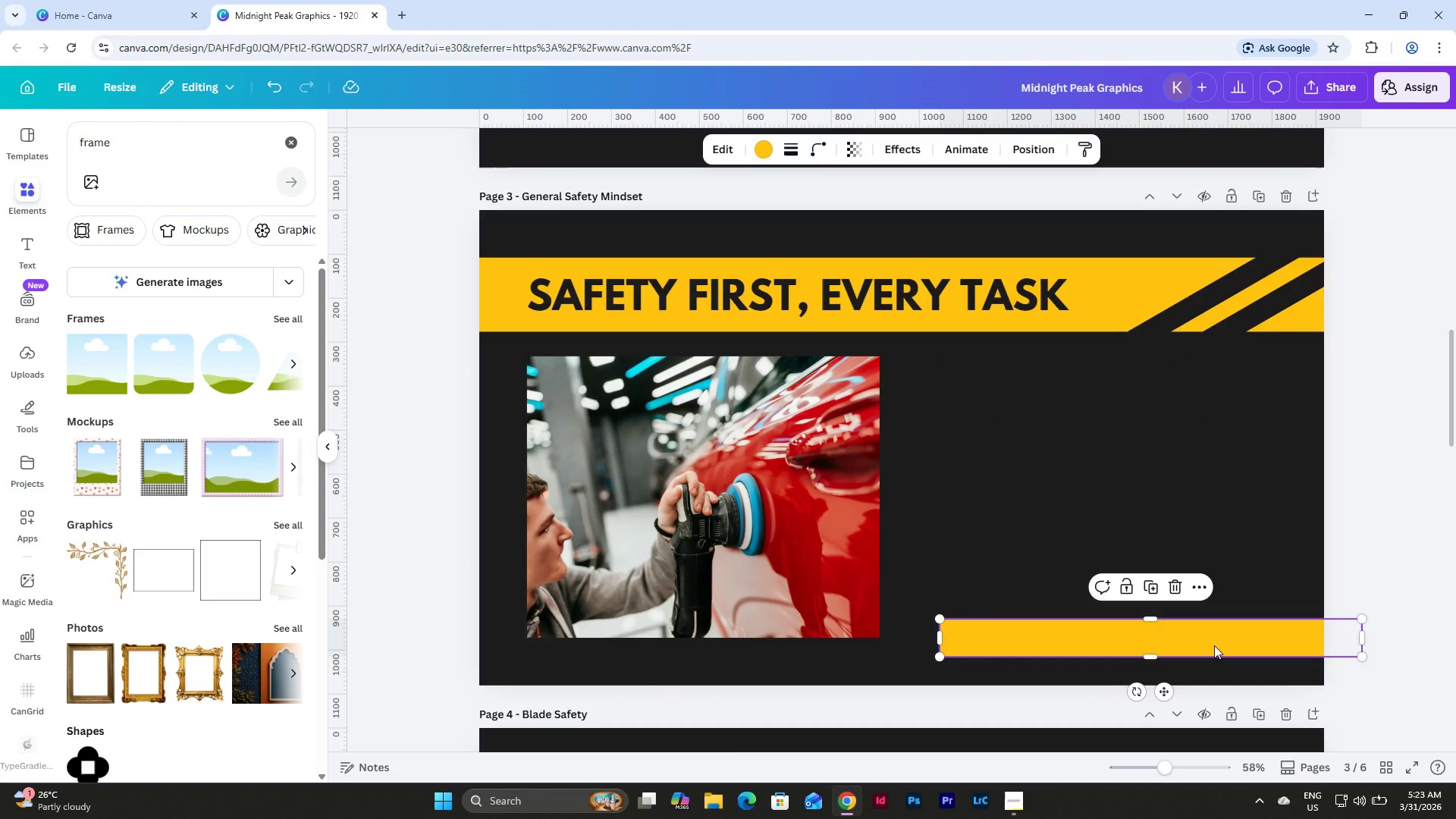 
left_click_drag(start_coordinate=[1214, 645], to_coordinate=[1173, 623])
 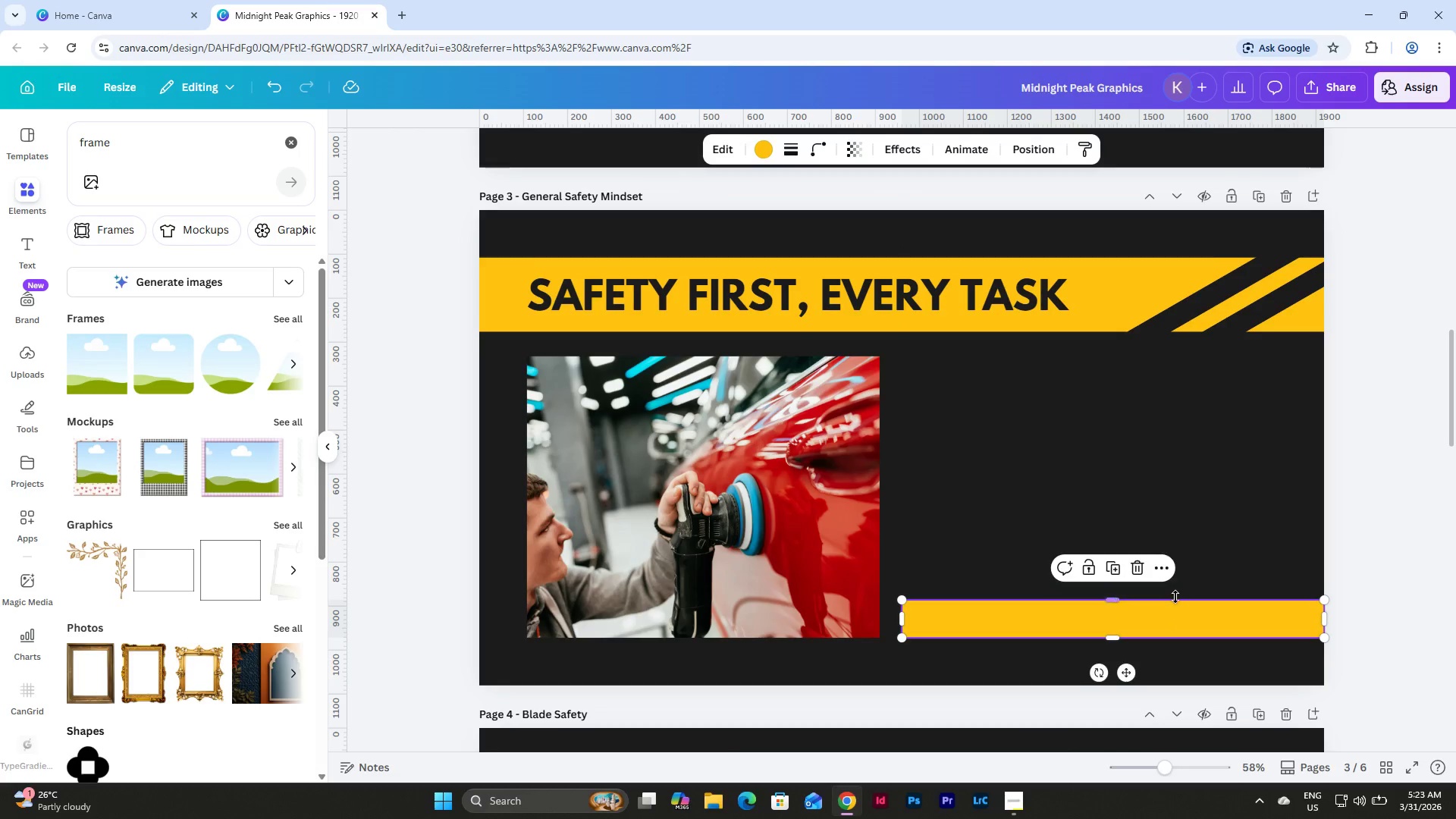 
scroll: coordinate [1175, 597], scroll_direction: up, amount: 2.0
 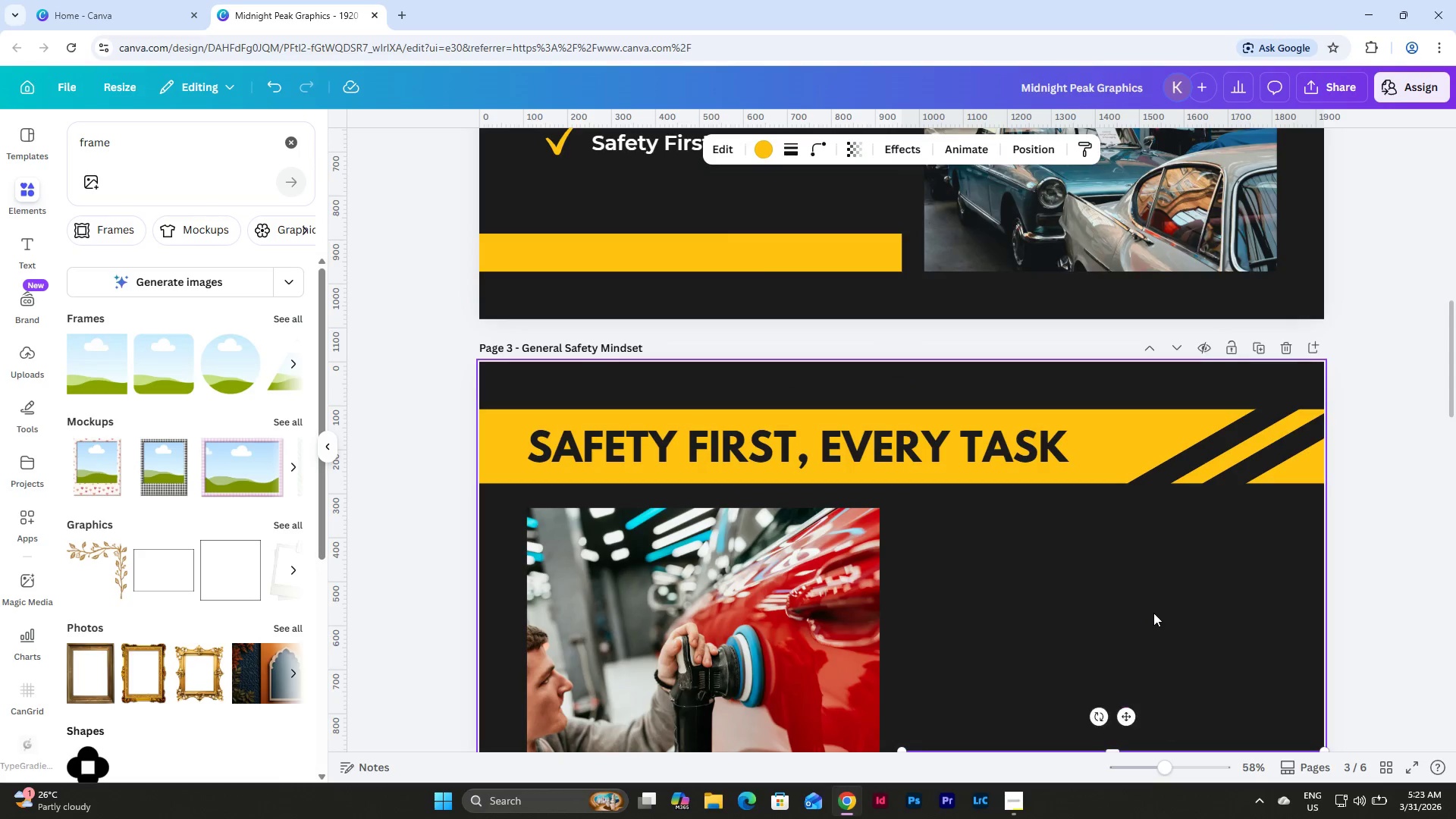 
left_click([1153, 613])
 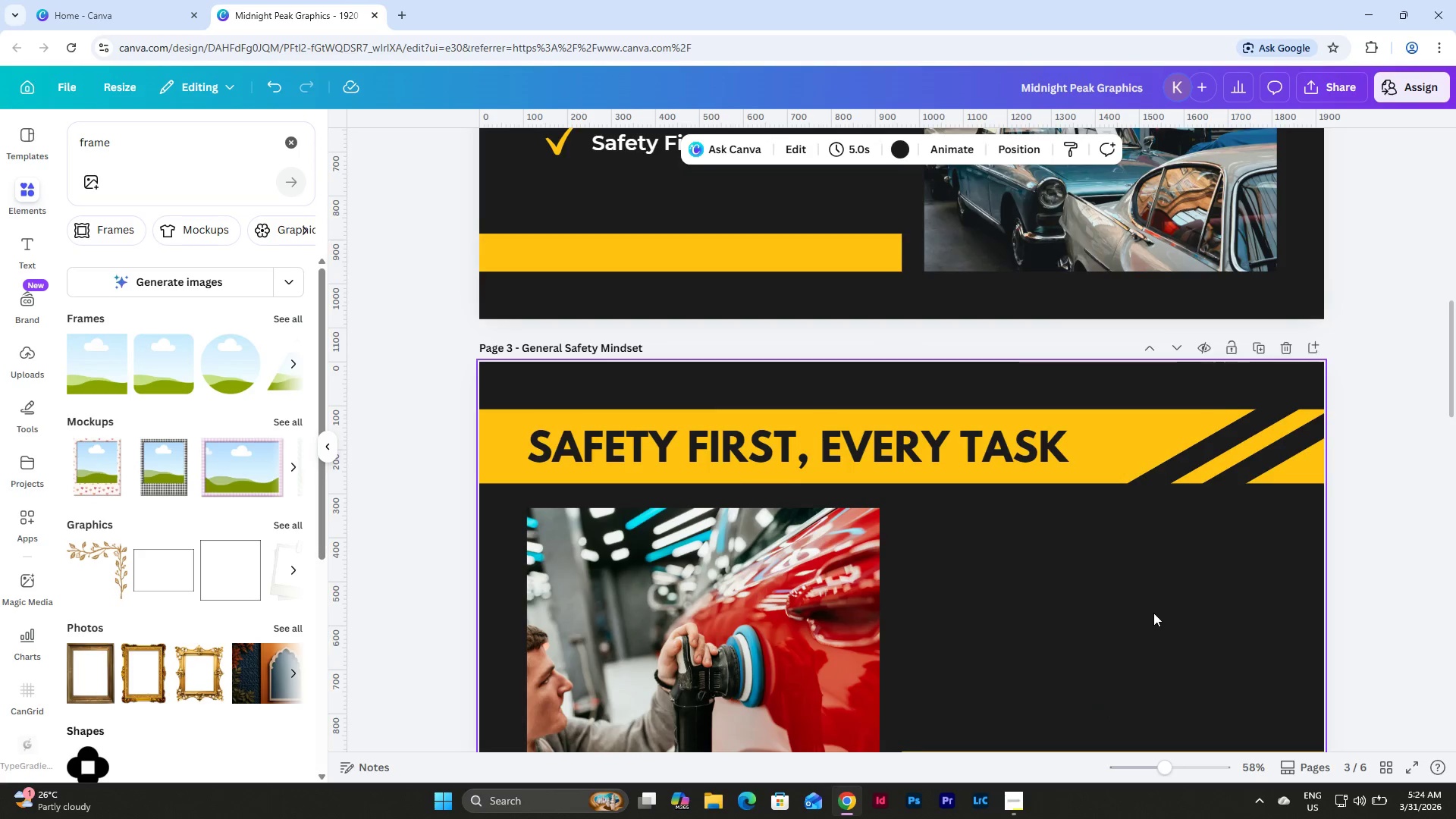 
scroll: coordinate [1153, 613], scroll_direction: up, amount: 4.0
 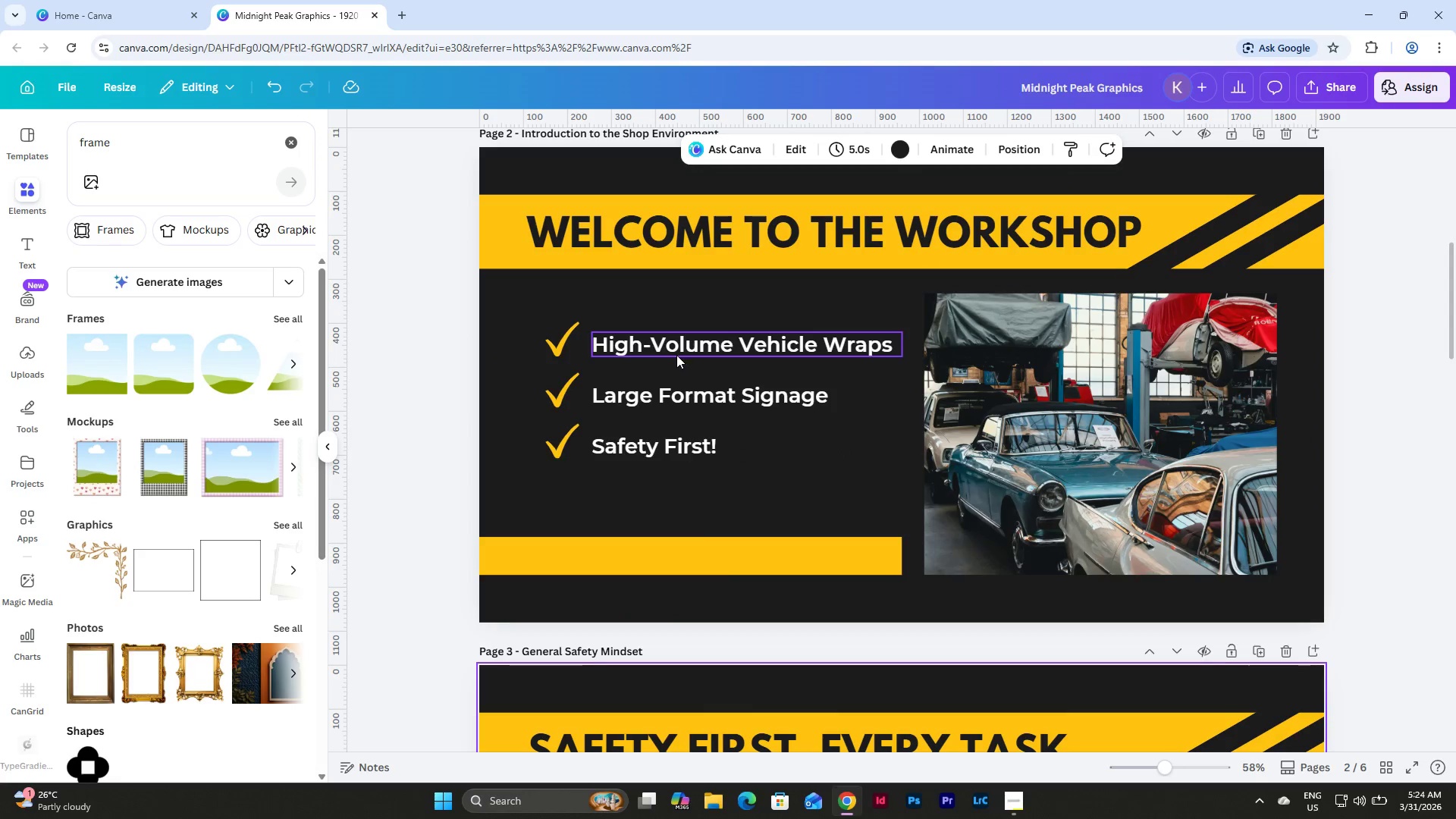 
left_click([682, 347])
 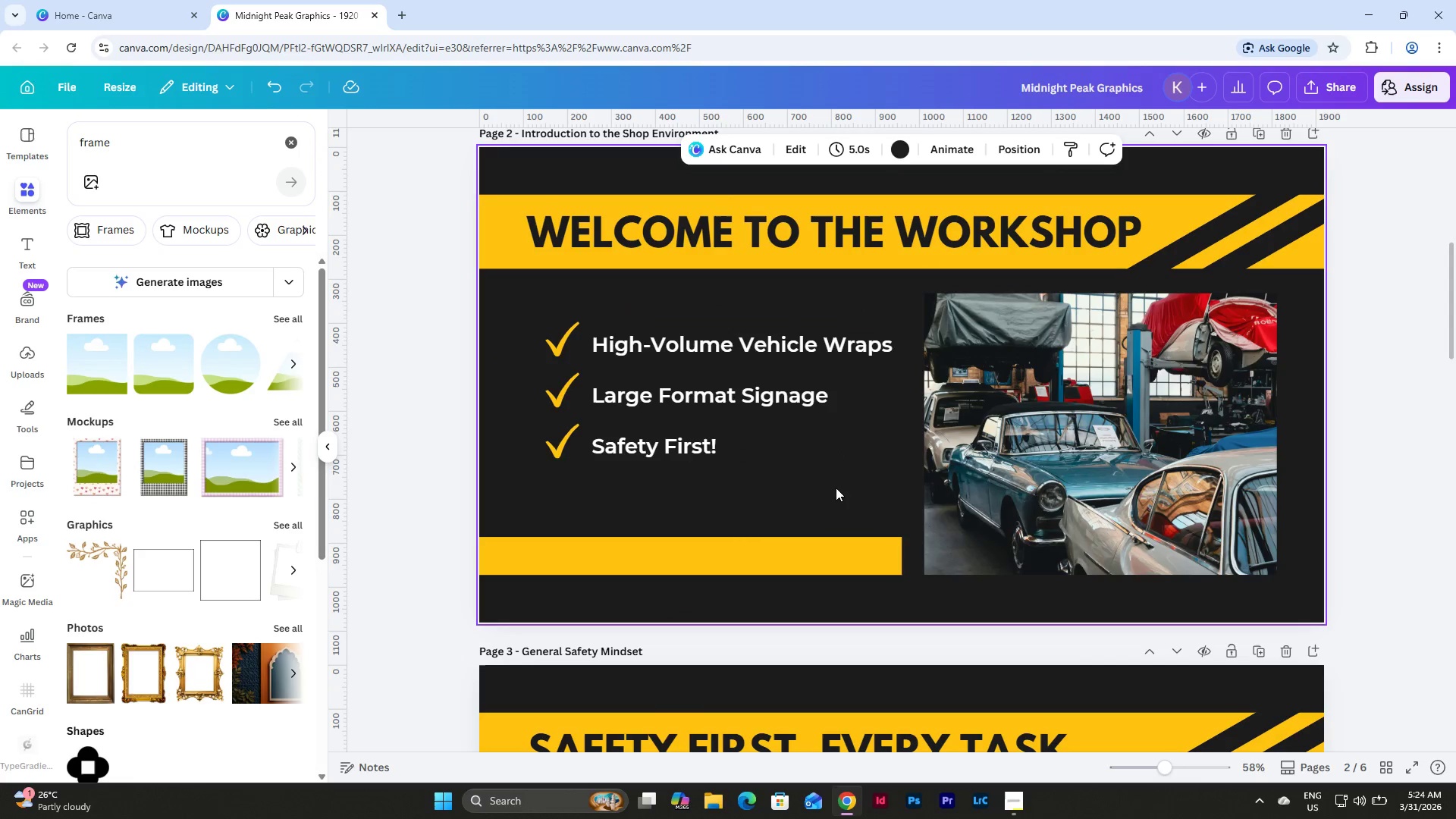 
left_click_drag(start_coordinate=[823, 493], to_coordinate=[535, 318])
 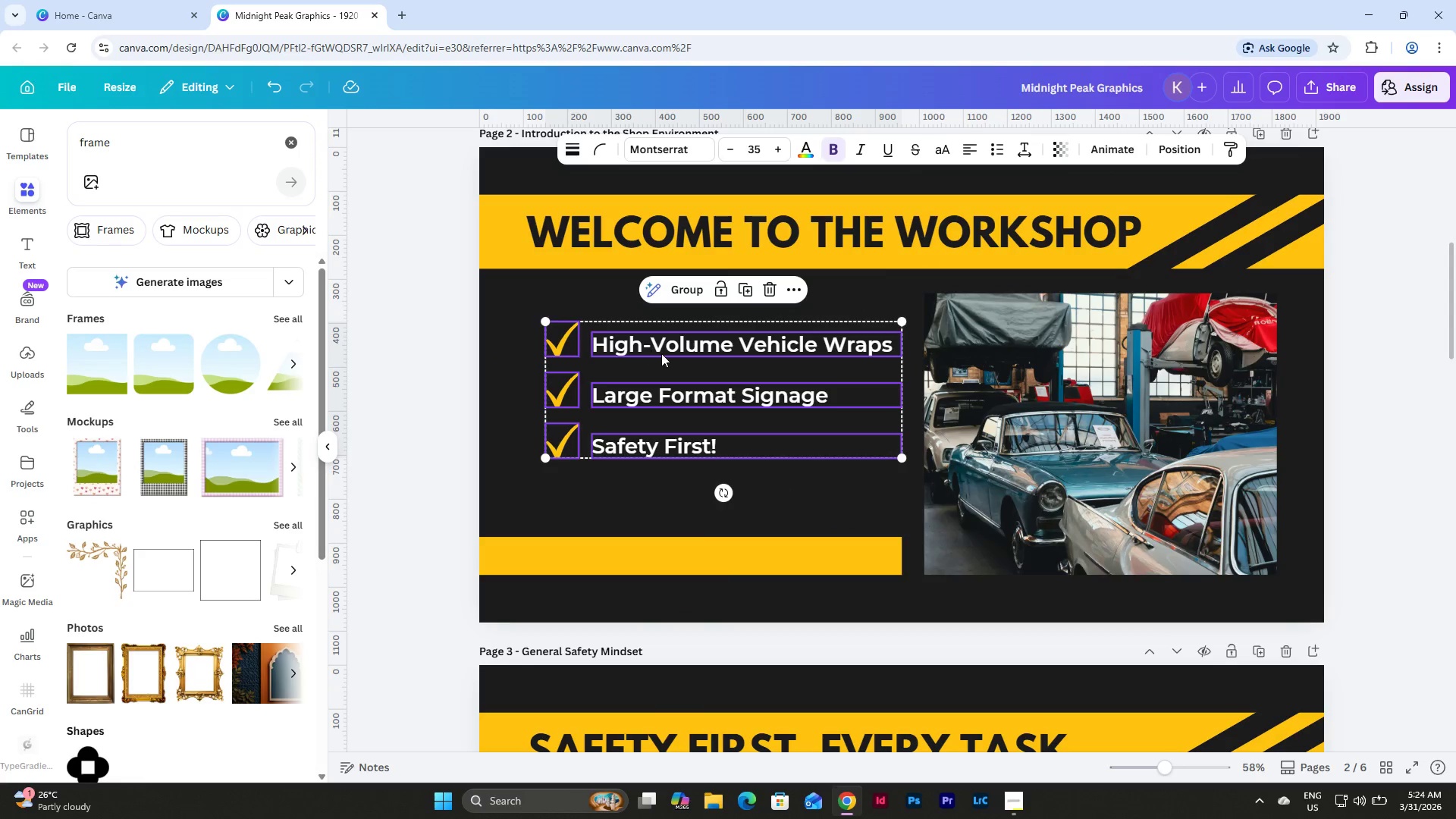 
key(Control+C)
 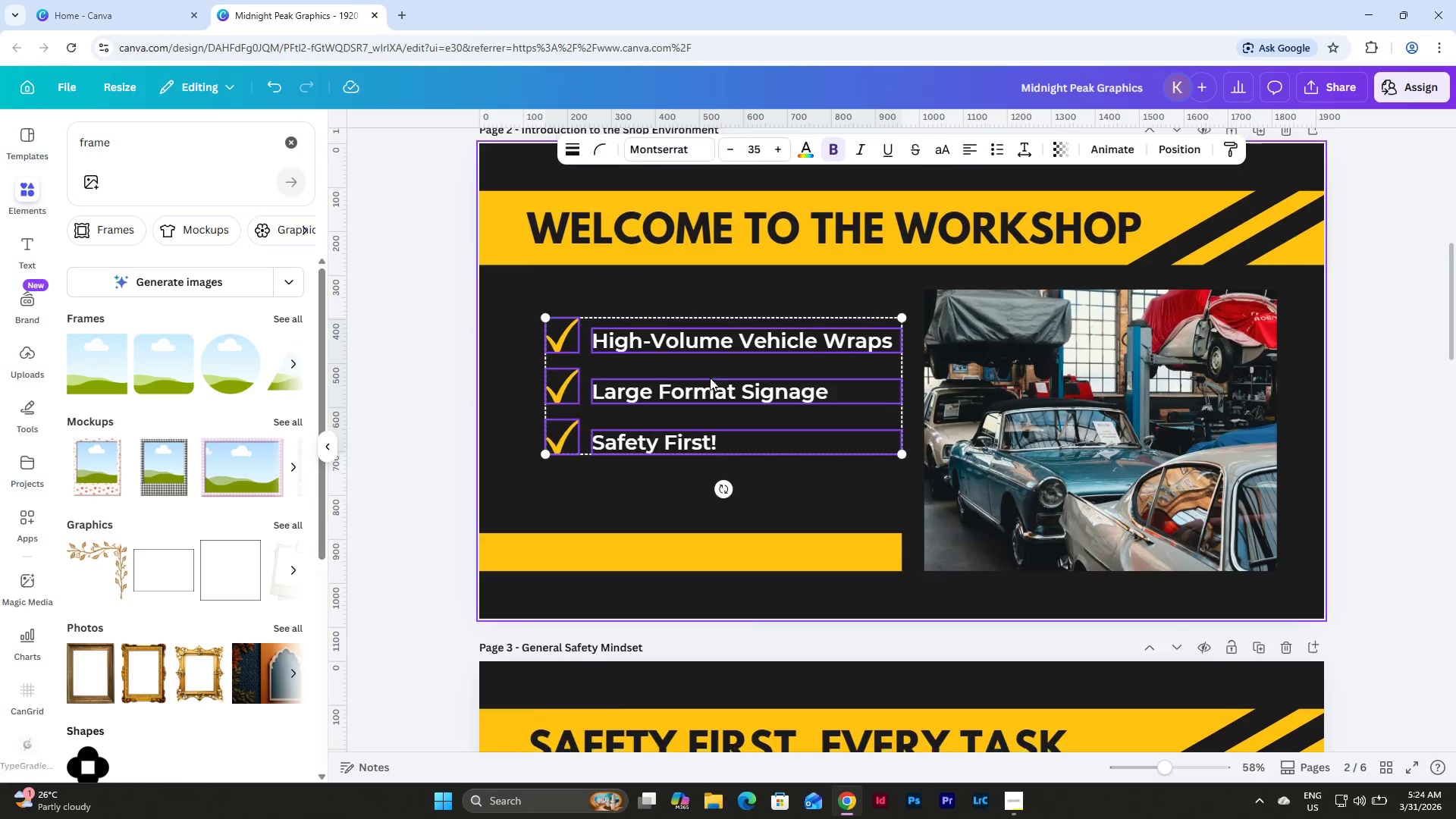 
left_click([1059, 397])
 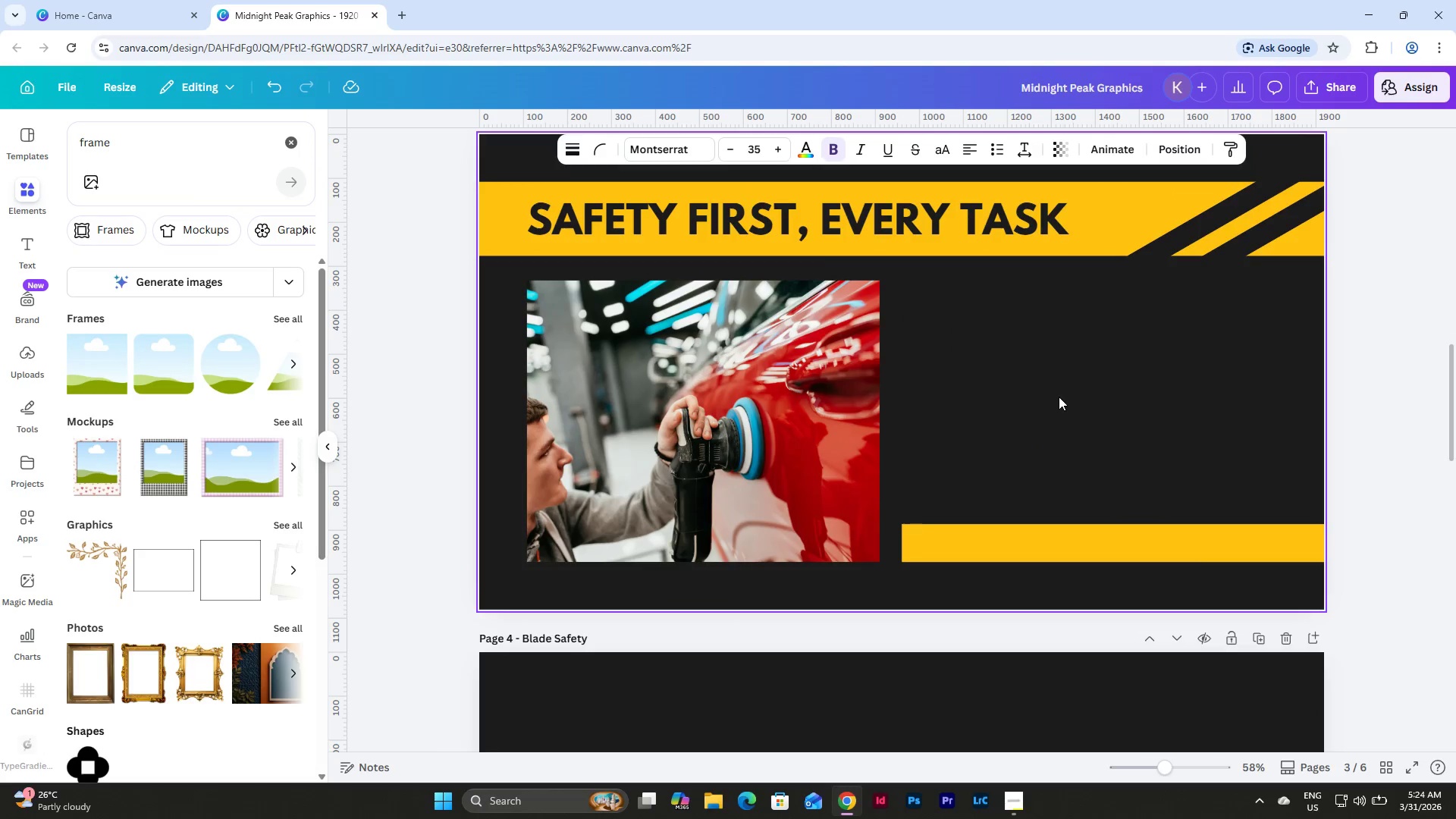 
scroll: coordinate [710, 378], scroll_direction: down, amount: 7.0
 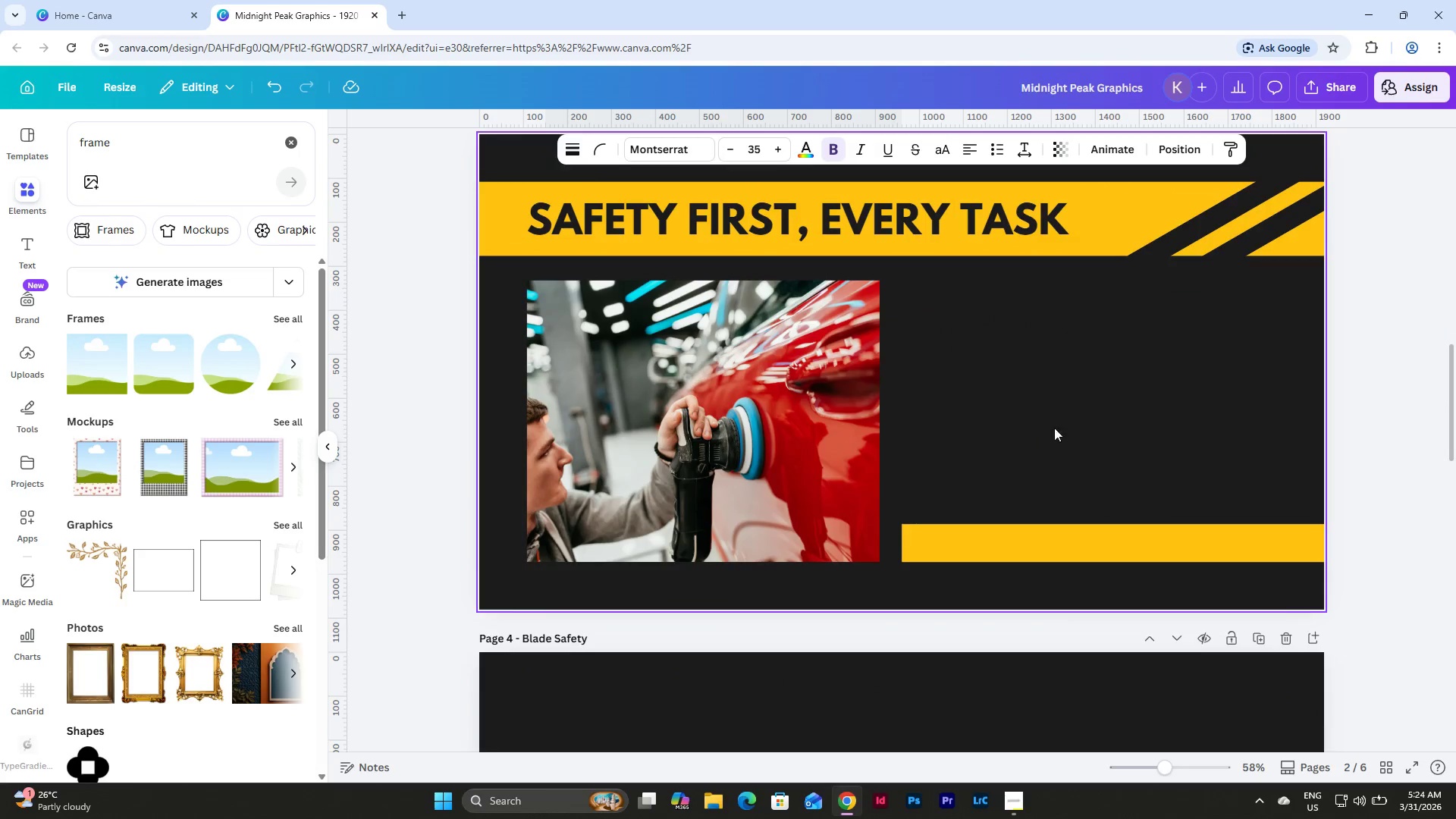 
key(Control+V)
 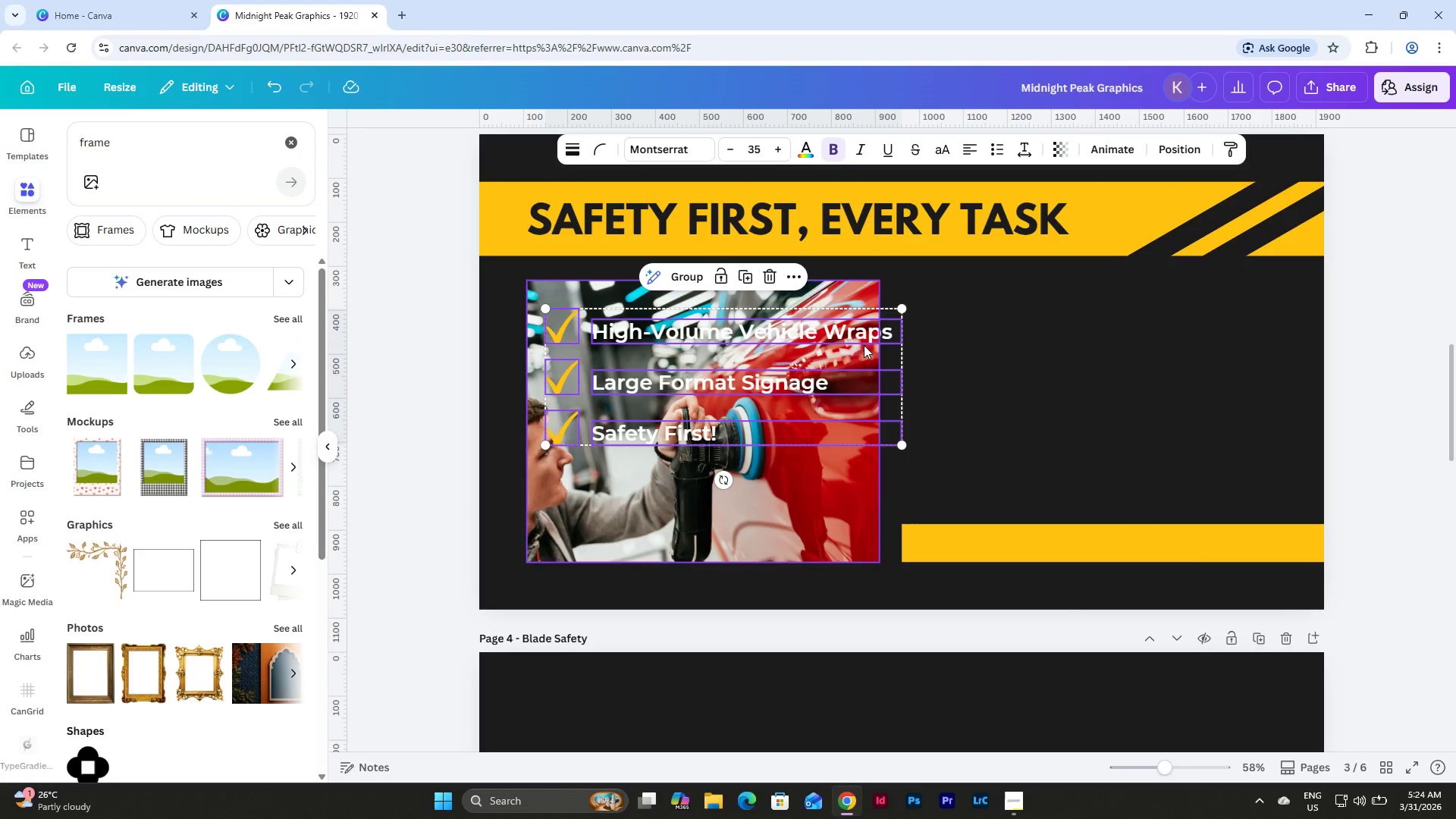 
left_click_drag(start_coordinate=[864, 328], to_coordinate=[1223, 351])
 